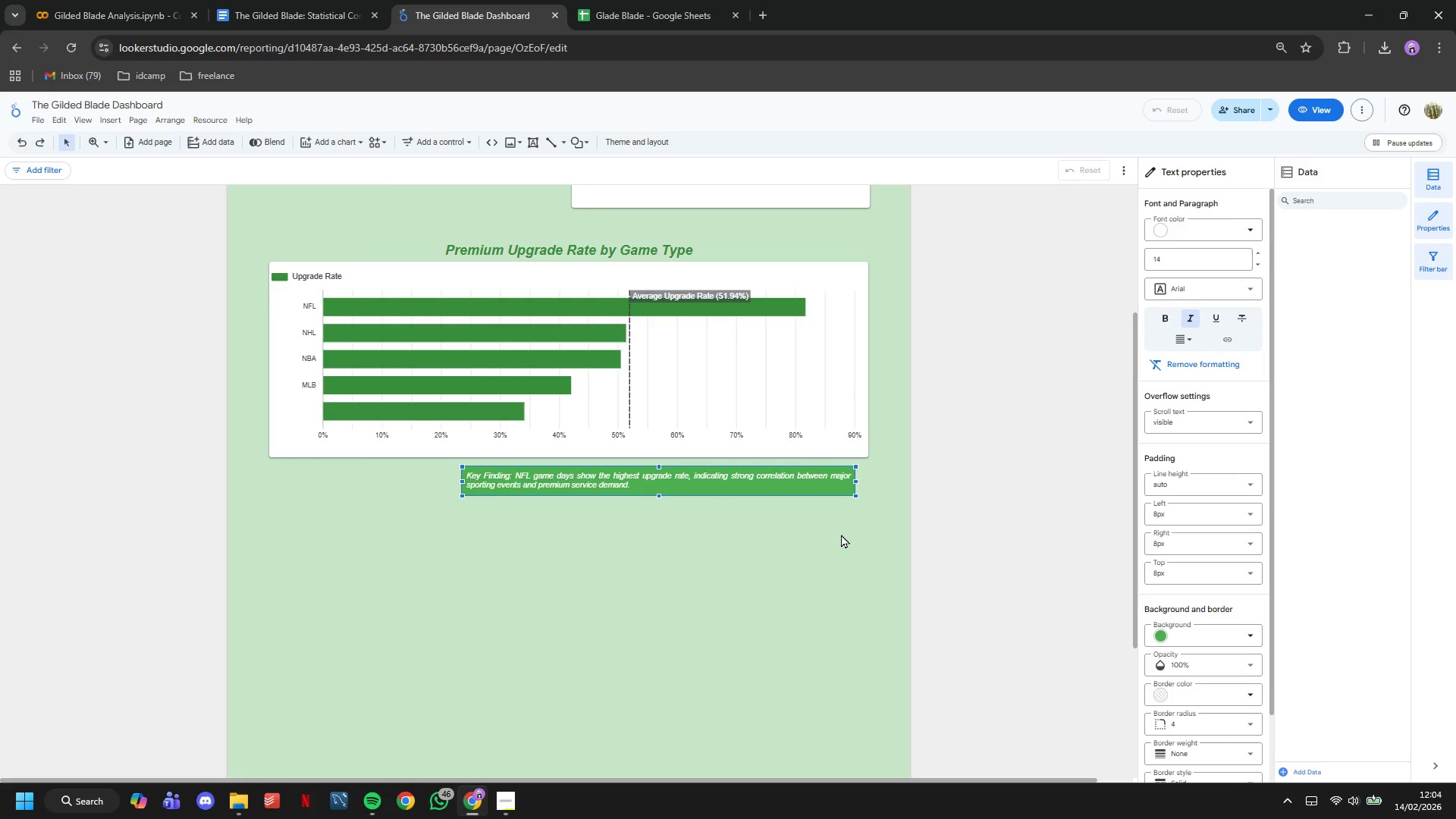 
left_click([814, 551])
 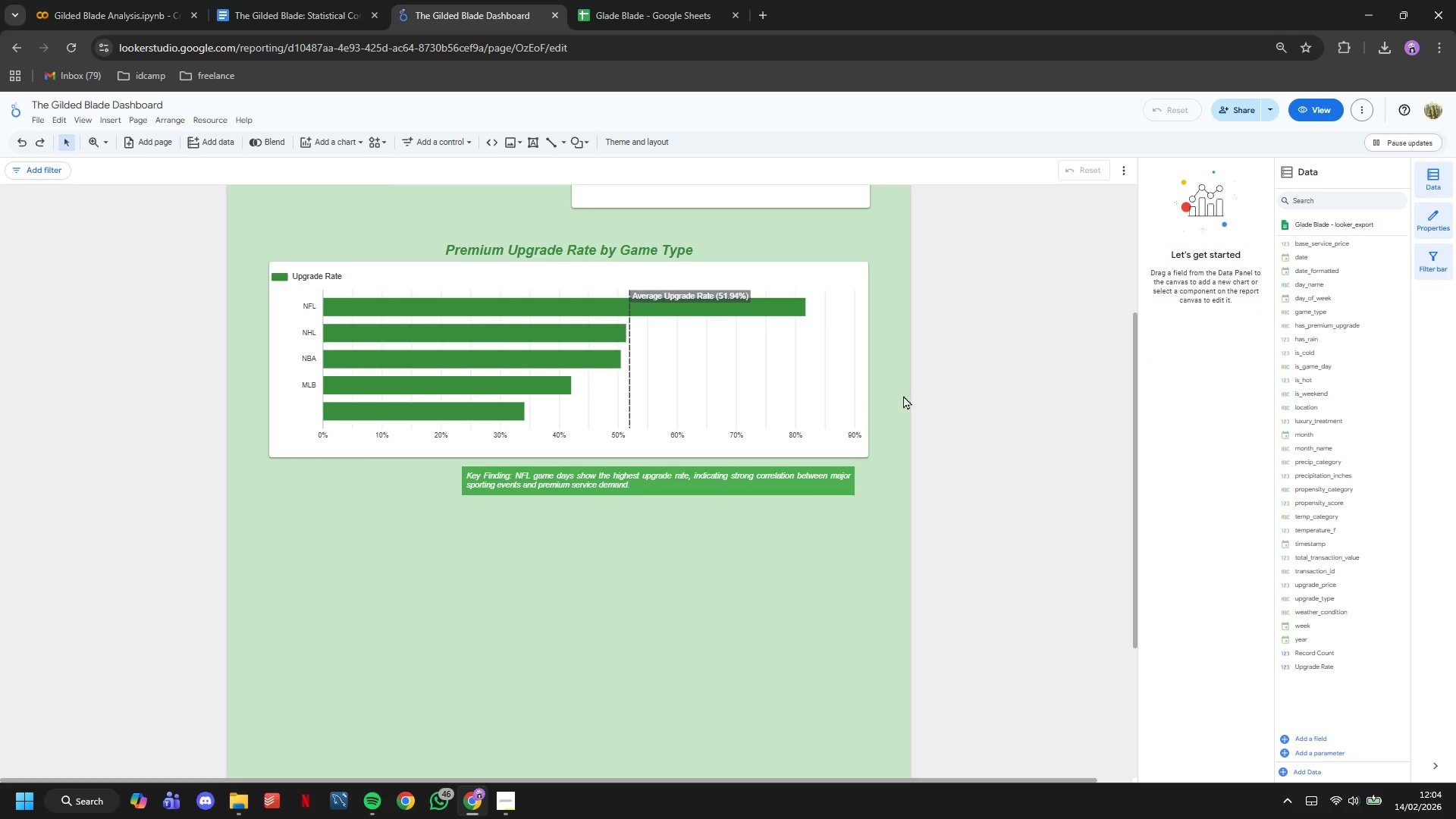 
scroll: coordinate [903, 394], scroll_direction: up, amount: 2.0
 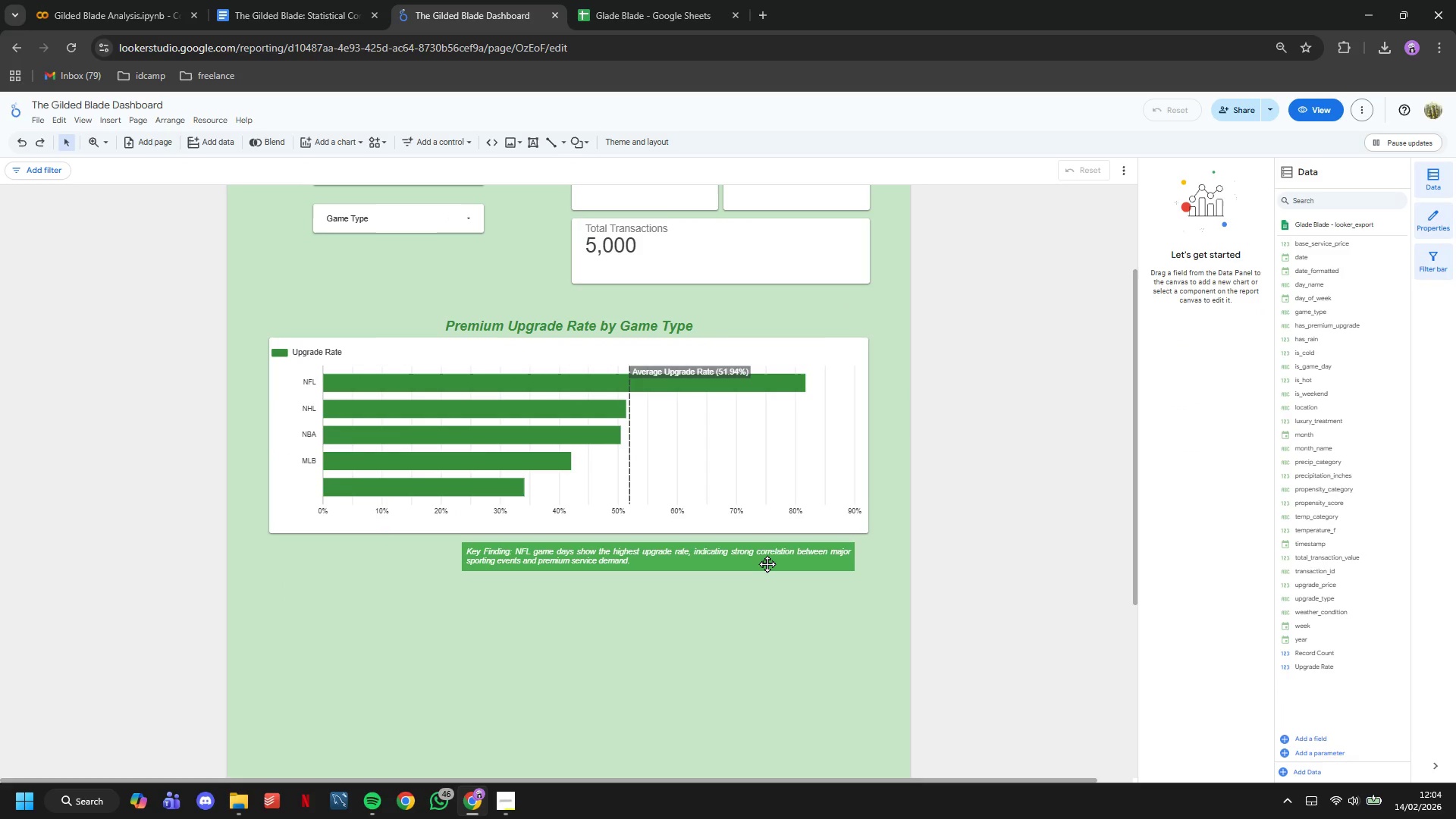 
left_click_drag(start_coordinate=[764, 563], to_coordinate=[777, 558])
 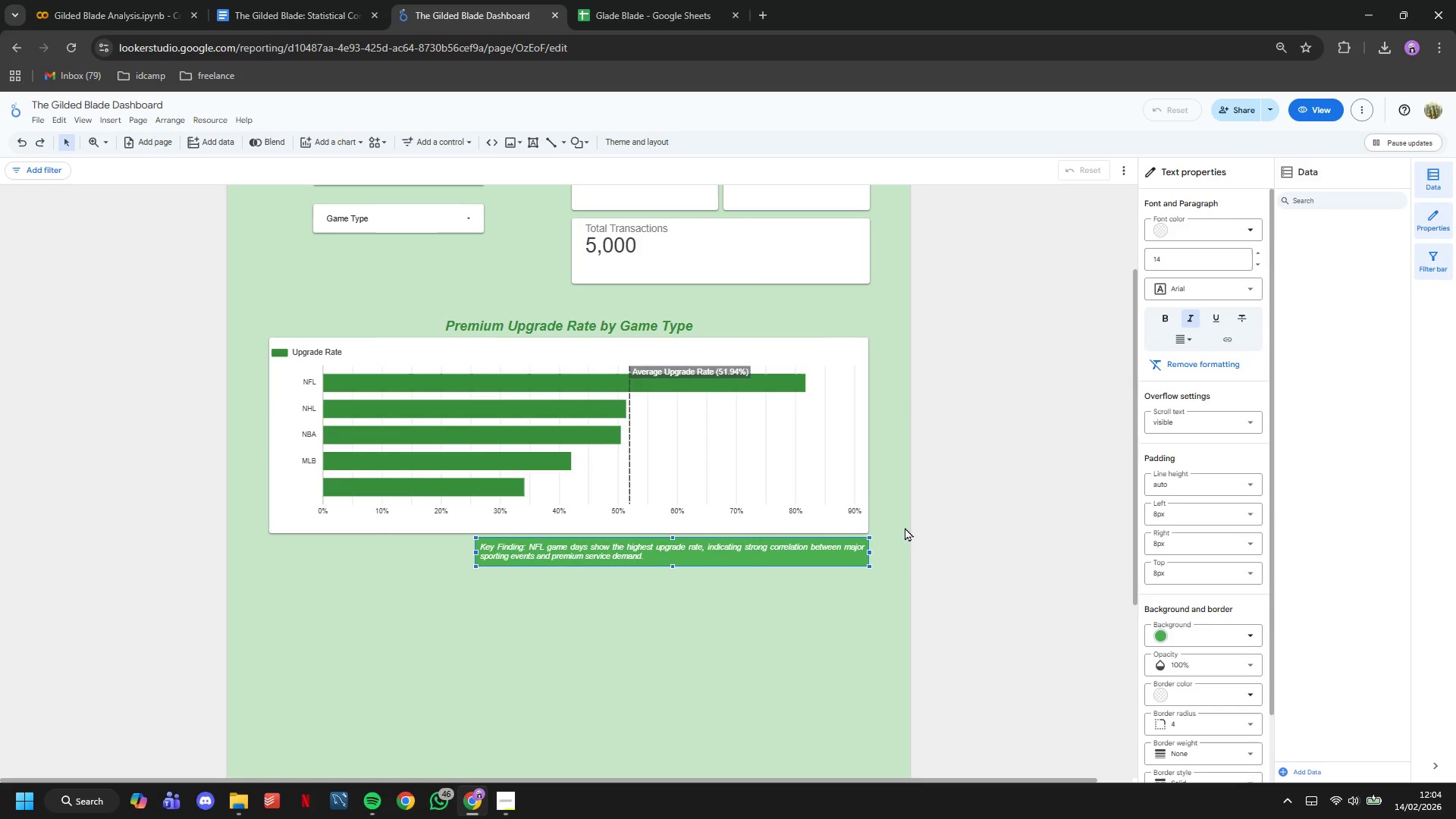 
left_click([910, 523])
 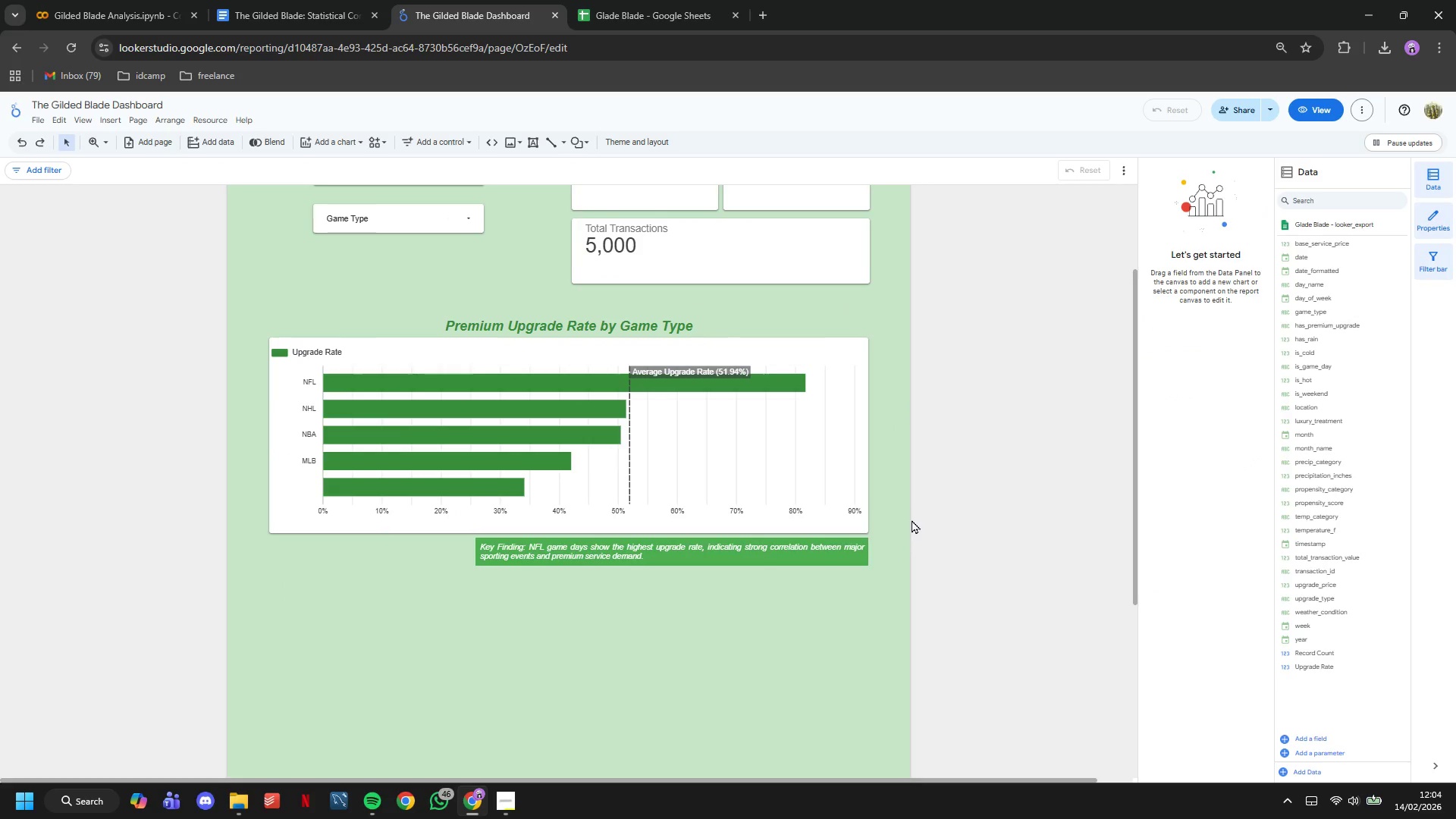 
scroll: coordinate [912, 519], scroll_direction: down, amount: 2.0
 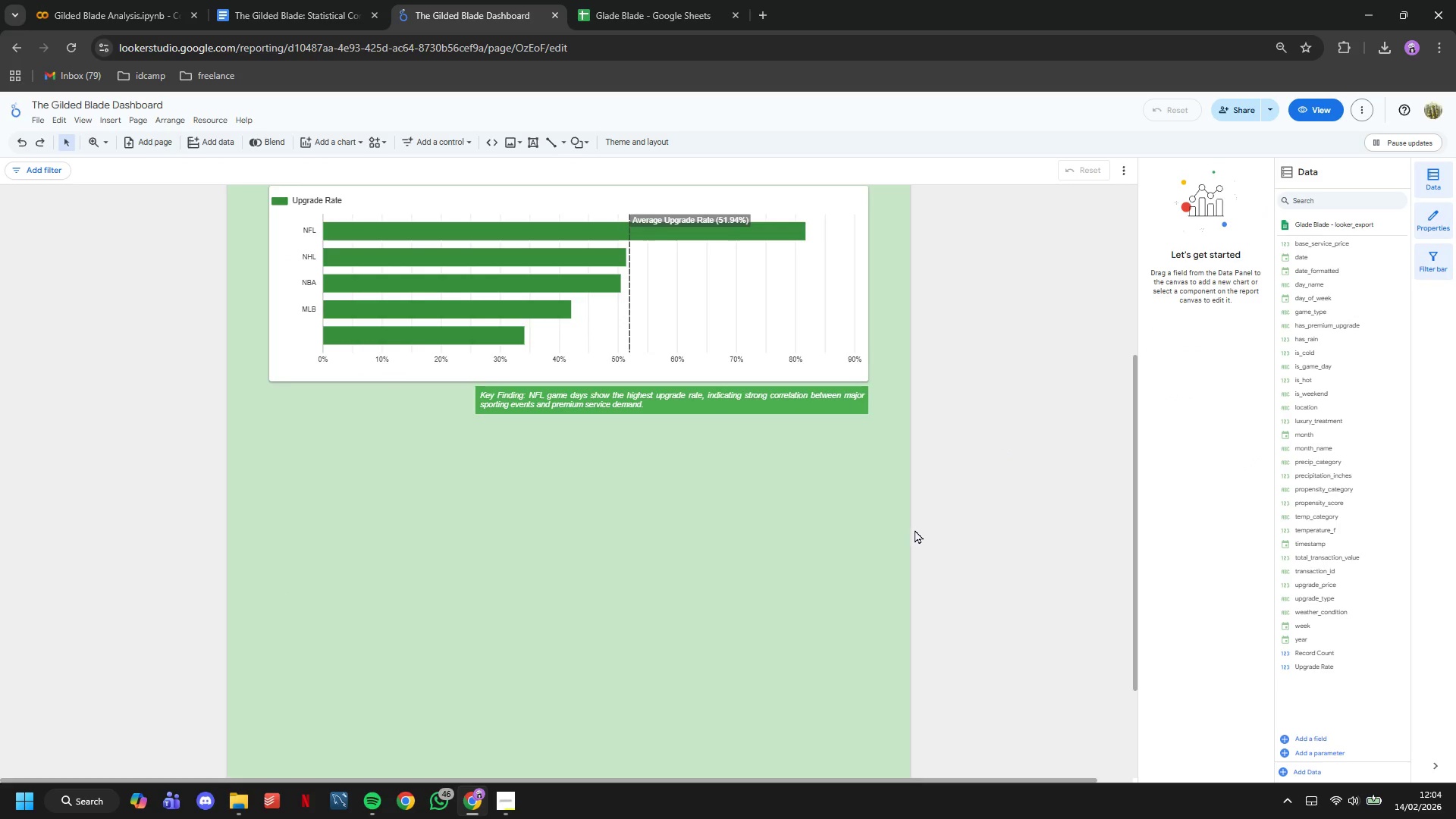 
scroll: coordinate [913, 529], scroll_direction: up, amount: 3.0
 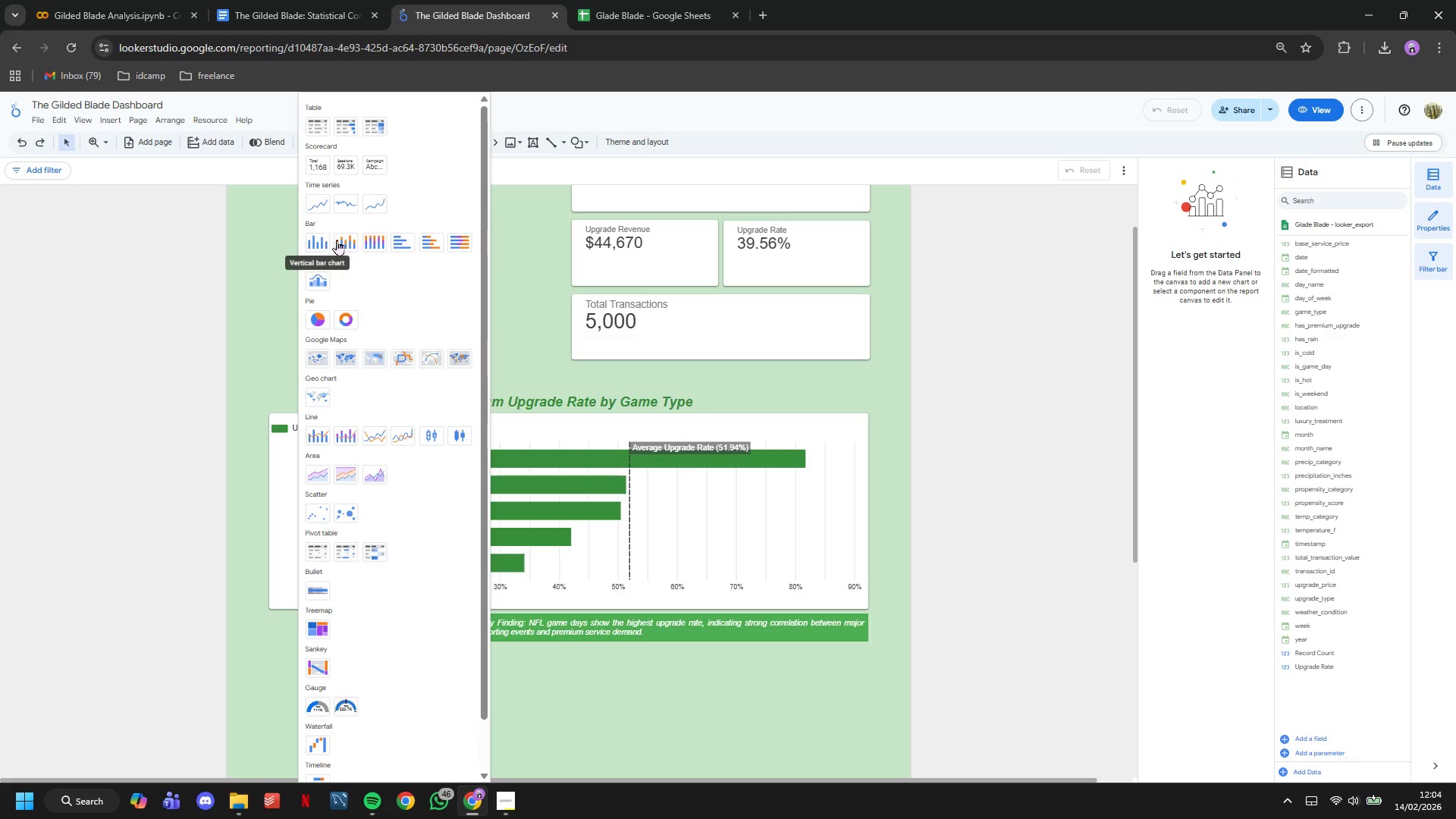 
wait(15.71)
 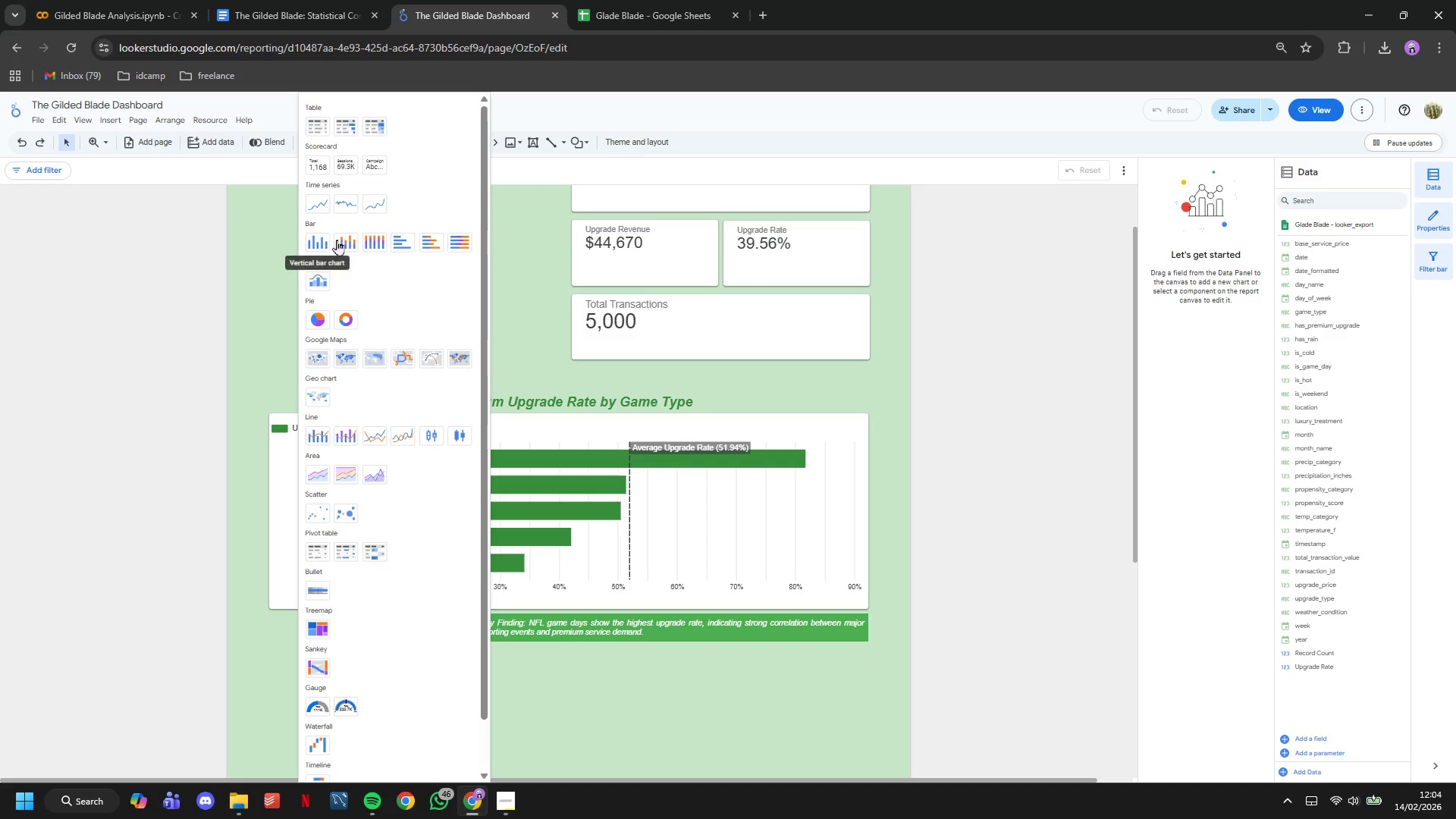 
left_click_drag(start_coordinate=[352, 237], to_coordinate=[348, 237])
 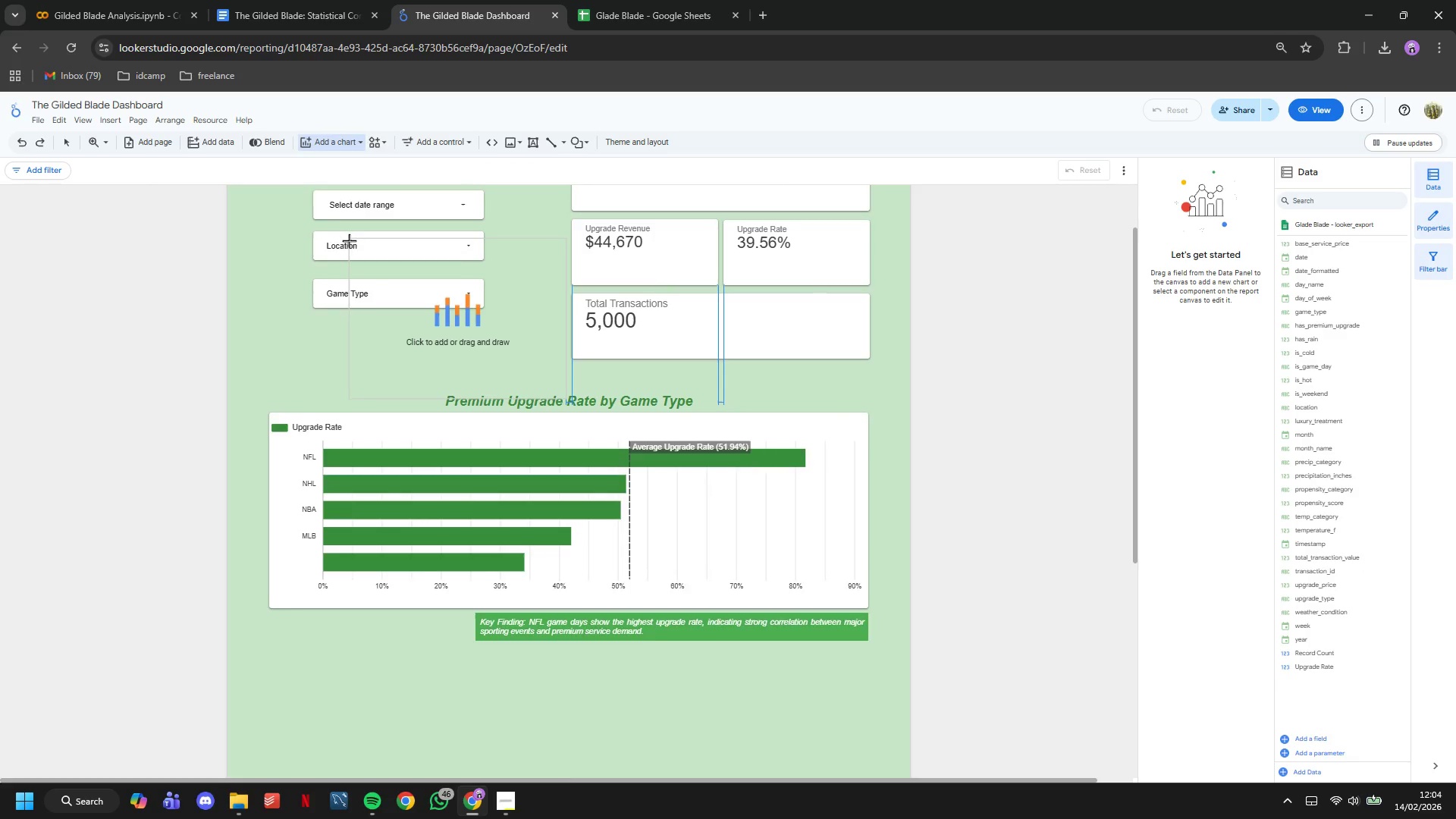 
scroll: coordinate [353, 240], scroll_direction: down, amount: 6.0
 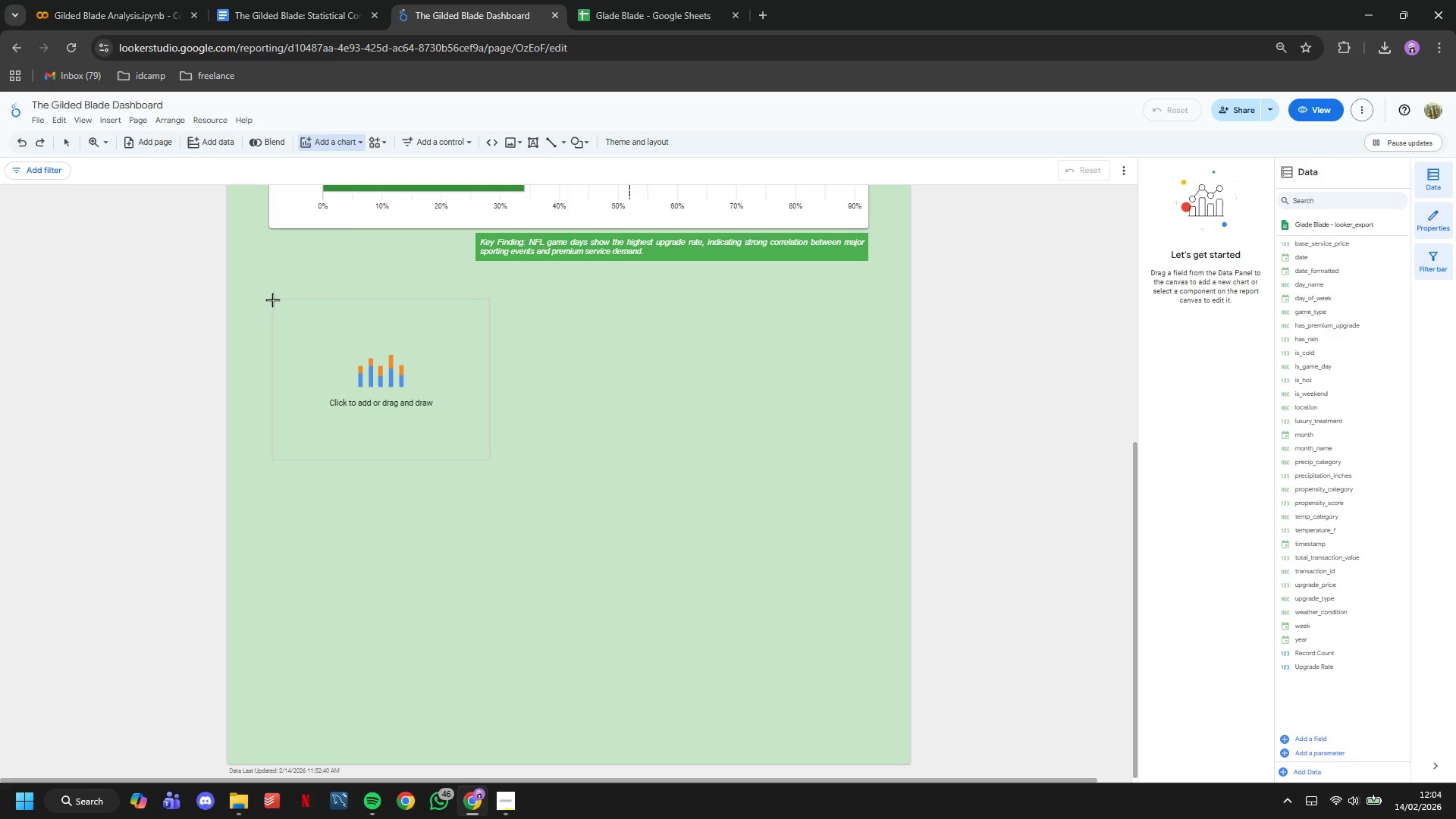 
left_click([268, 300])
 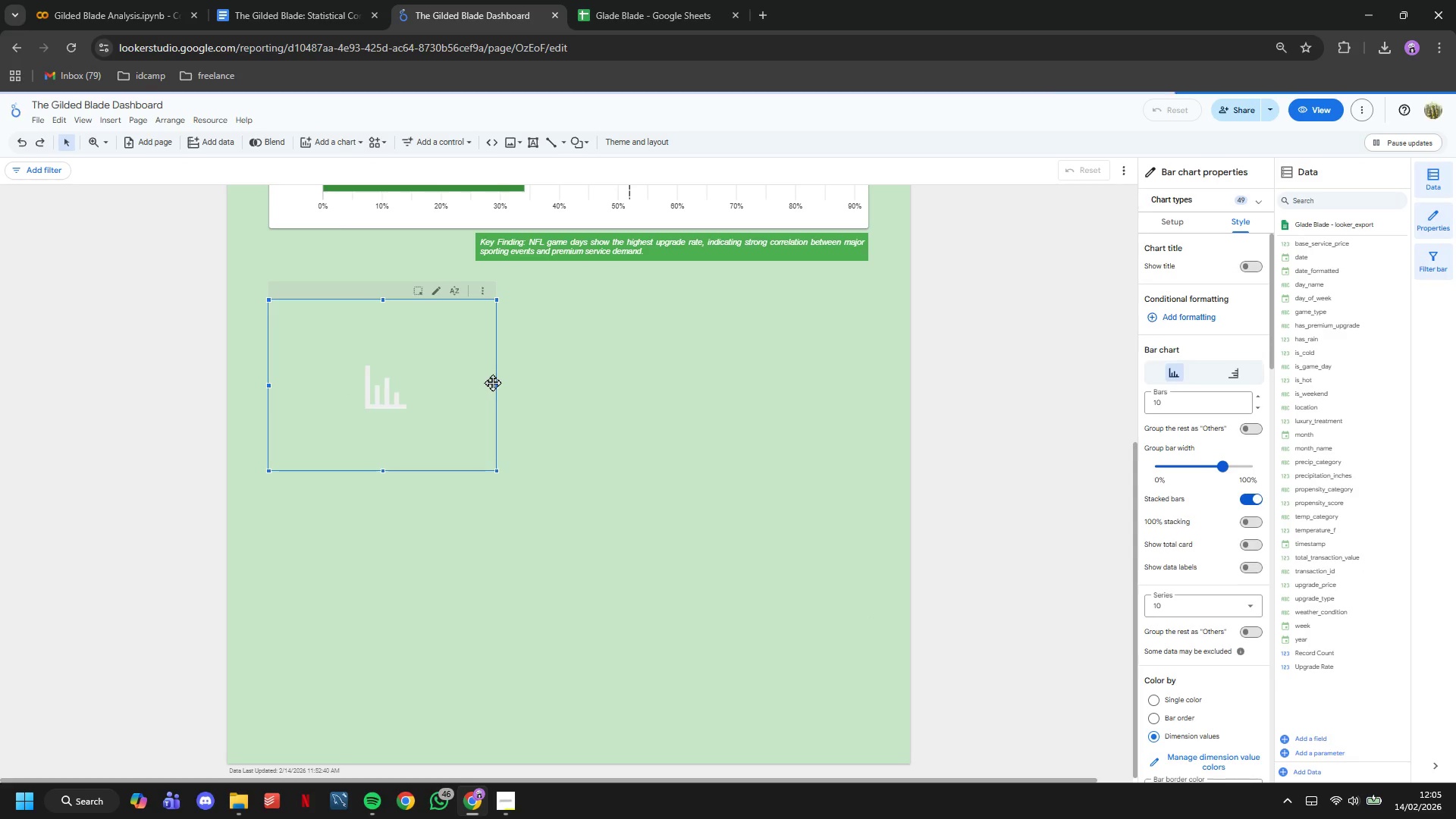 
left_click_drag(start_coordinate=[494, 386], to_coordinate=[866, 422])
 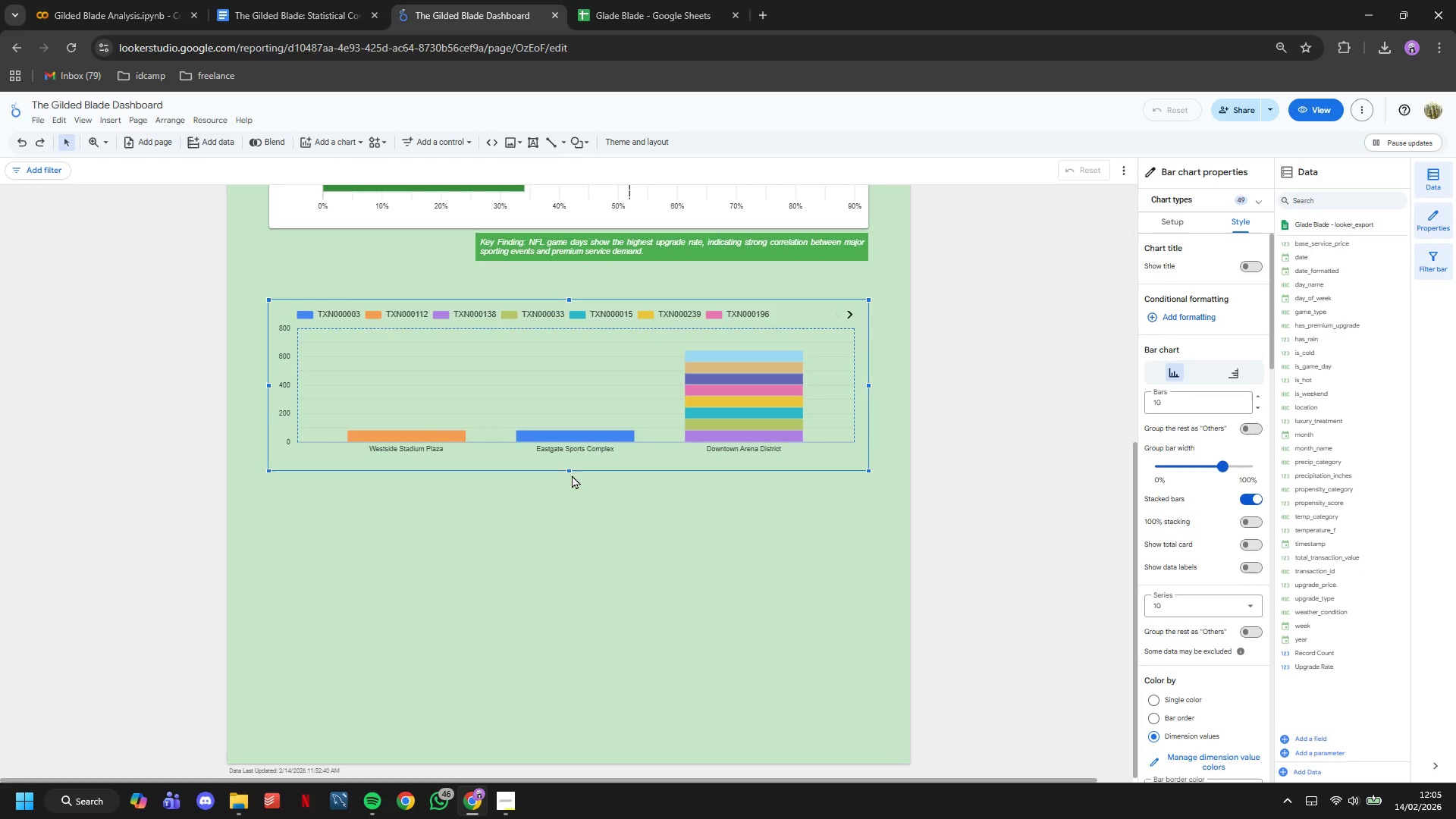 
left_click_drag(start_coordinate=[567, 469], to_coordinate=[567, 593])
 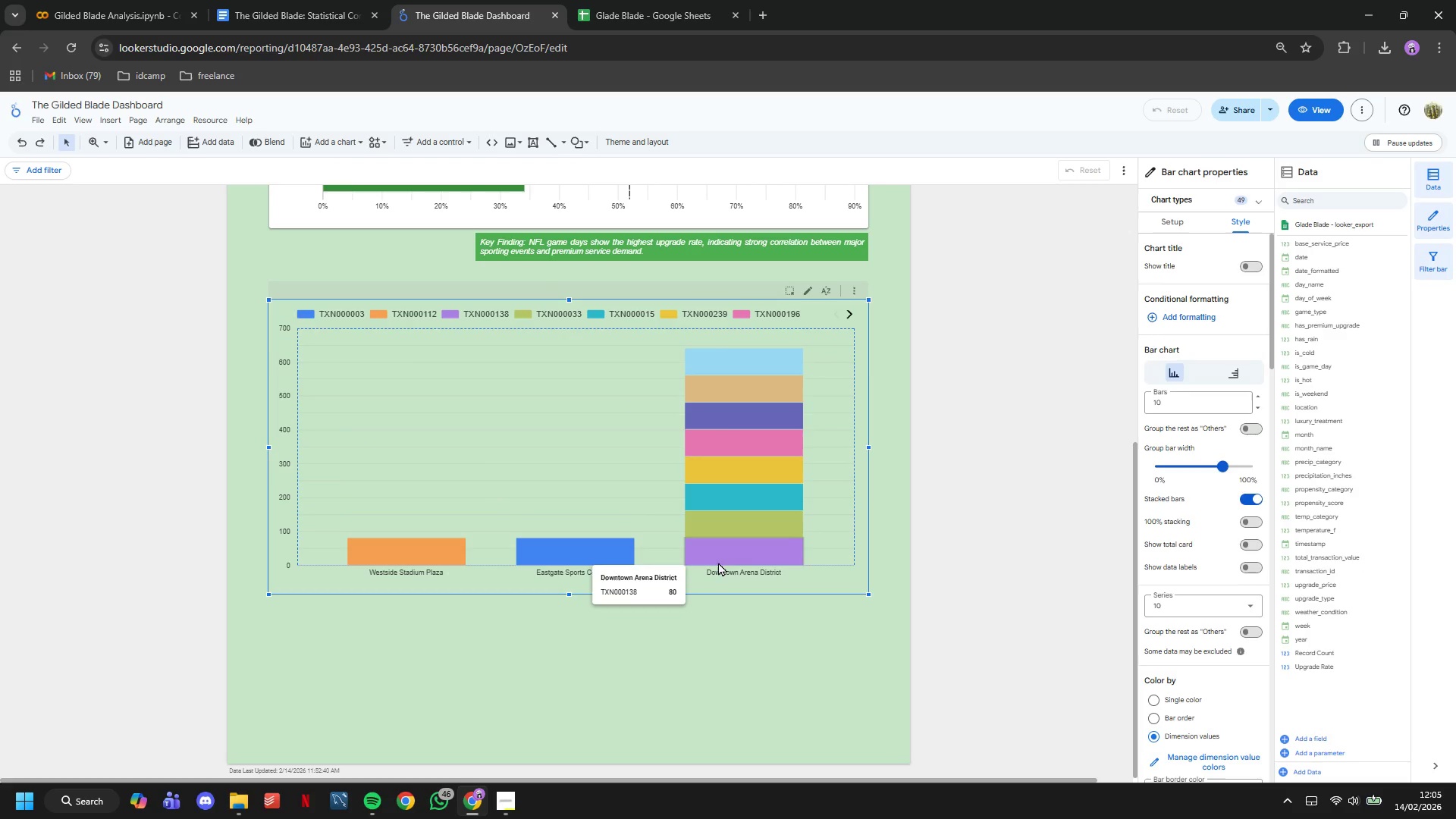 
wait(5.91)
 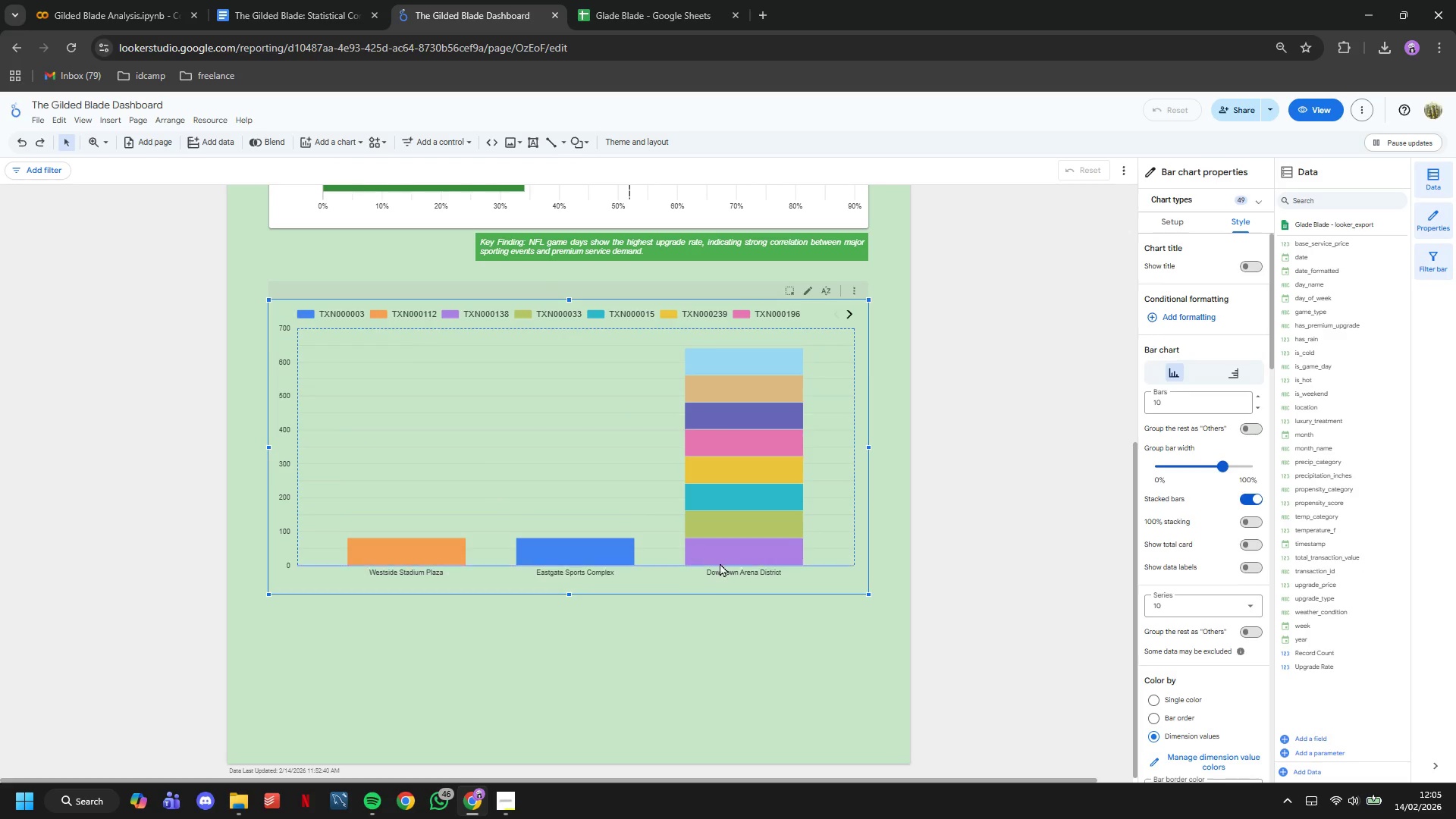 
left_click([1169, 223])
 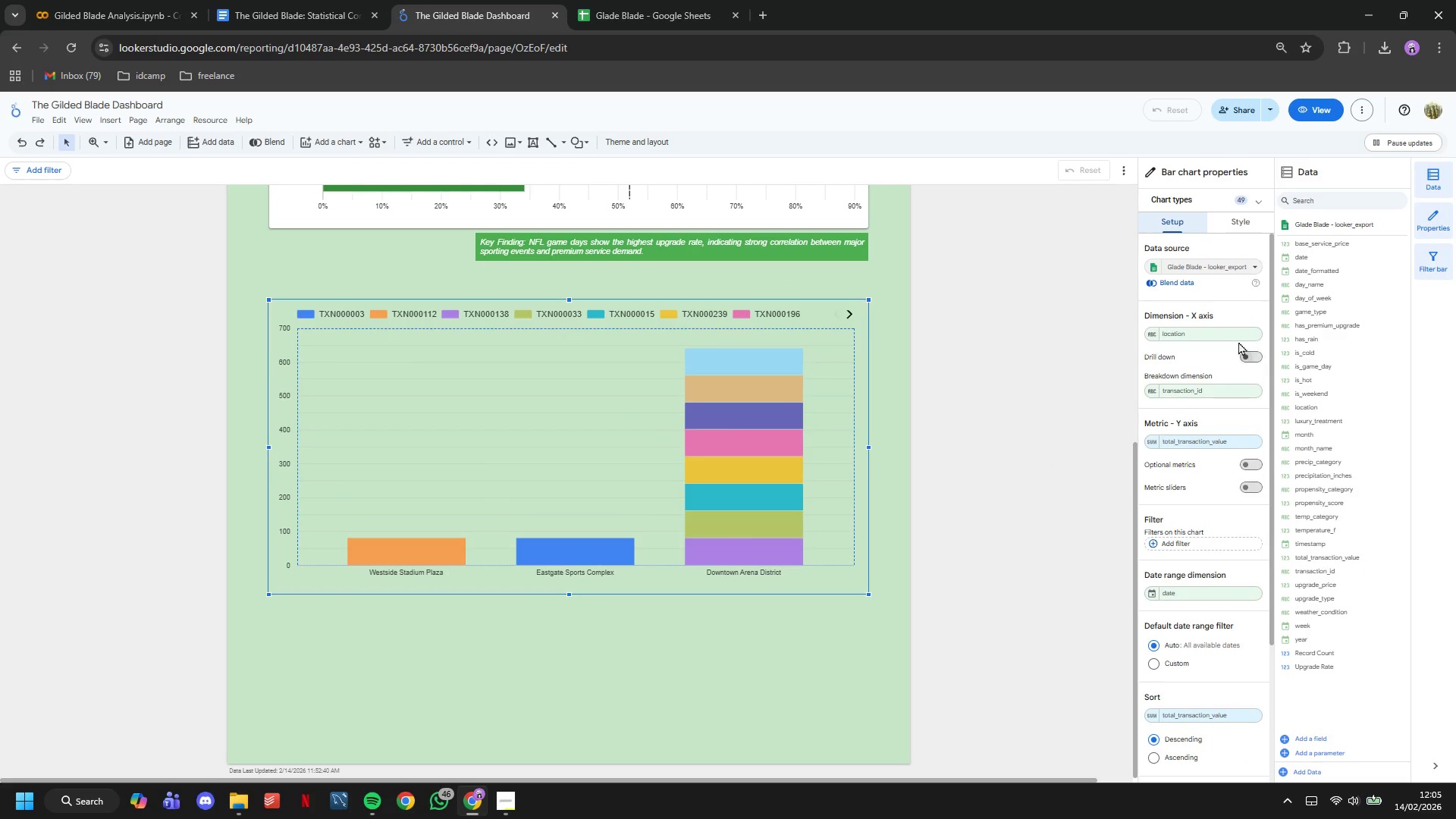 
left_click([1218, 334])
 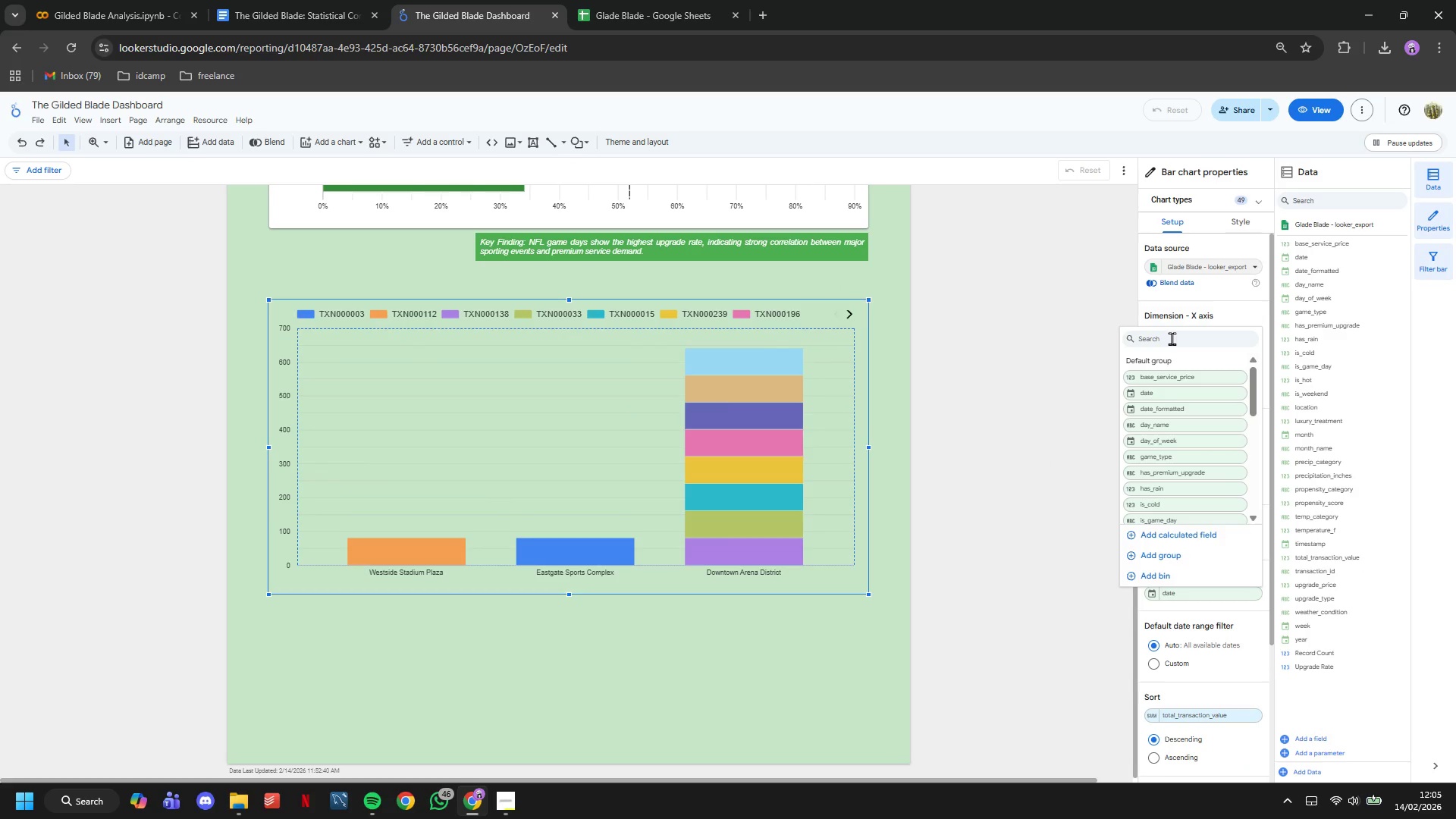 
type(is)
 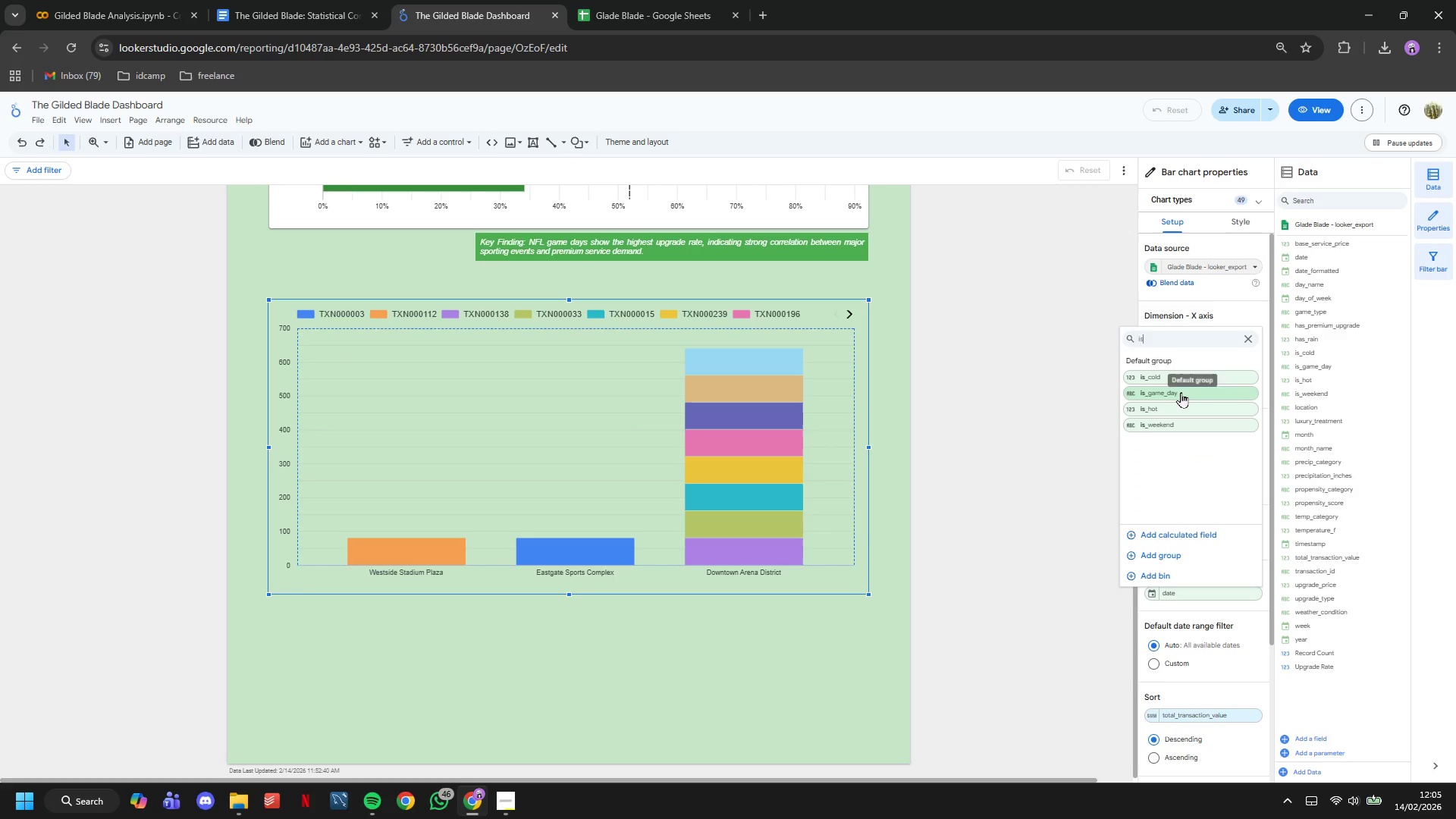 
left_click([1179, 393])
 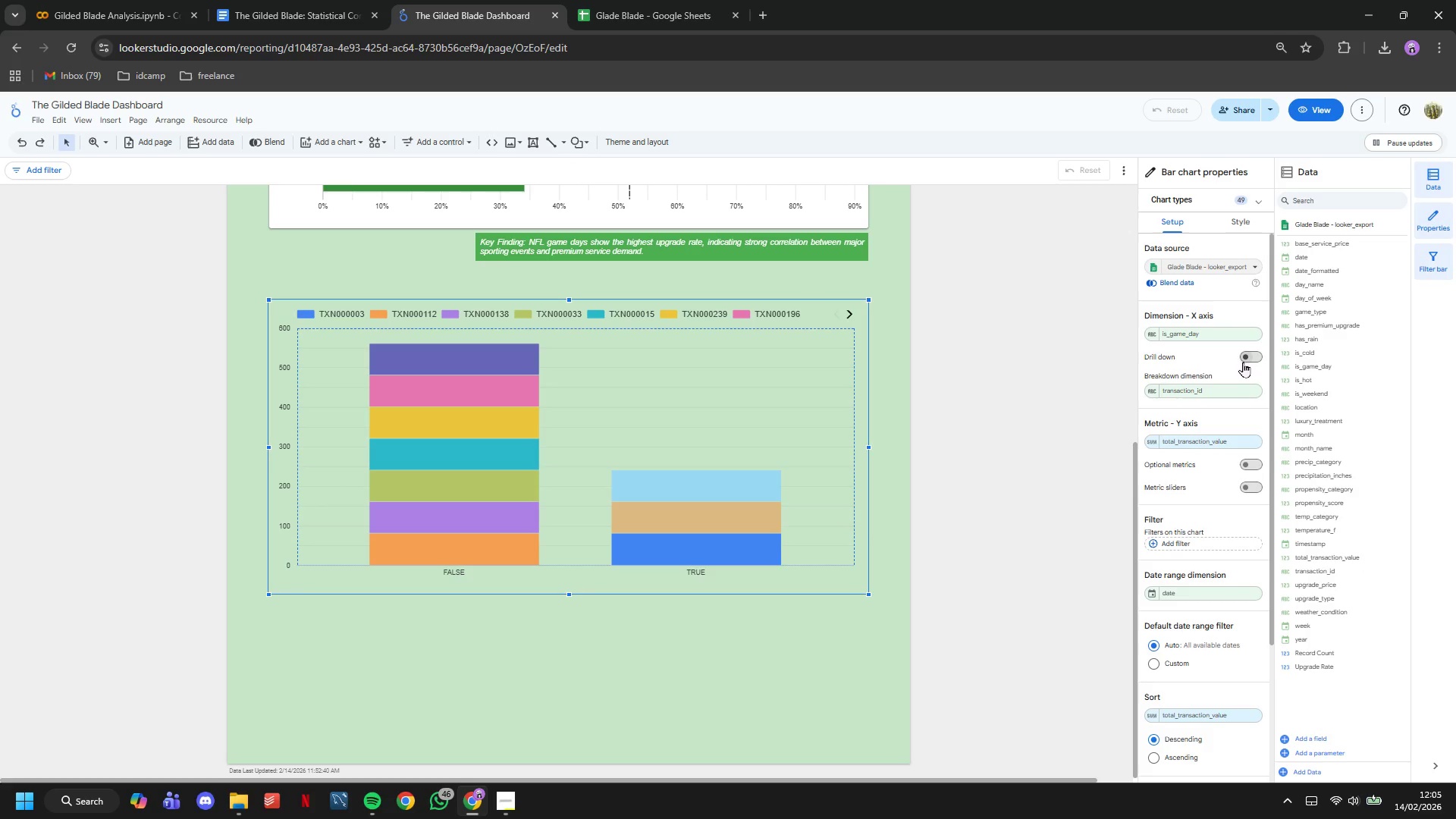 
wait(31.09)
 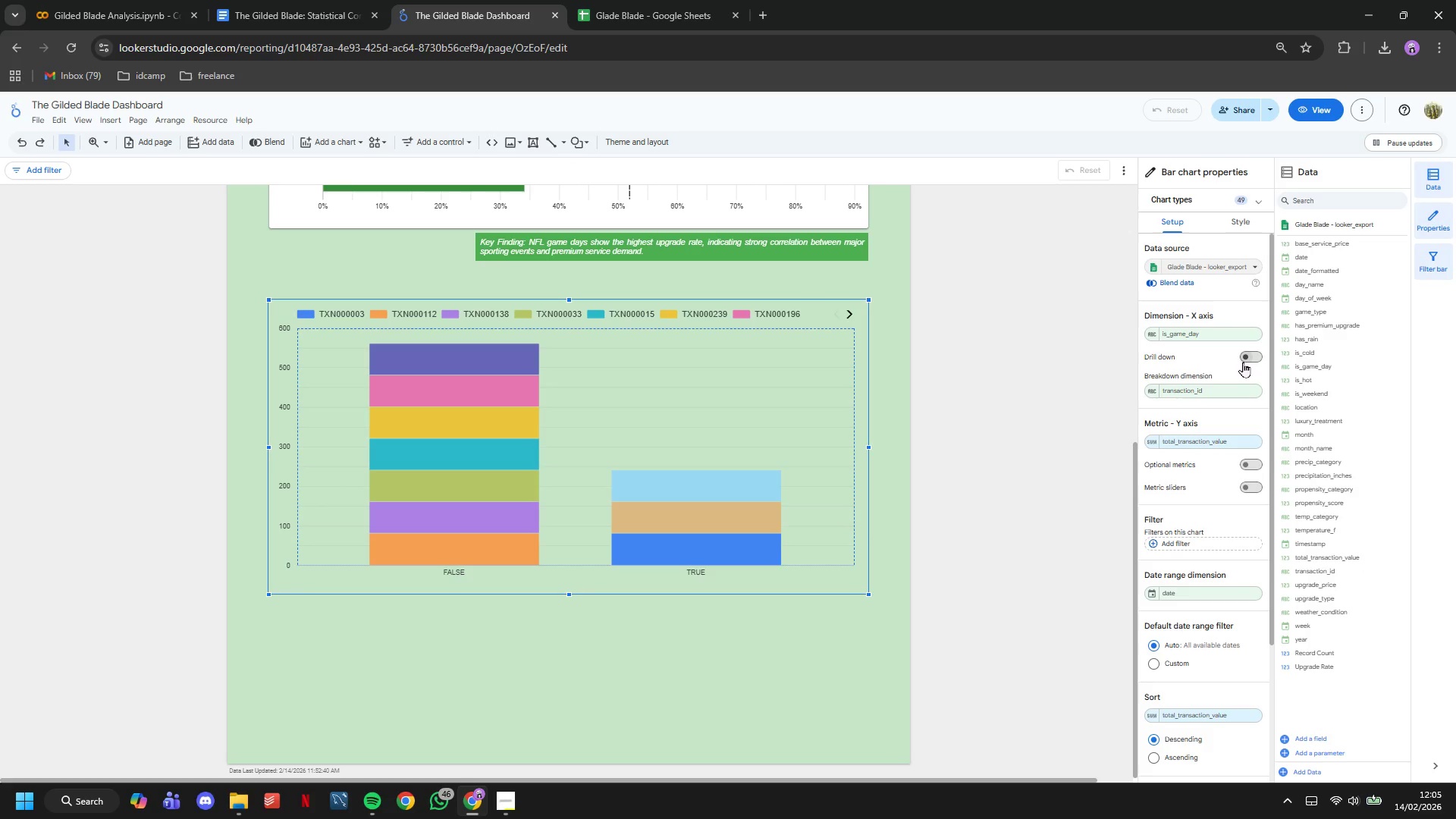 
left_click([1254, 395])
 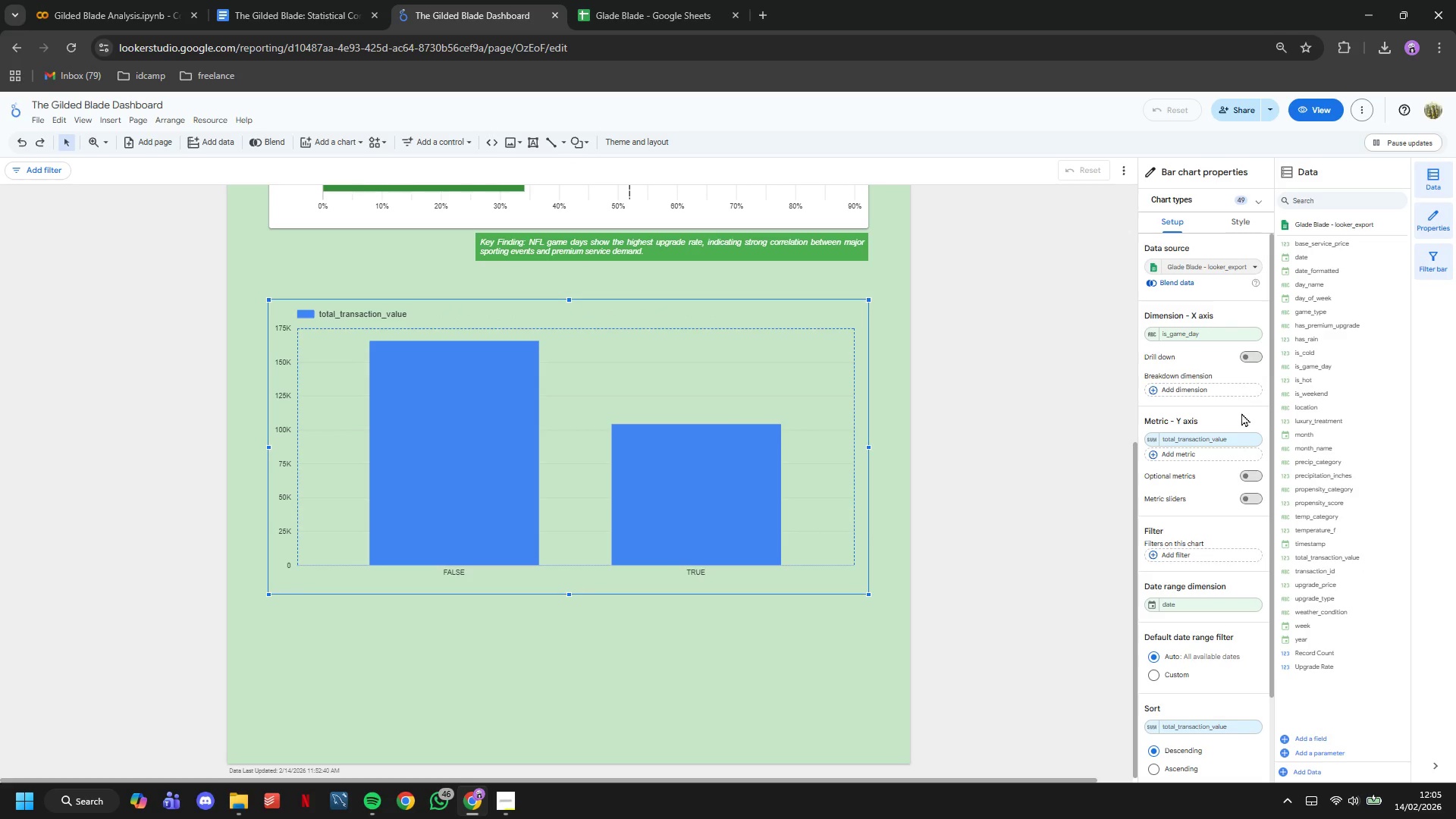 
left_click([1221, 440])
 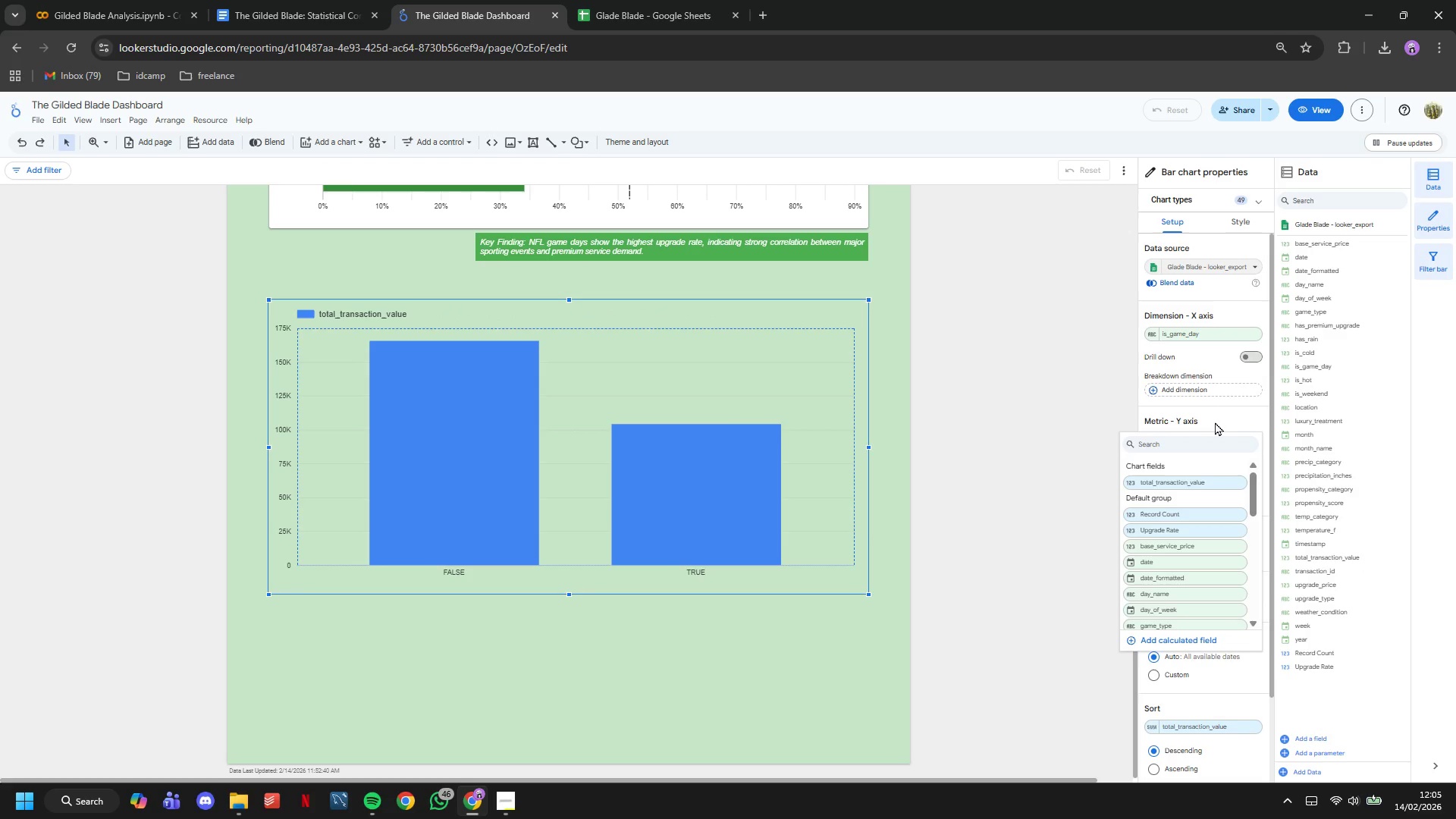 
type(base)
 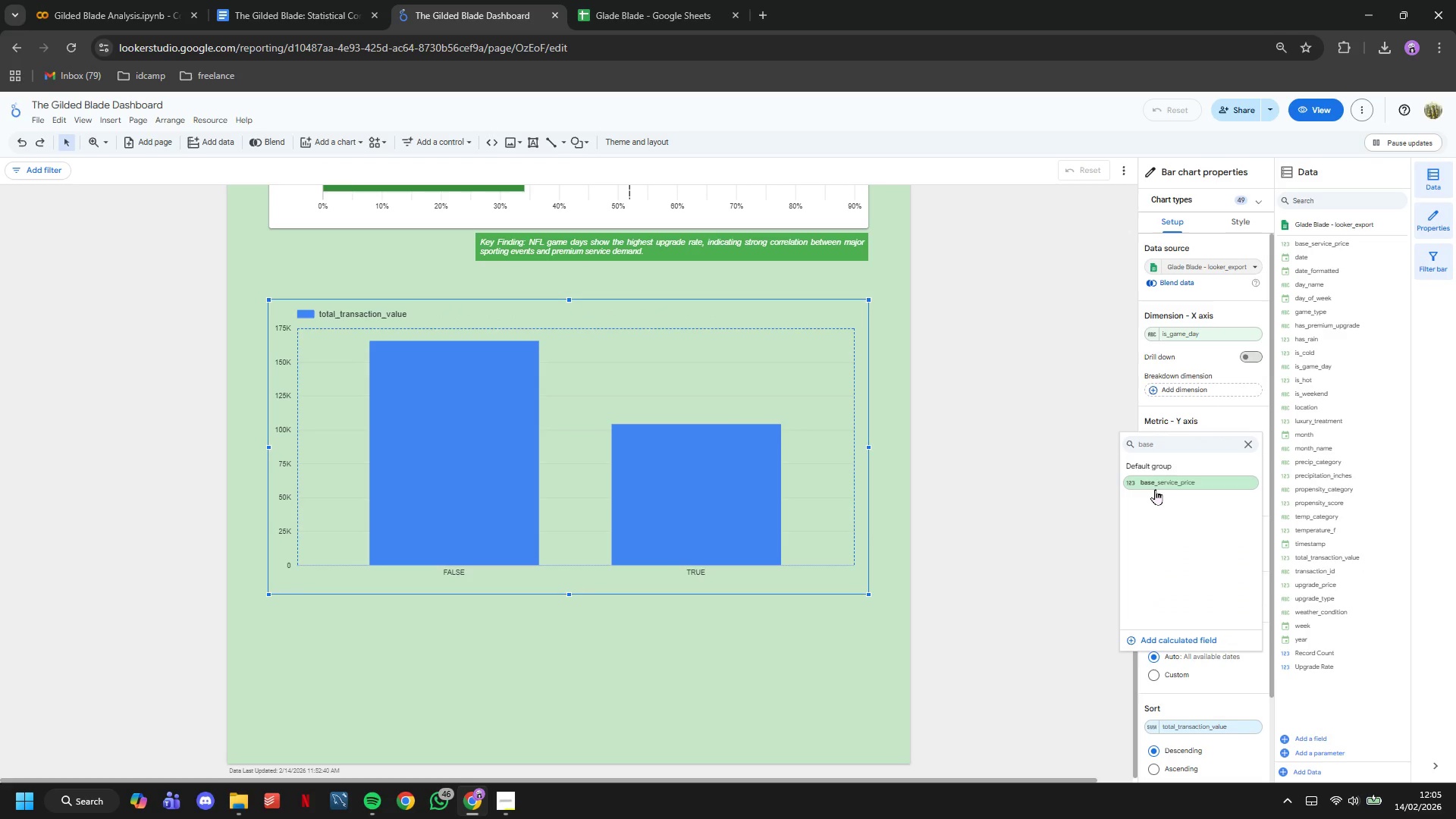 
left_click([1154, 485])
 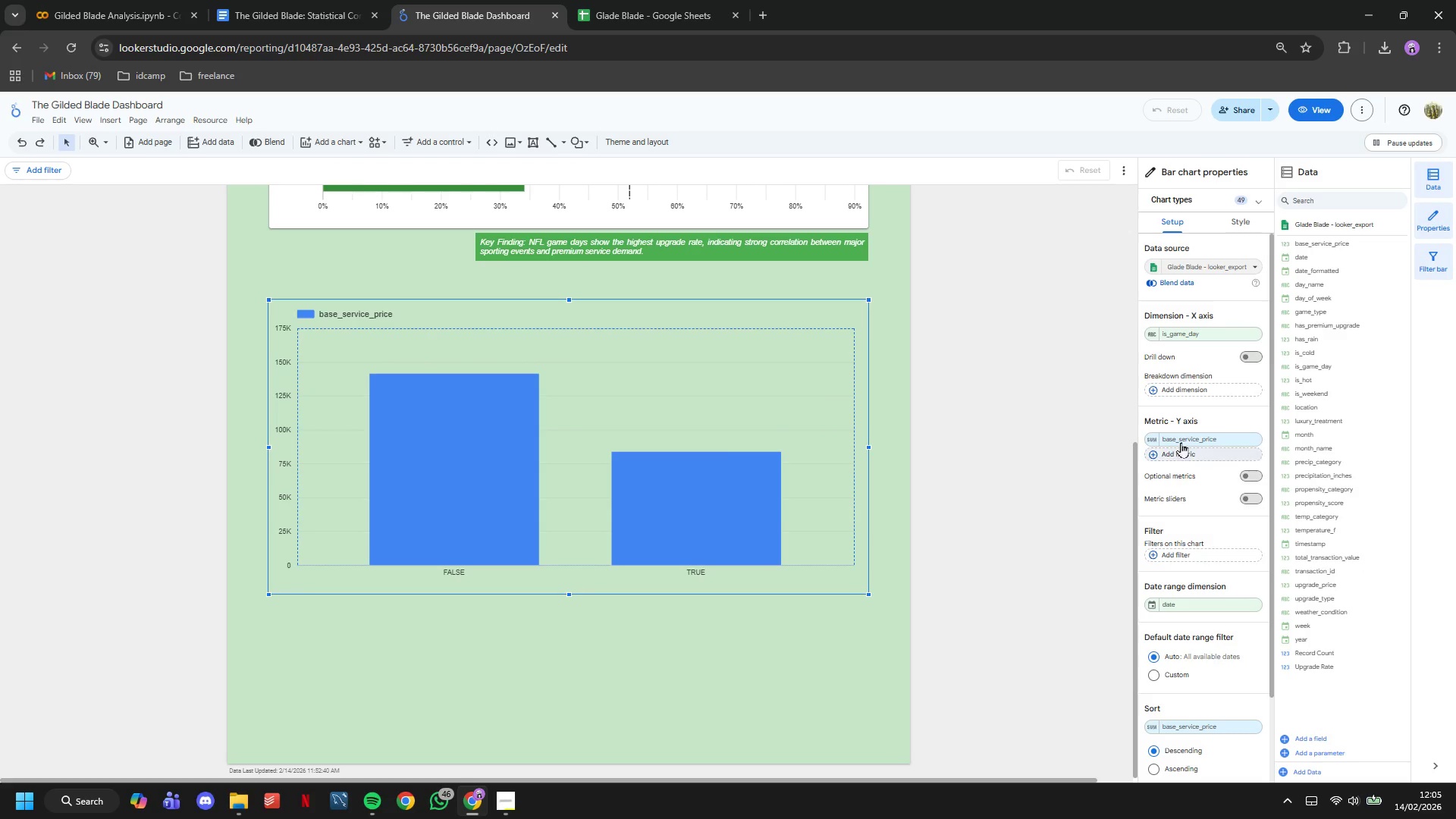 
left_click([1194, 453])
 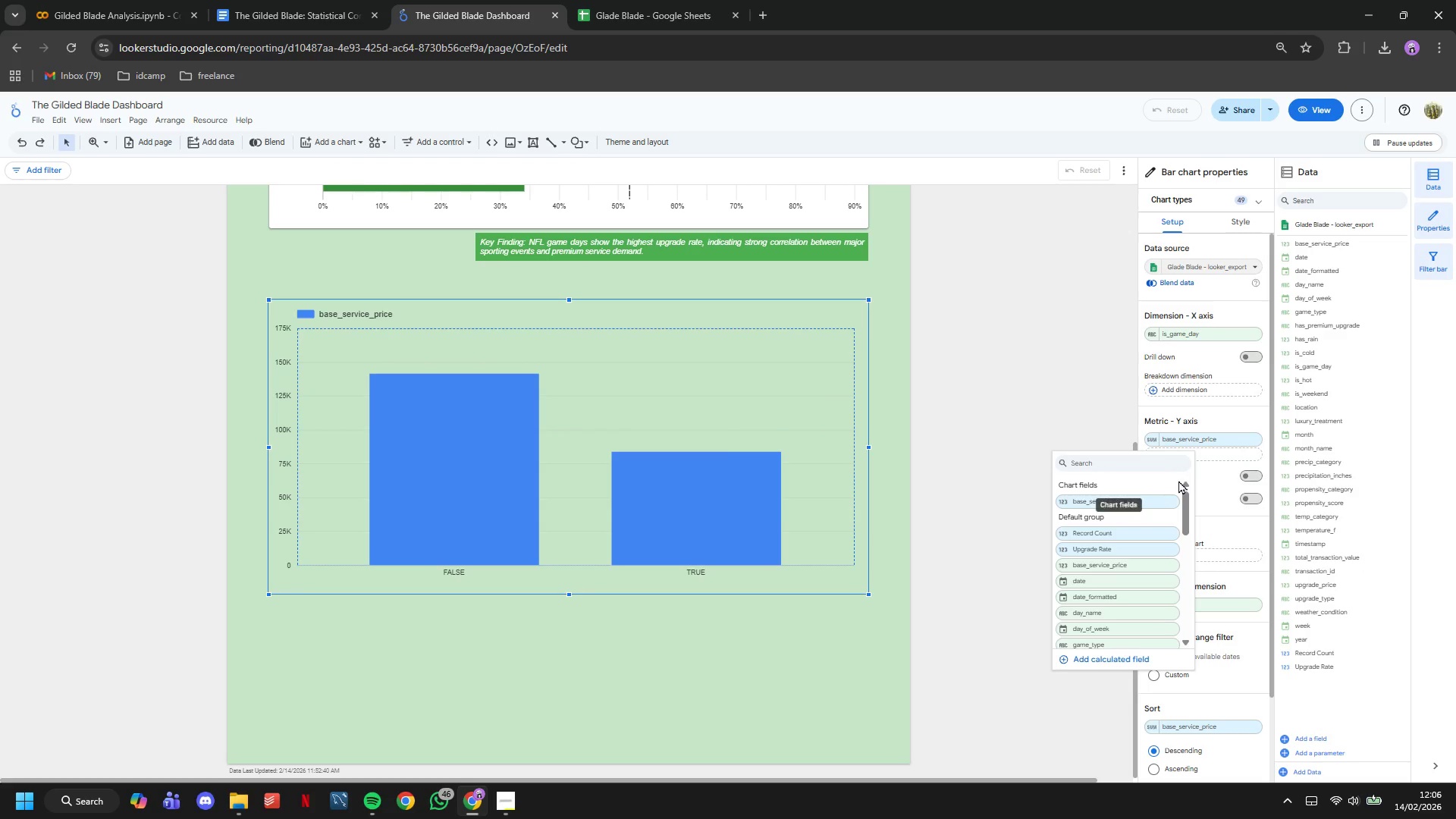 
type(upg)
 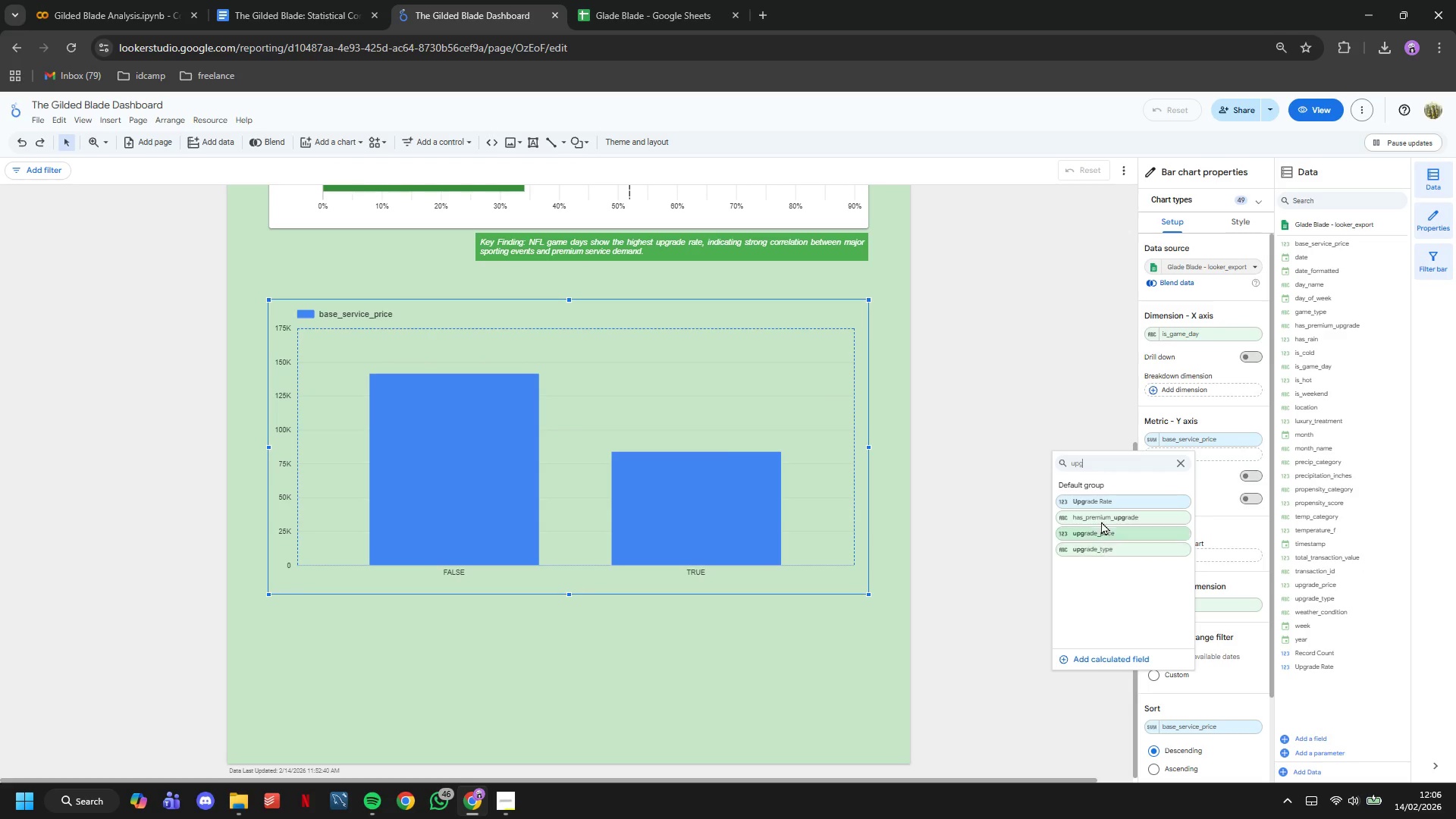 
left_click_drag(start_coordinate=[1098, 503], to_coordinate=[1109, 563])
 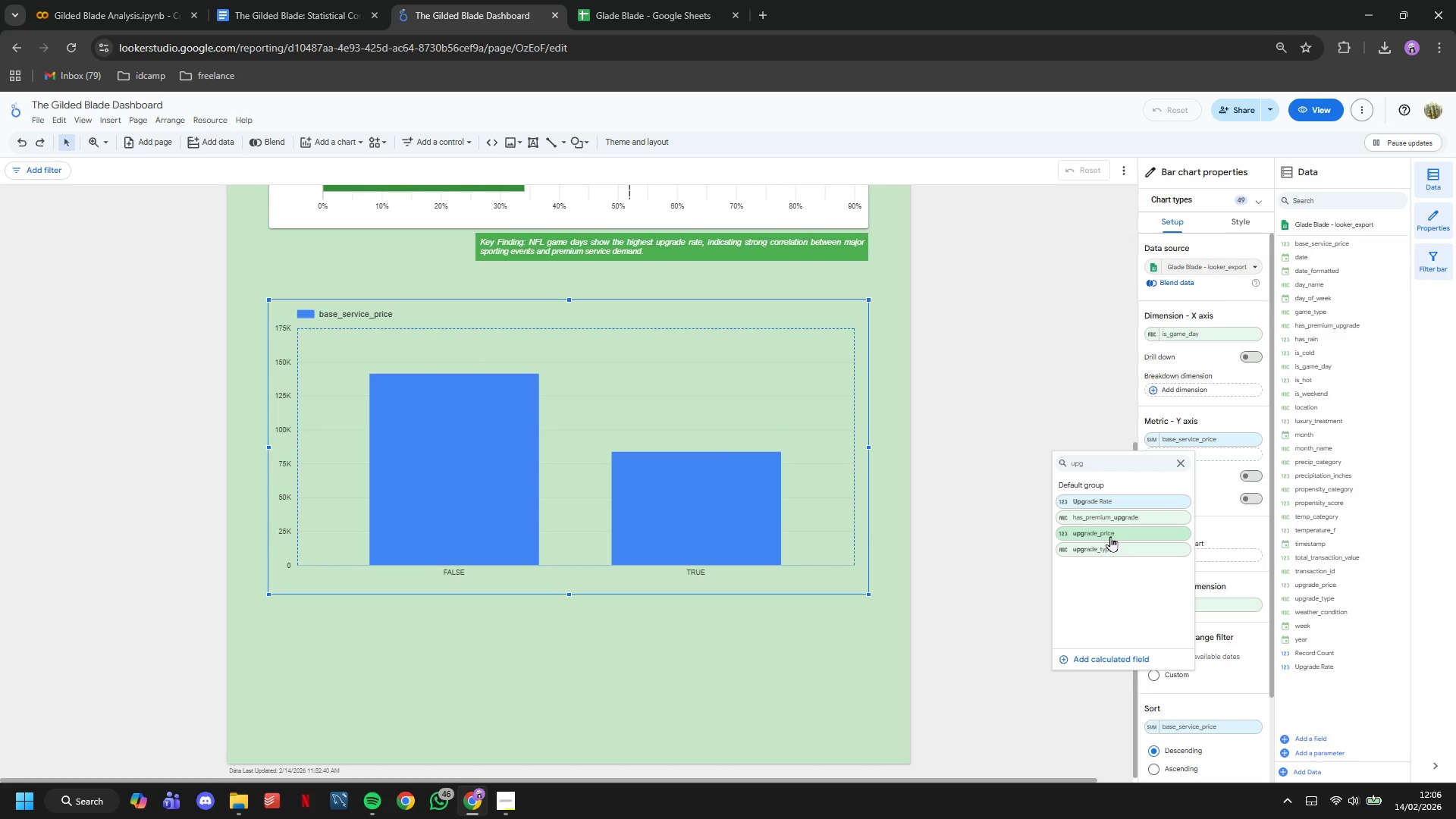 
left_click([1110, 536])
 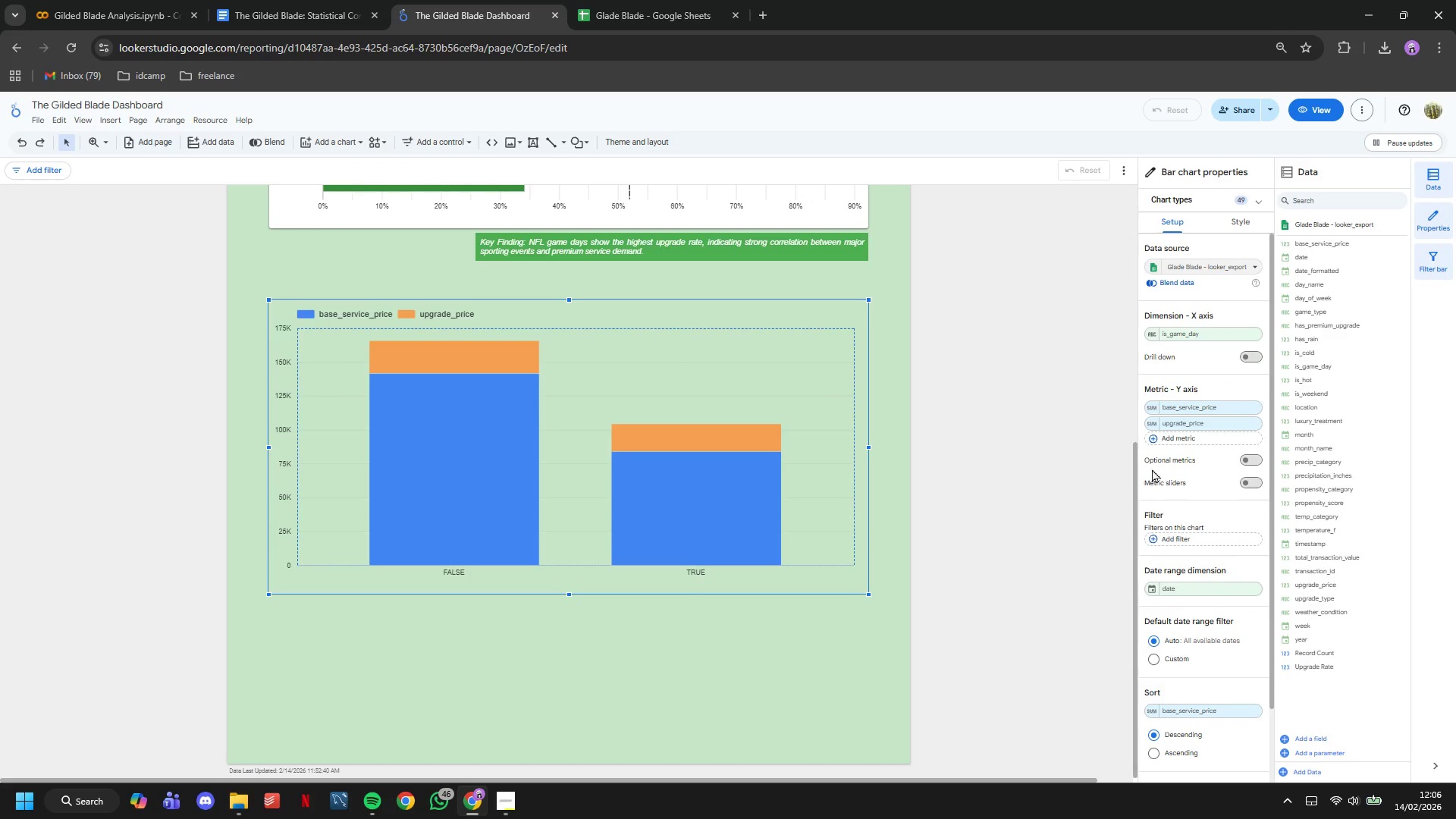 
left_click([1154, 403])
 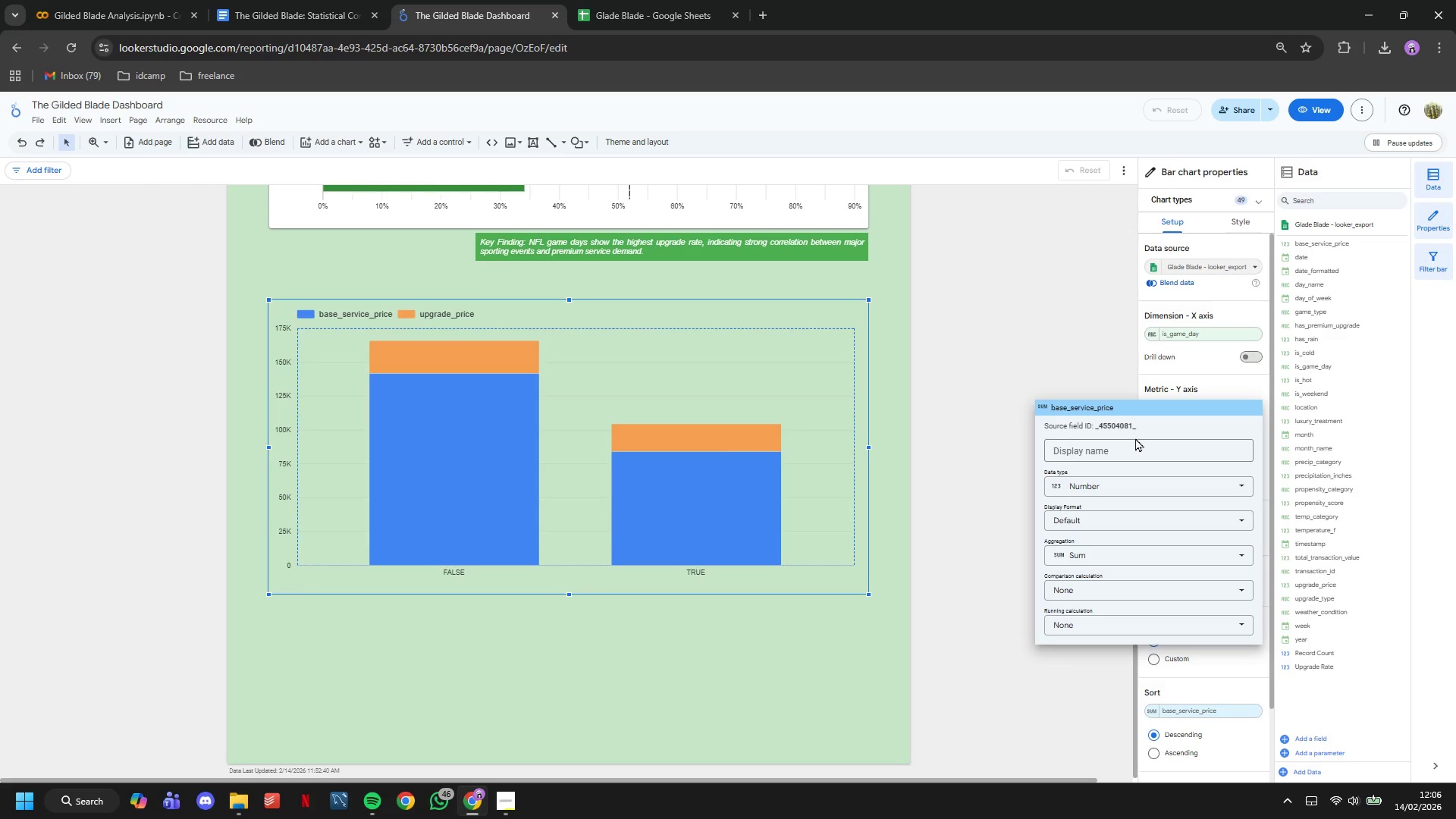 
left_click([1133, 442])
 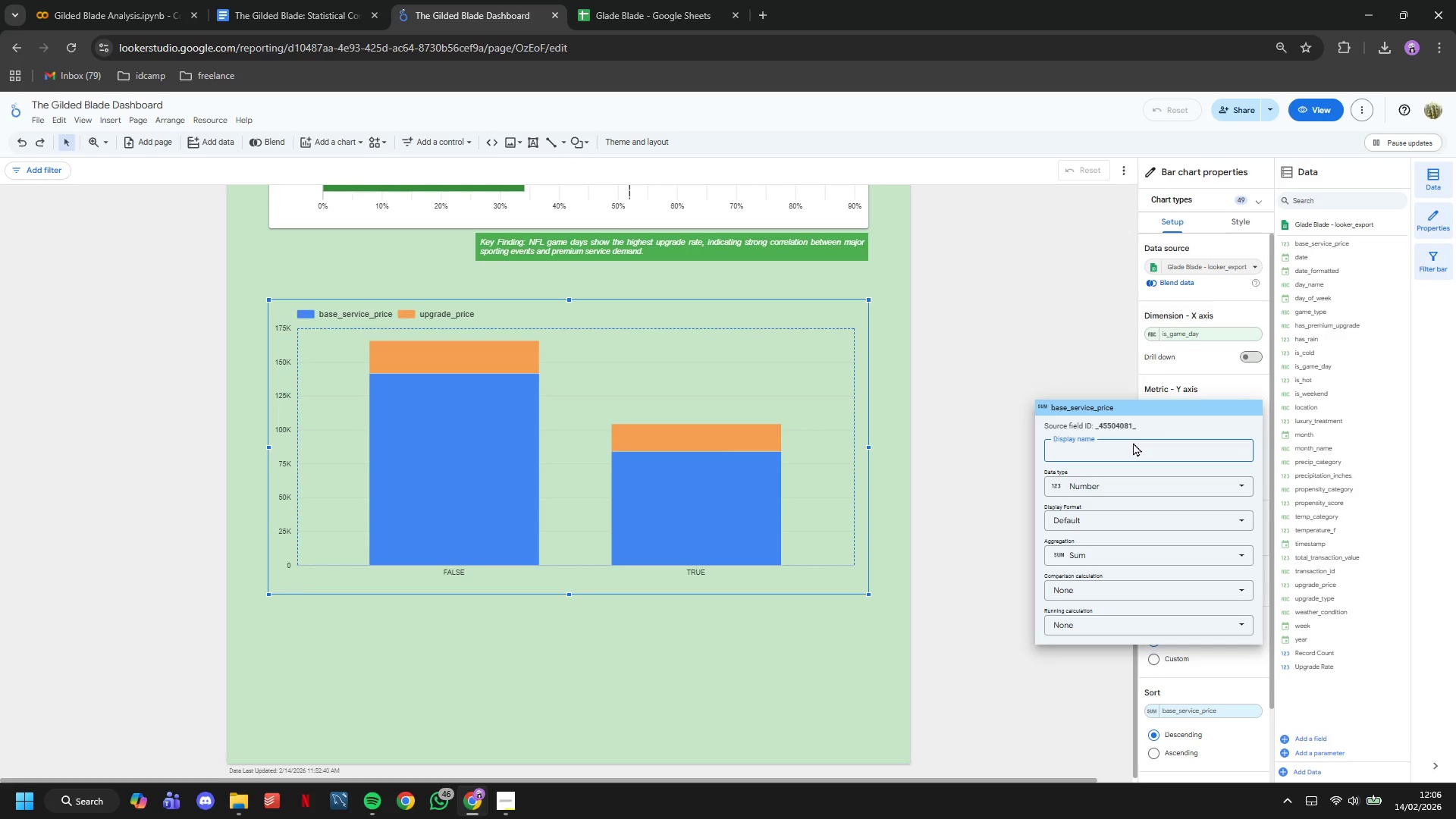 
type(Base Revenue)
 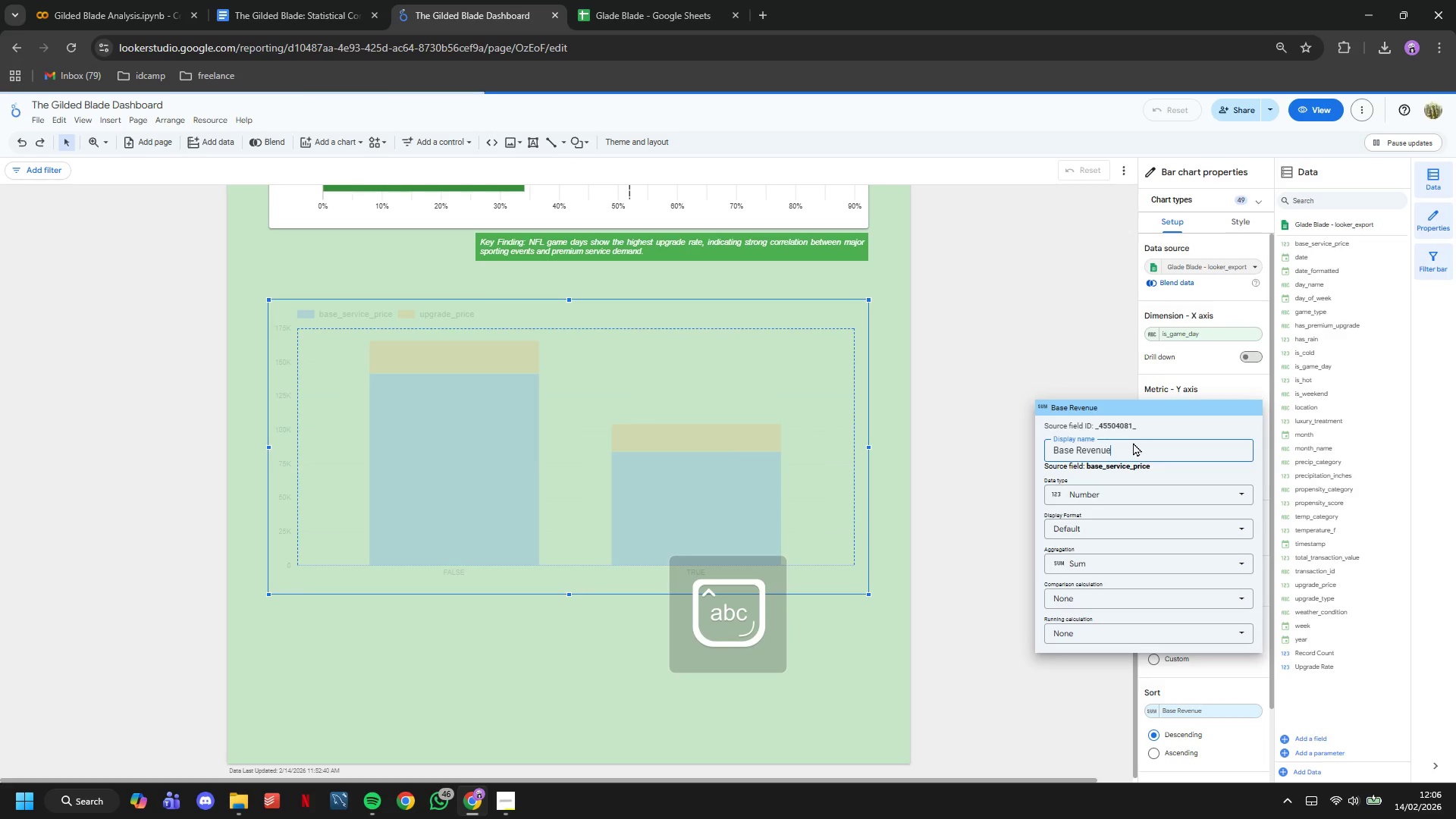 
key(Enter)
 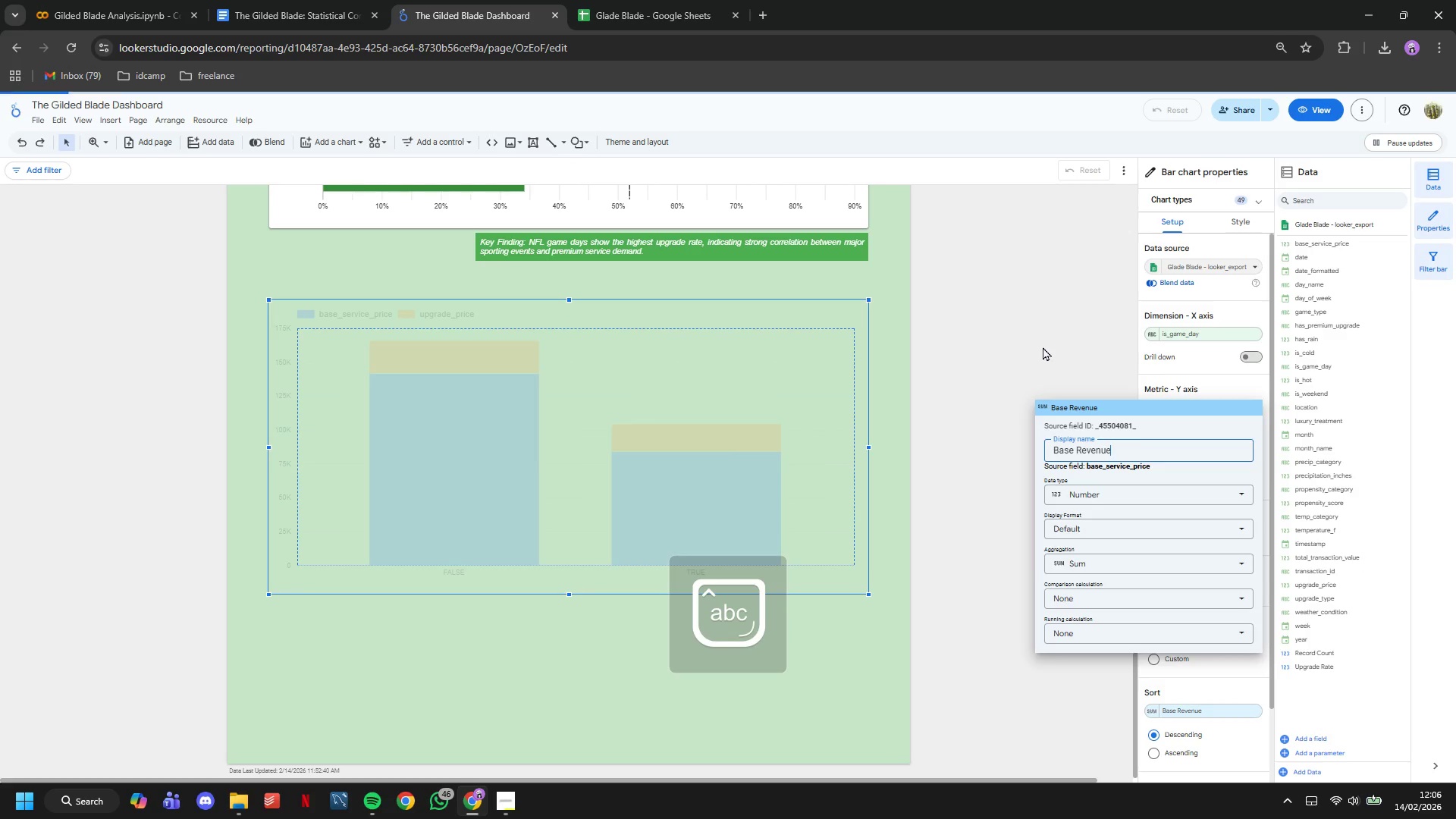 
left_click([1043, 347])
 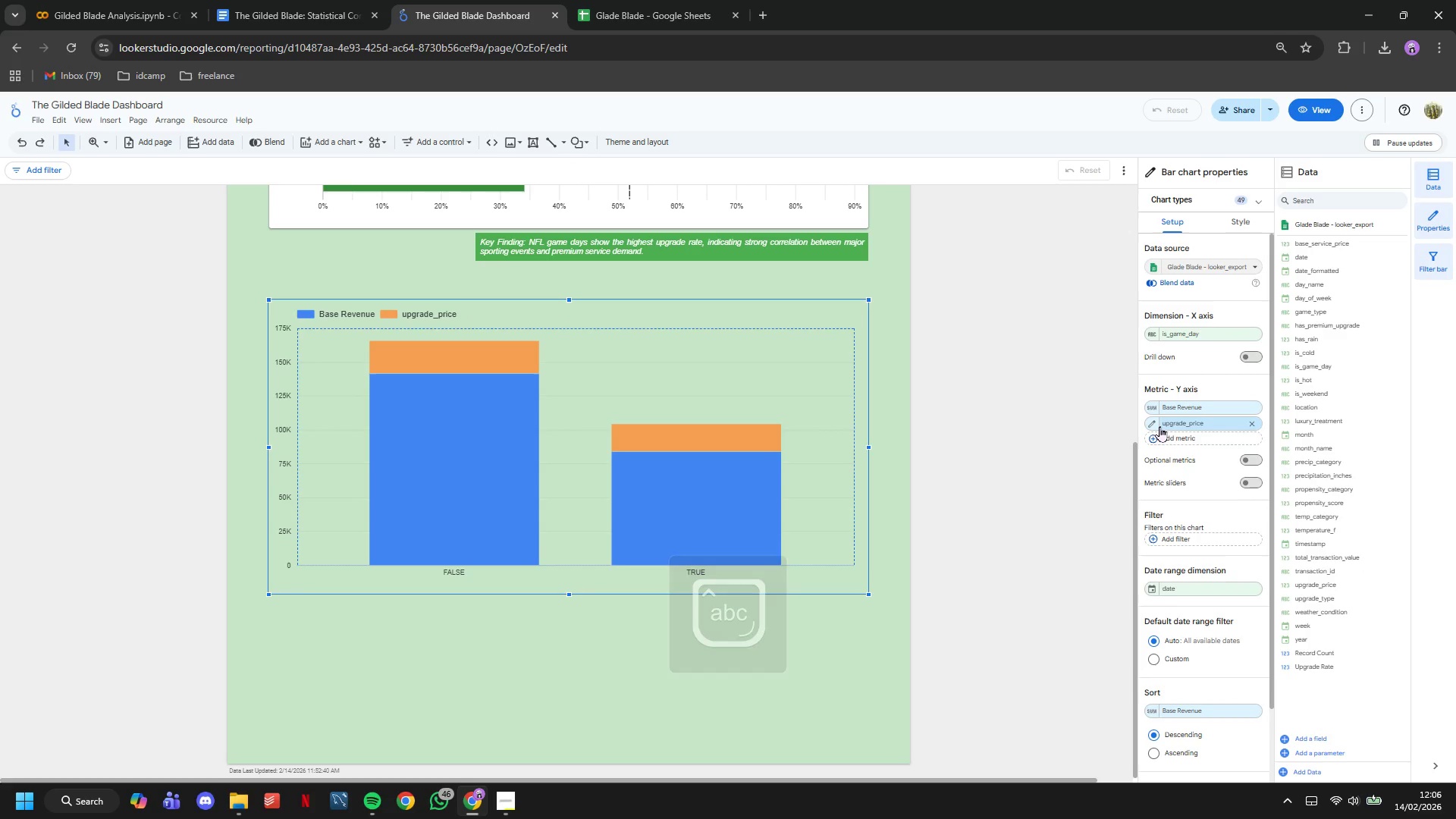 
left_click([1159, 424])
 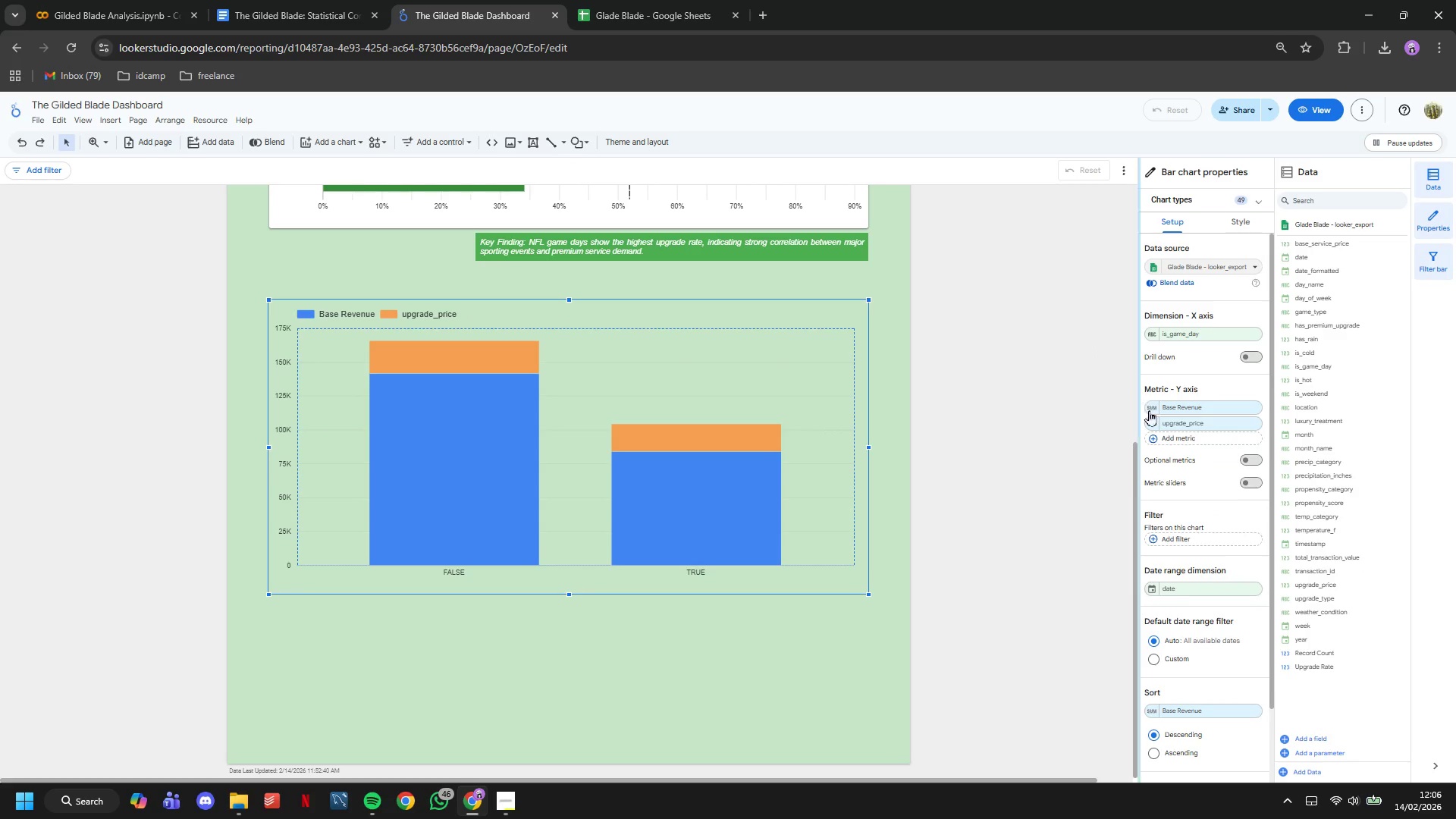 
left_click([1153, 427])
 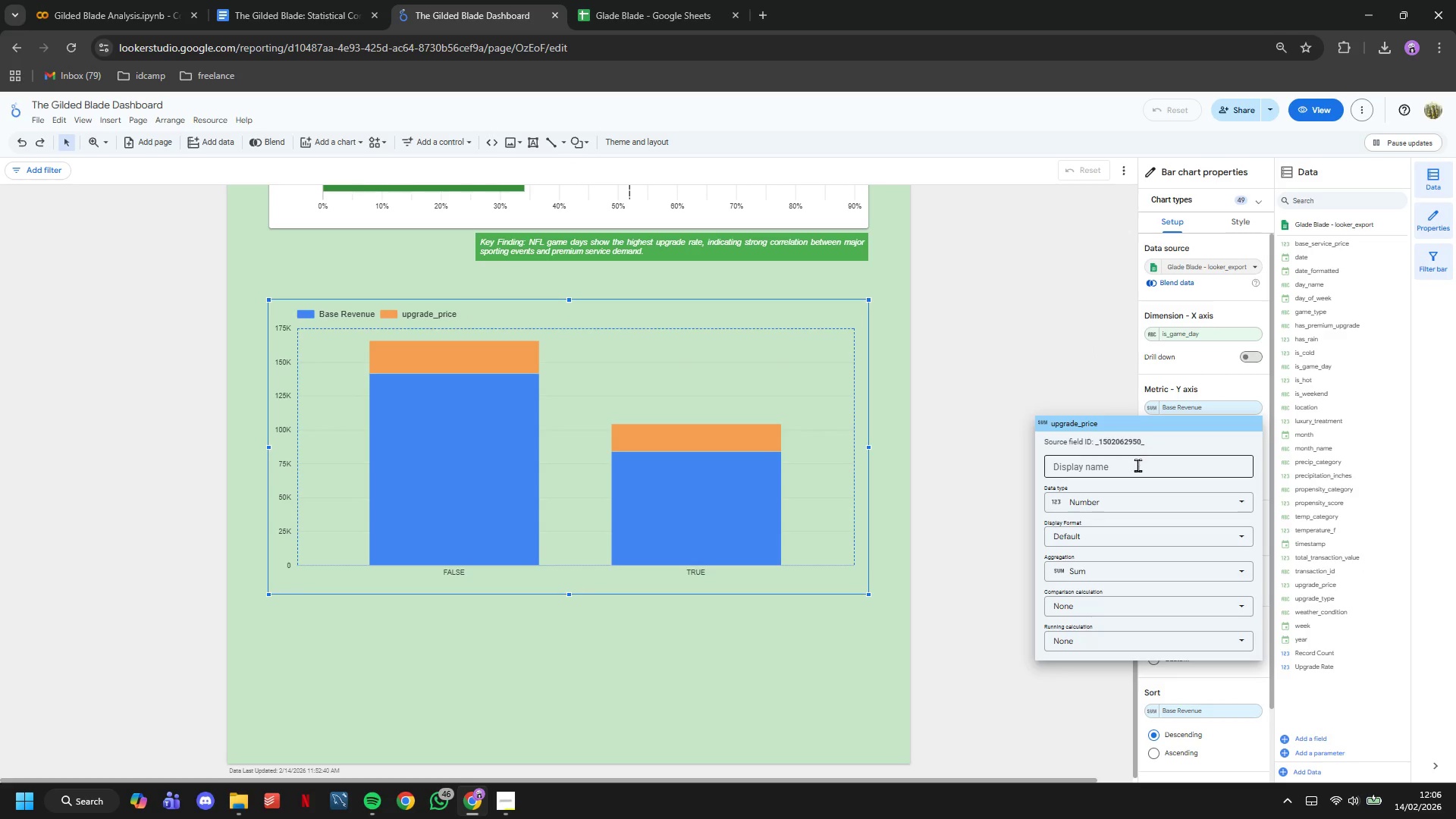 
left_click([1138, 466])
 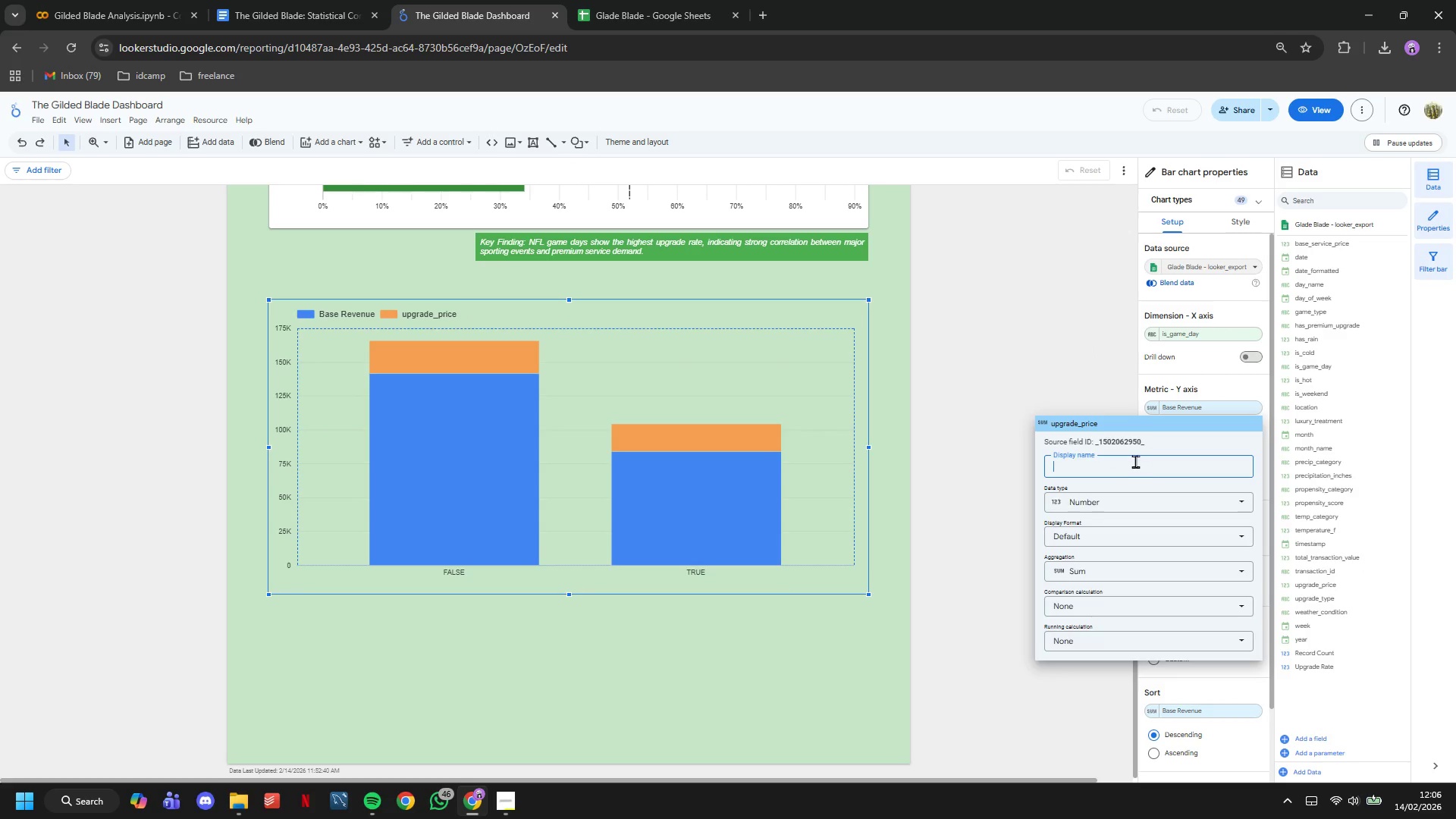 
type(Upgrade Revenue)
 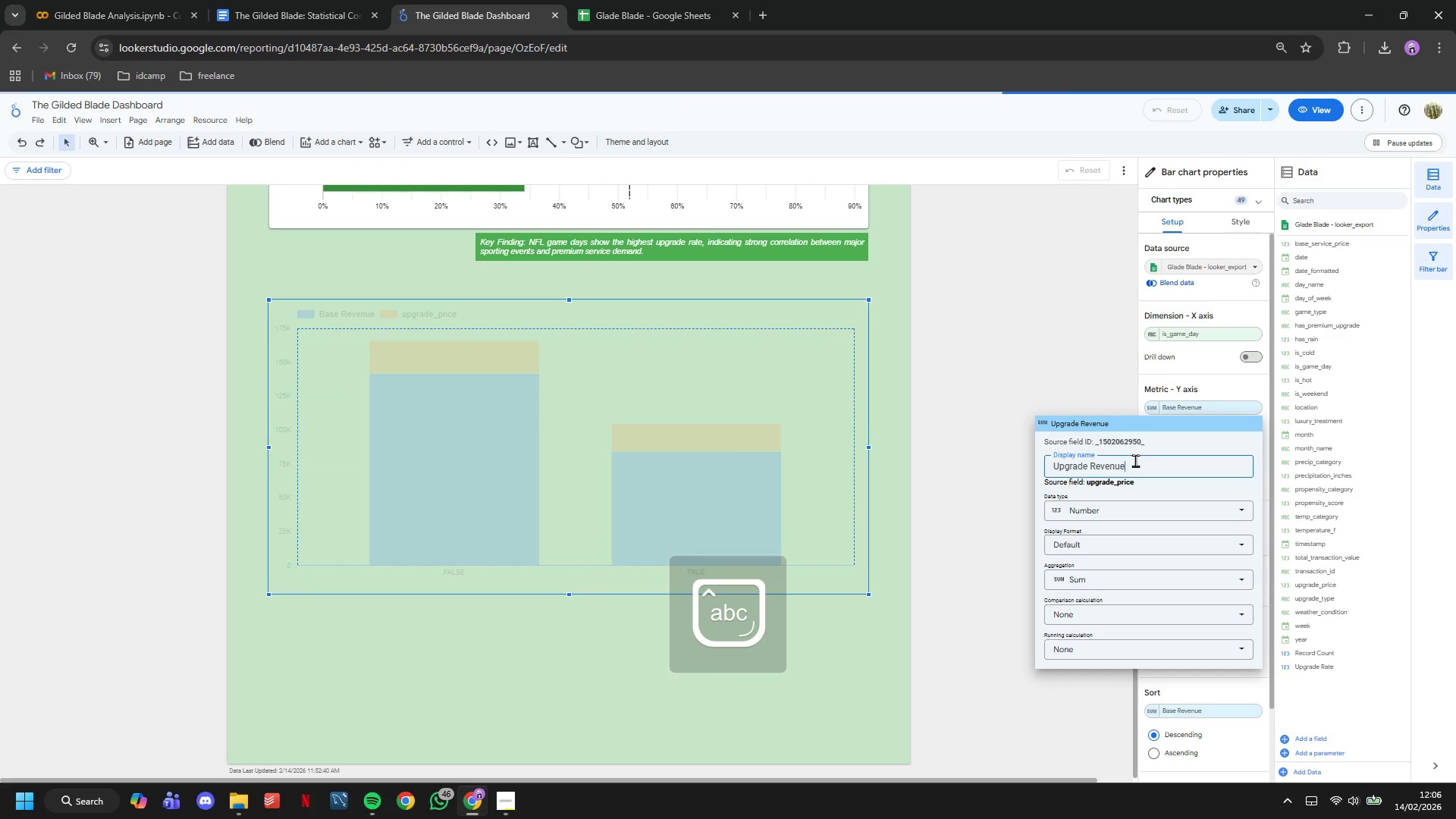 
key(Enter)
 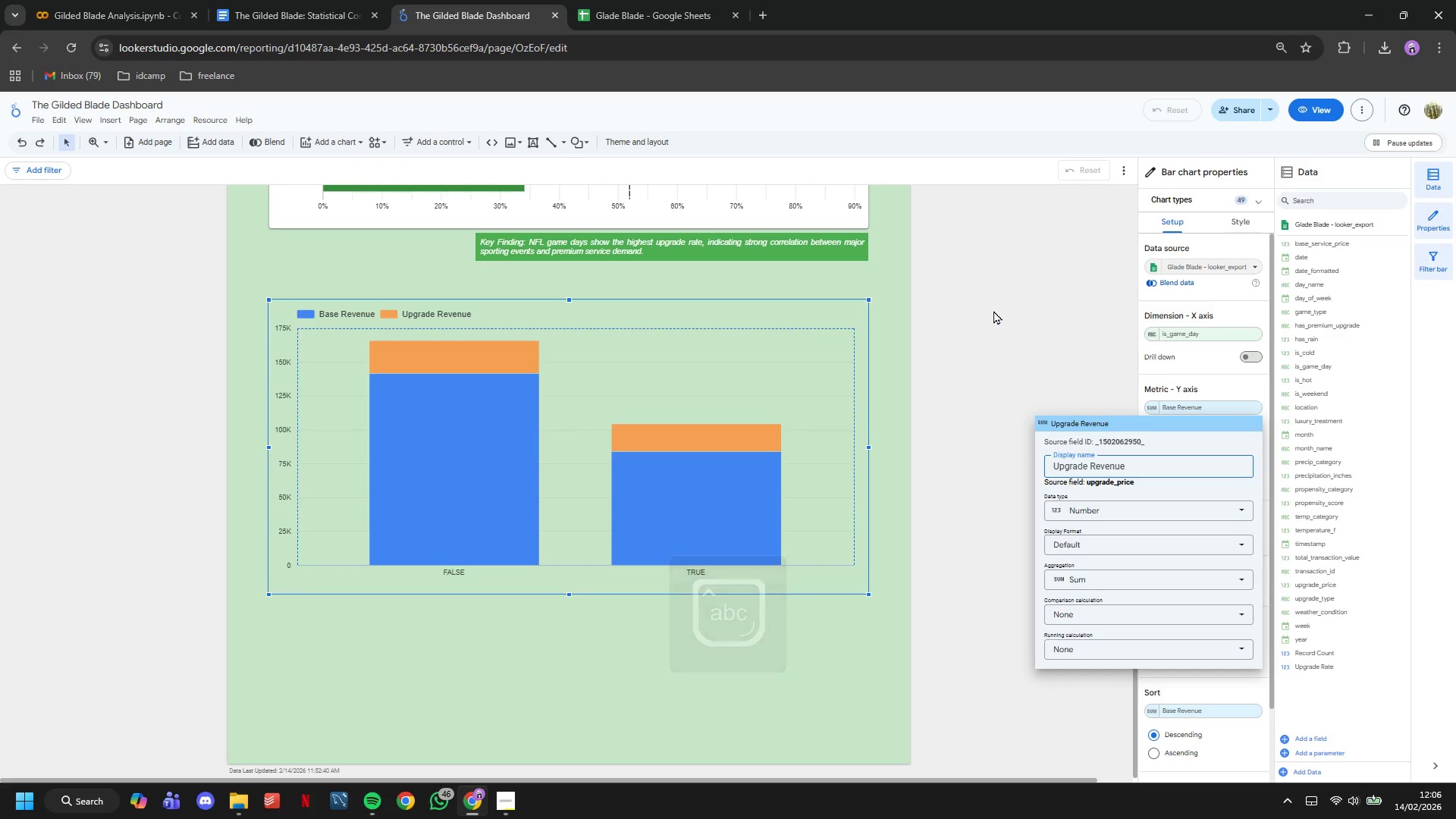 
scroll: coordinate [1003, 265], scroll_direction: up, amount: 4.0
 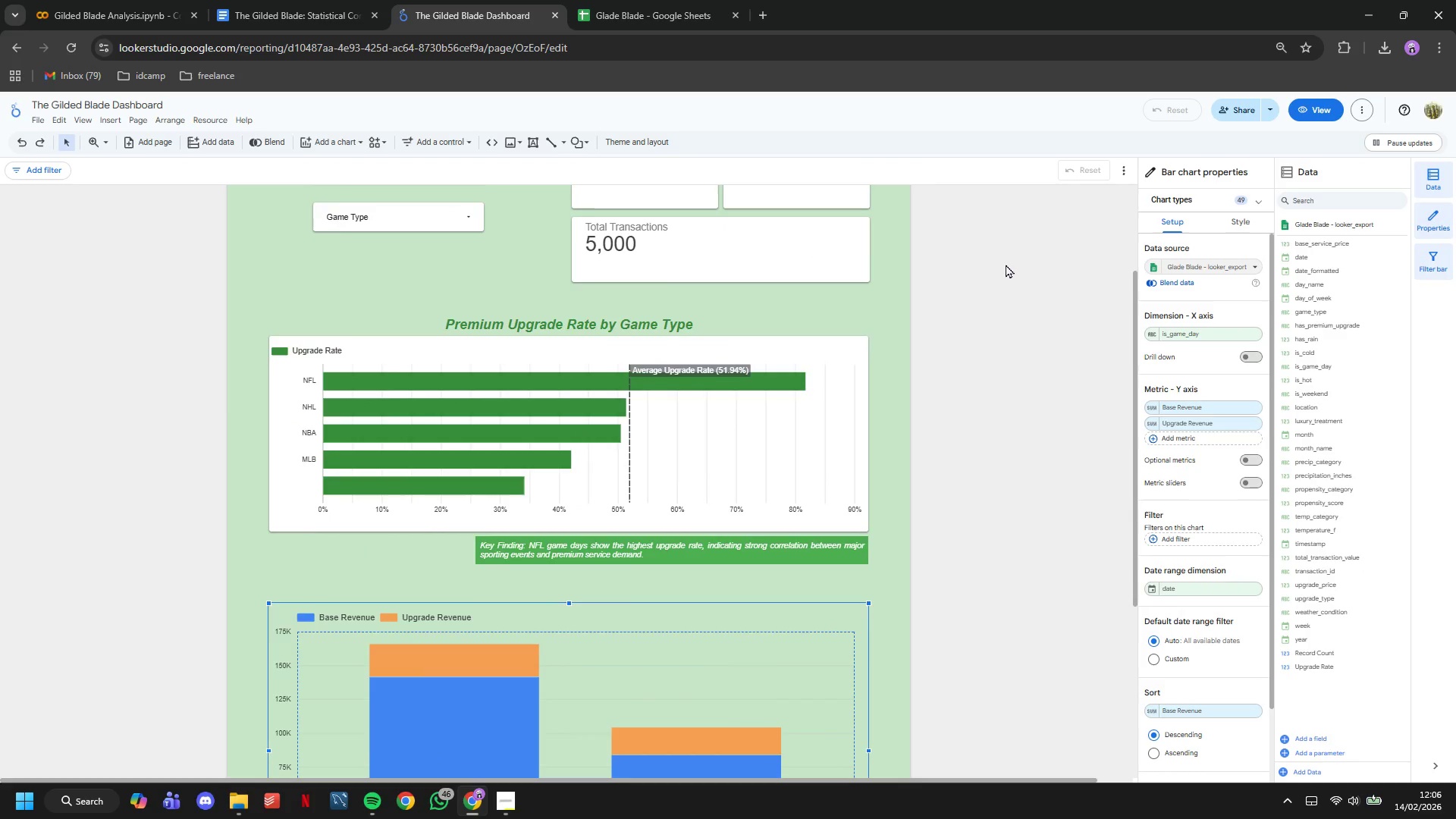 
scroll: coordinate [1019, 291], scroll_direction: down, amount: 4.0
 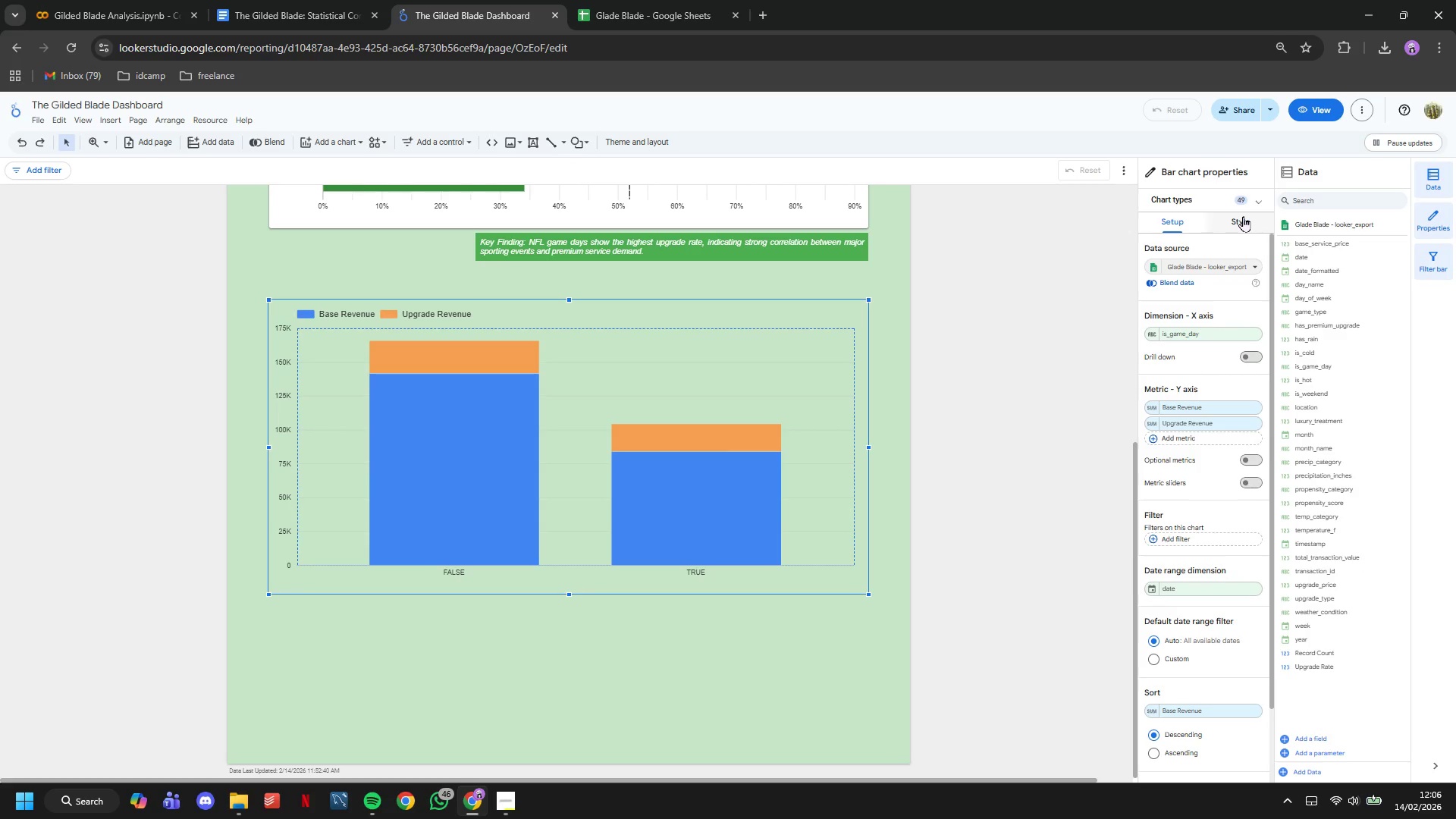 
wait(6.53)
 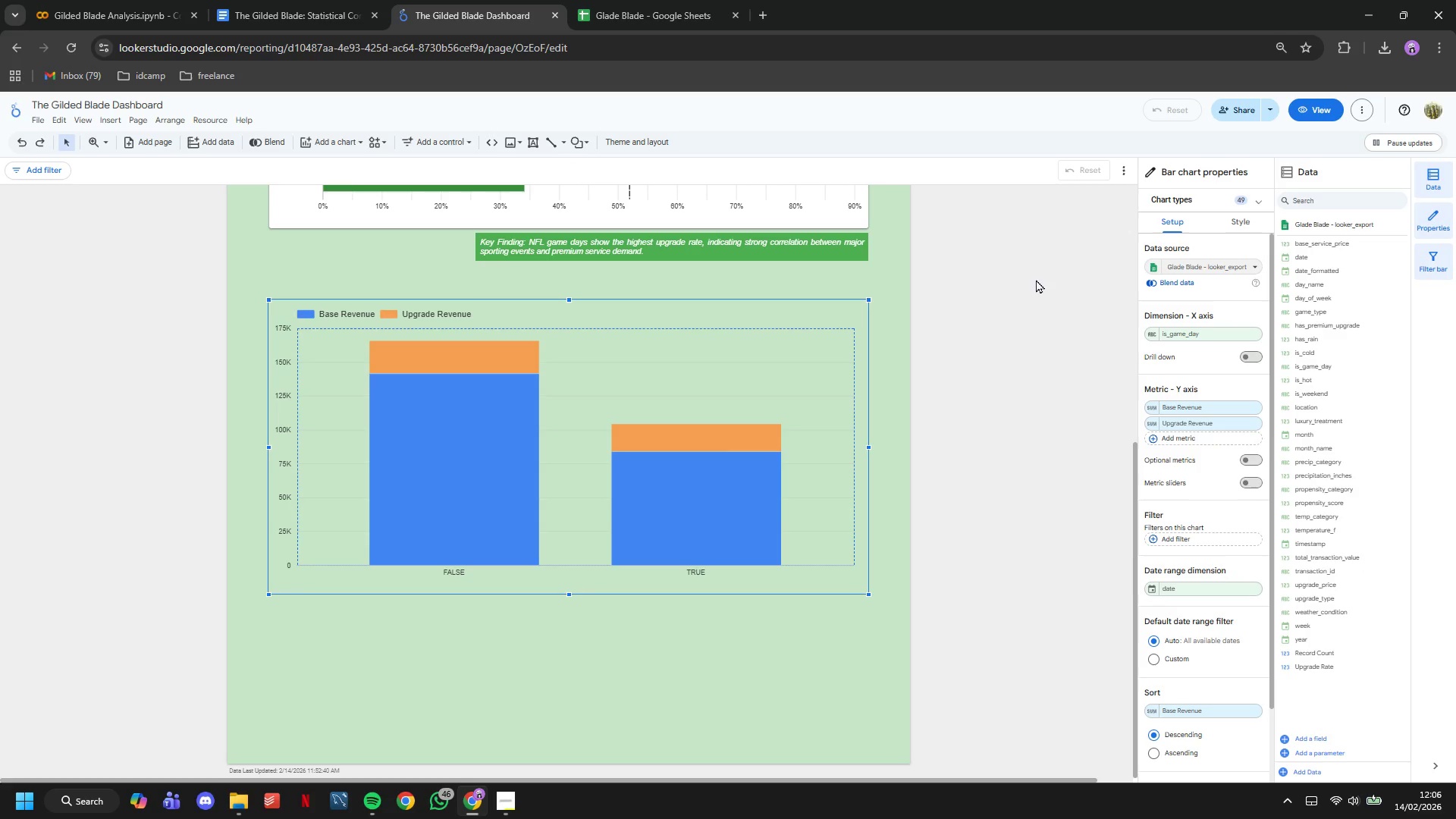 
scroll: coordinate [1205, 444], scroll_direction: down, amount: 3.0
 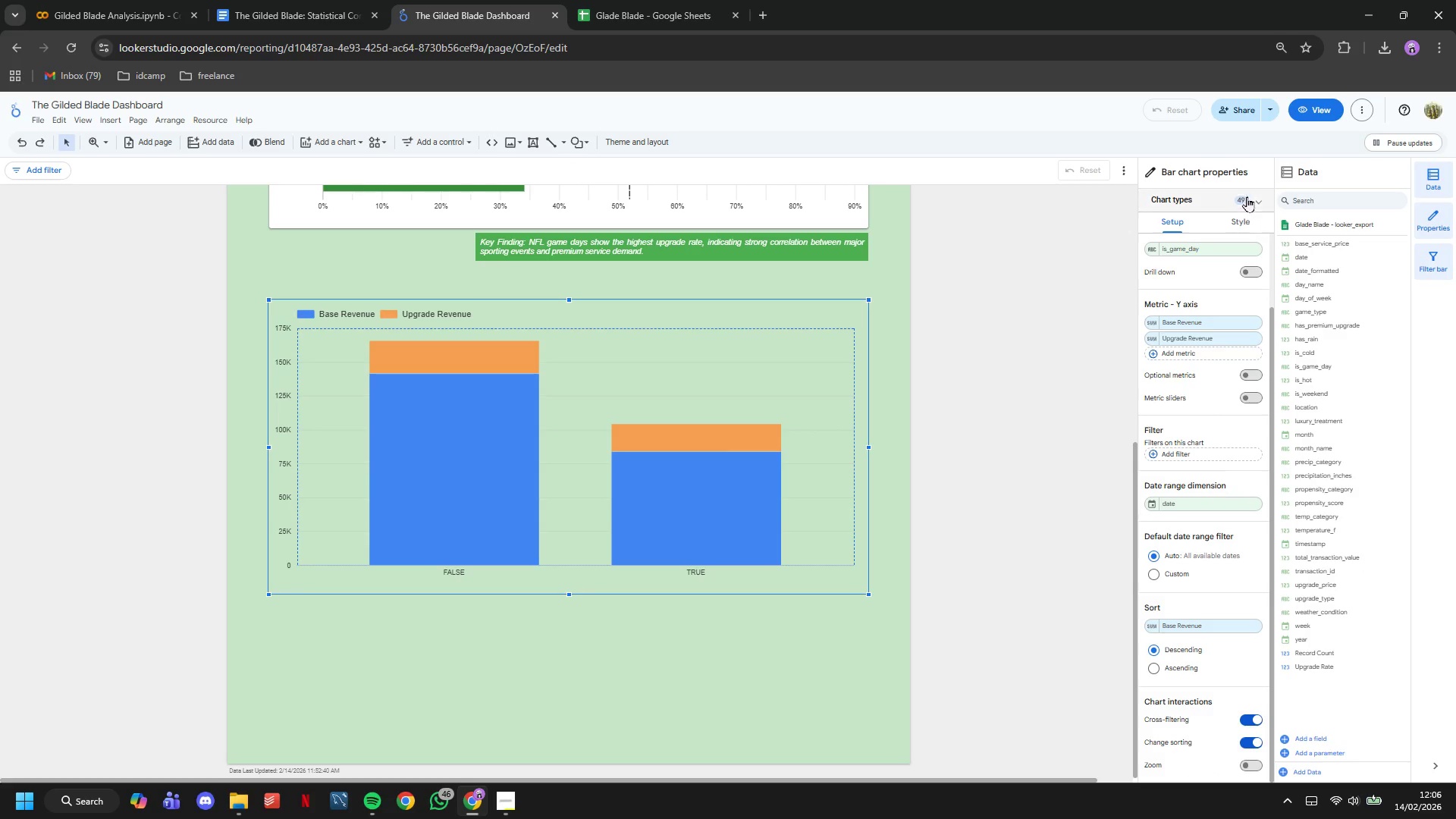 
left_click([1249, 218])
 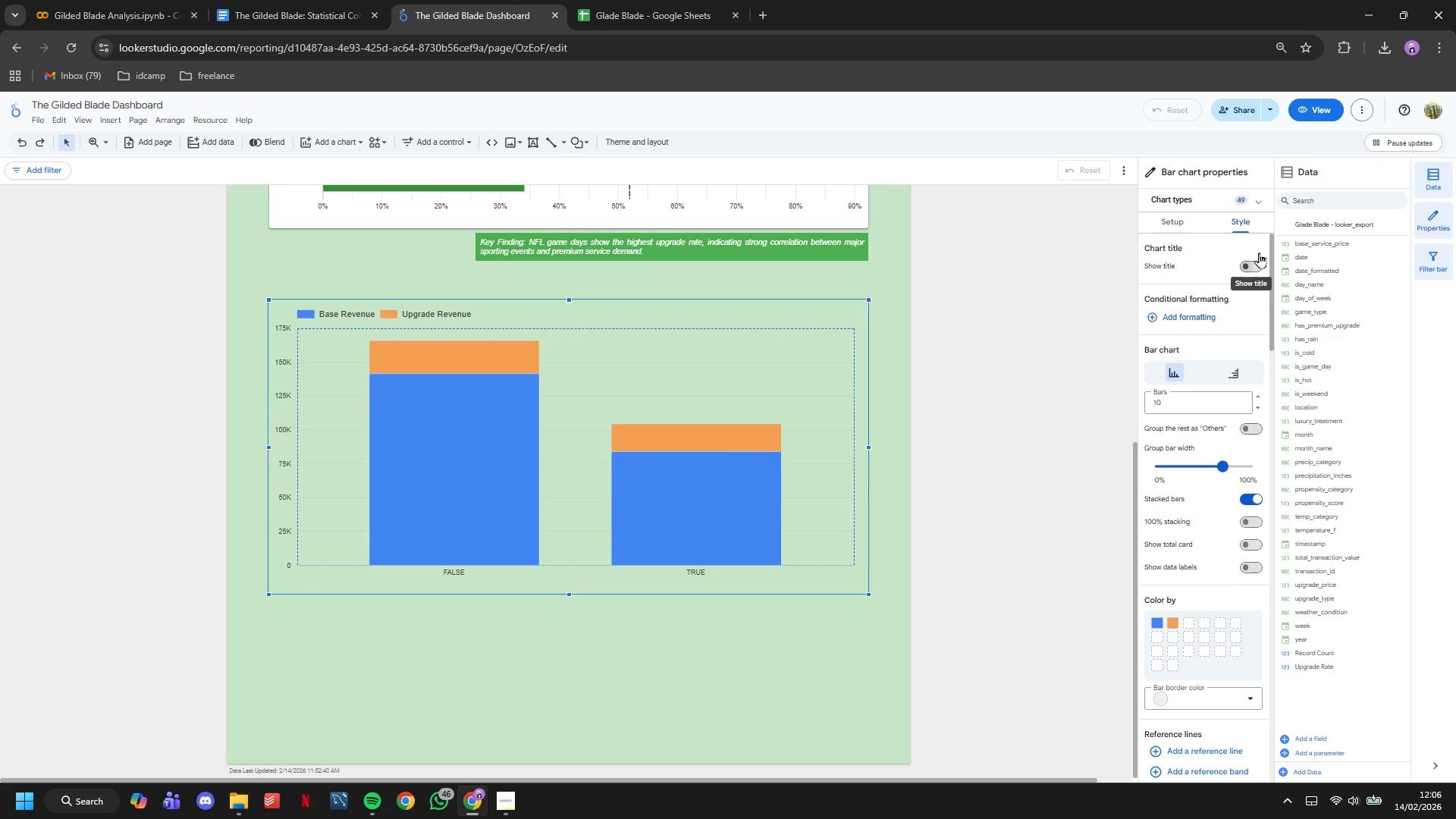 
double_click([1215, 293])
 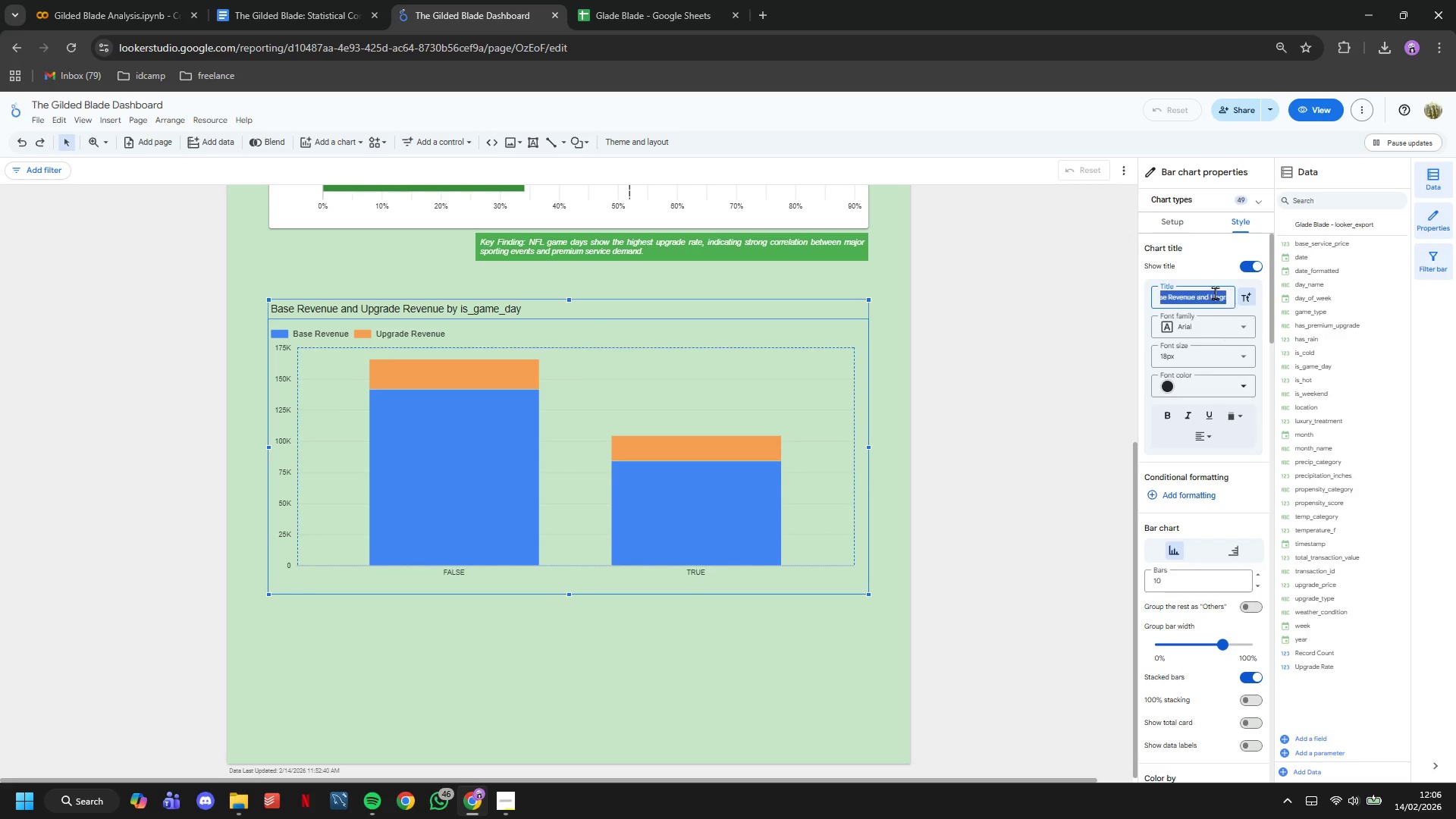 
triple_click([1215, 293])
 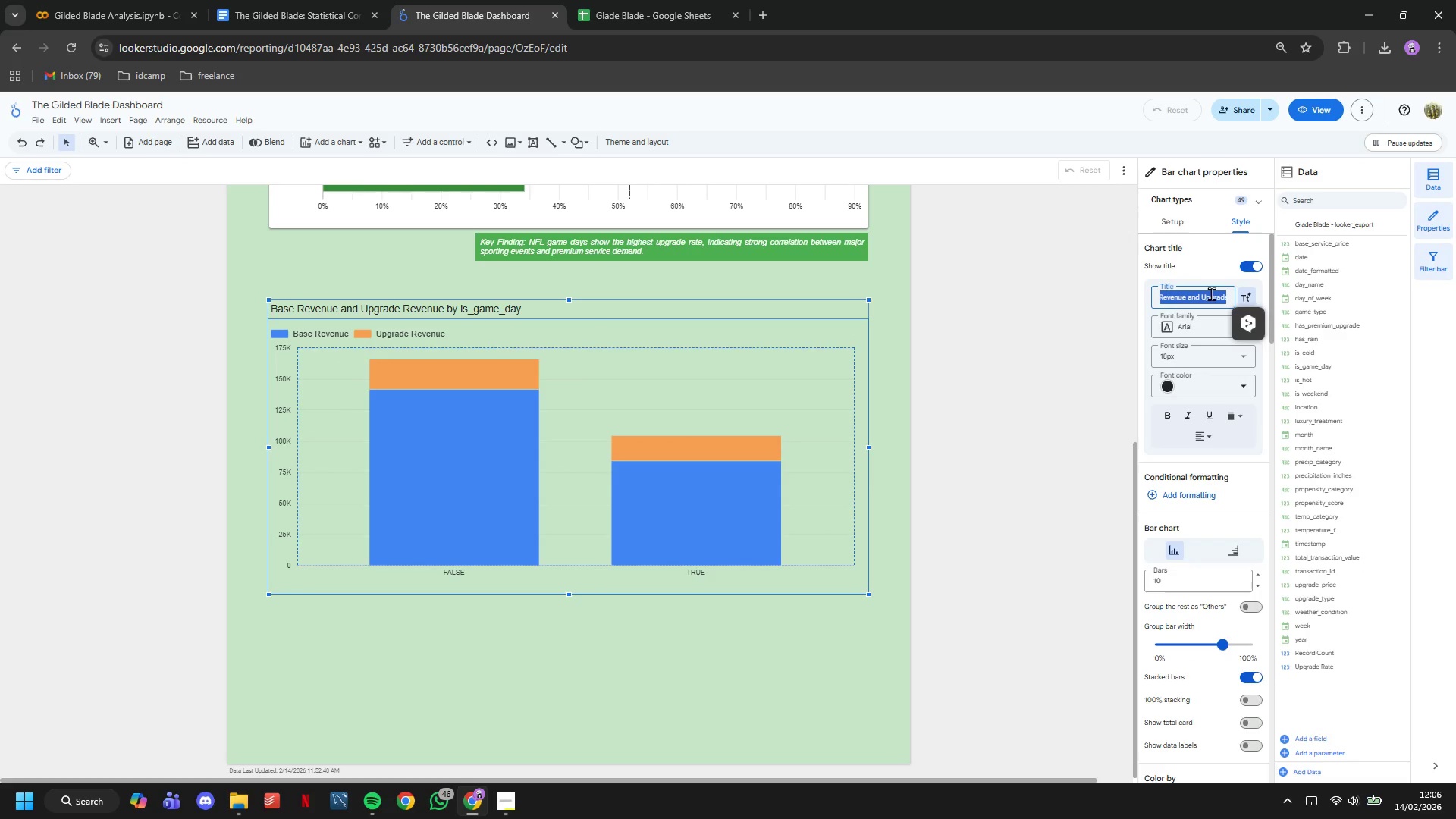 
type(Revenue Composition: Geme da)
key(Backspace)
key(Backspace)
type(Days vs Non-Ga,e Days)
 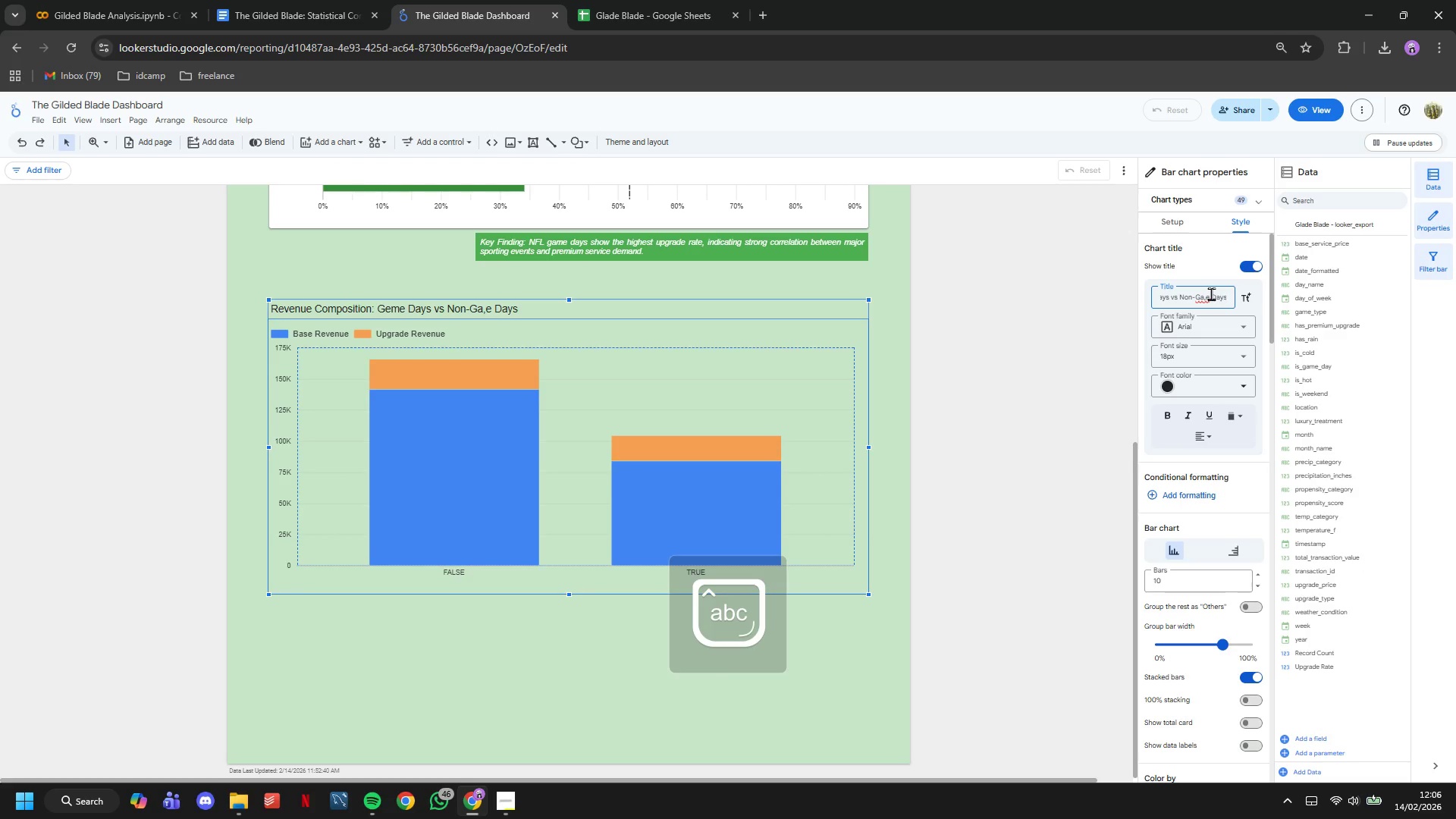 
left_click([1203, 293])
 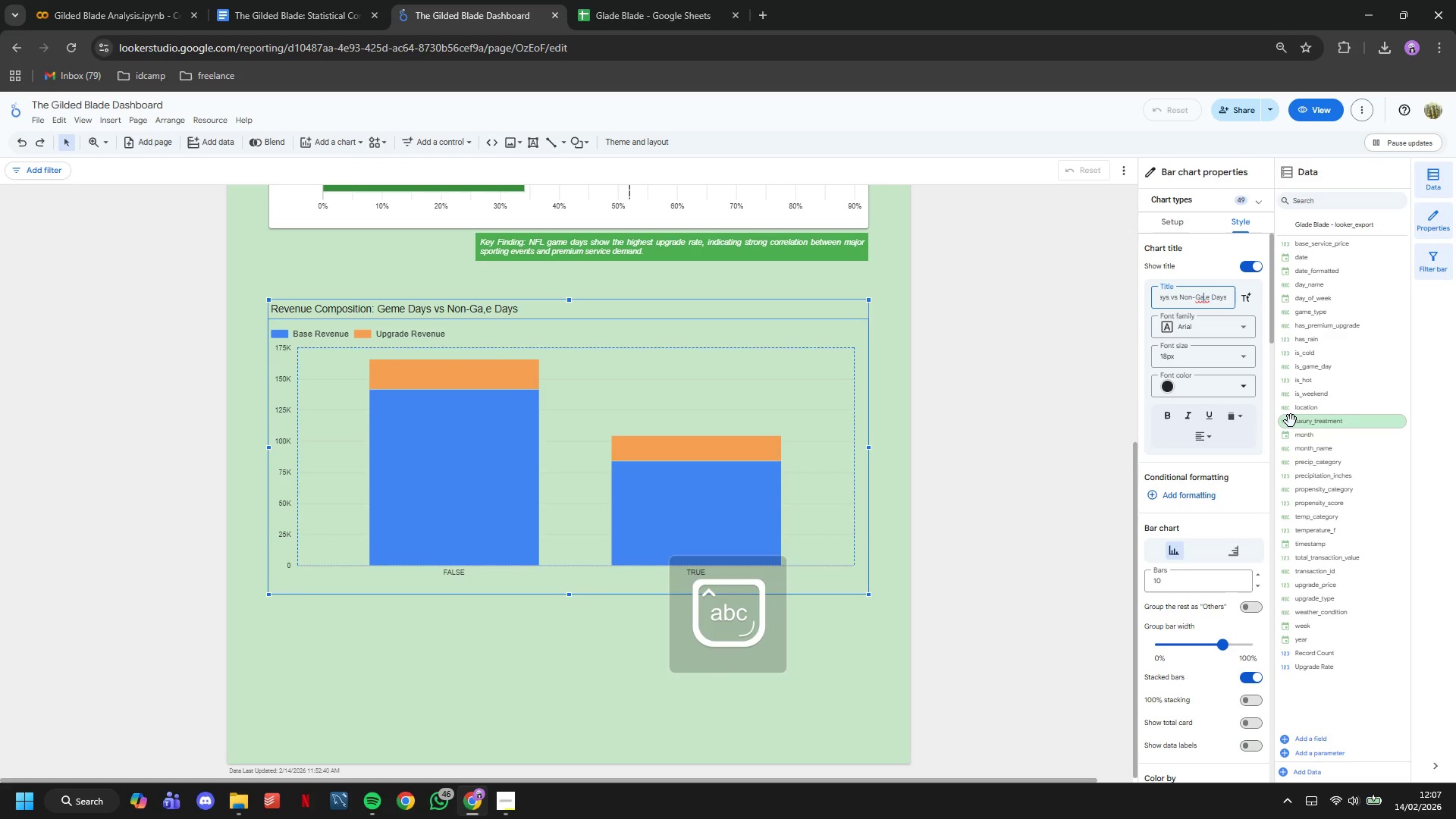 
key(ArrowRight)
 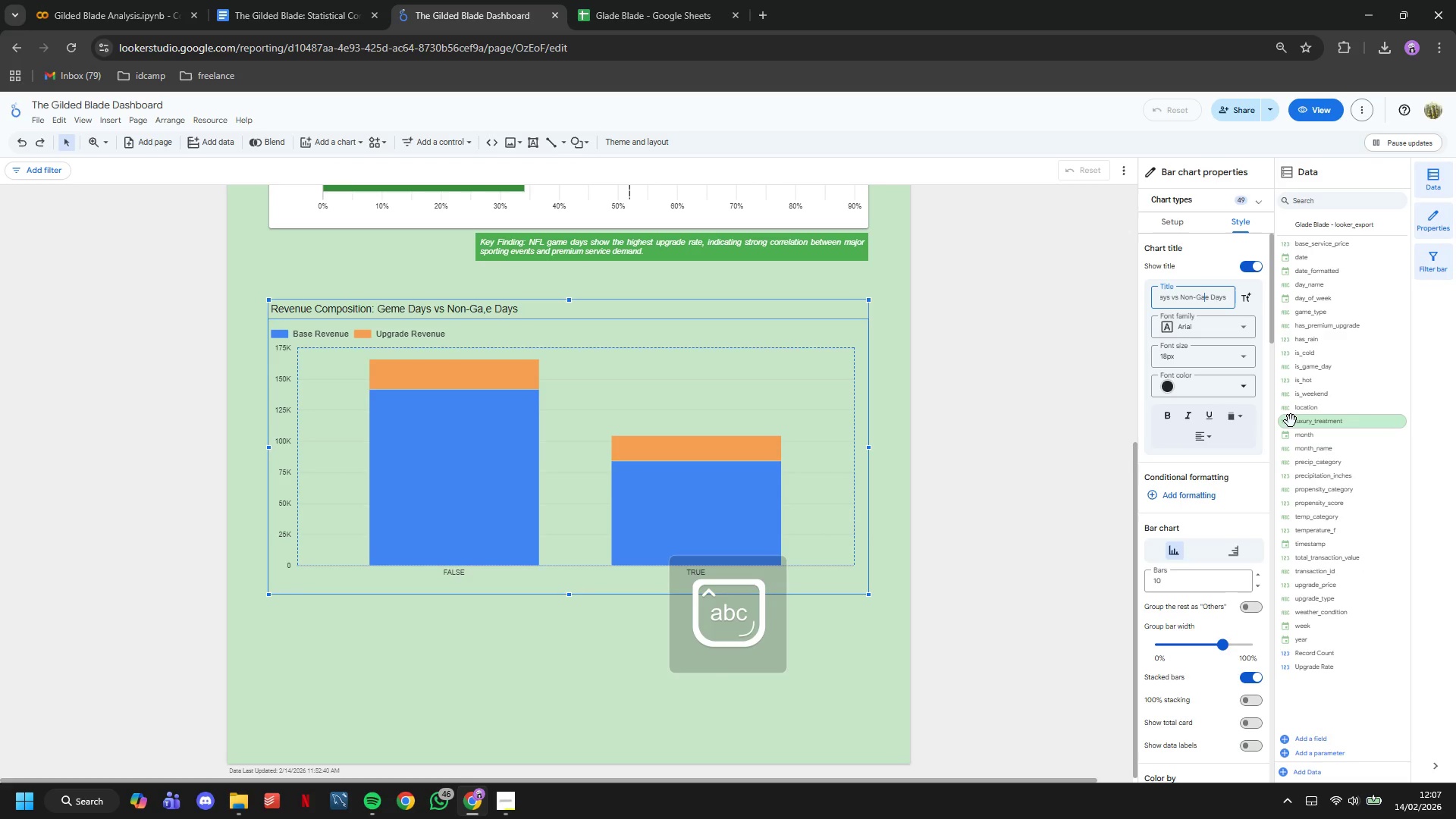 
key(Backspace)
 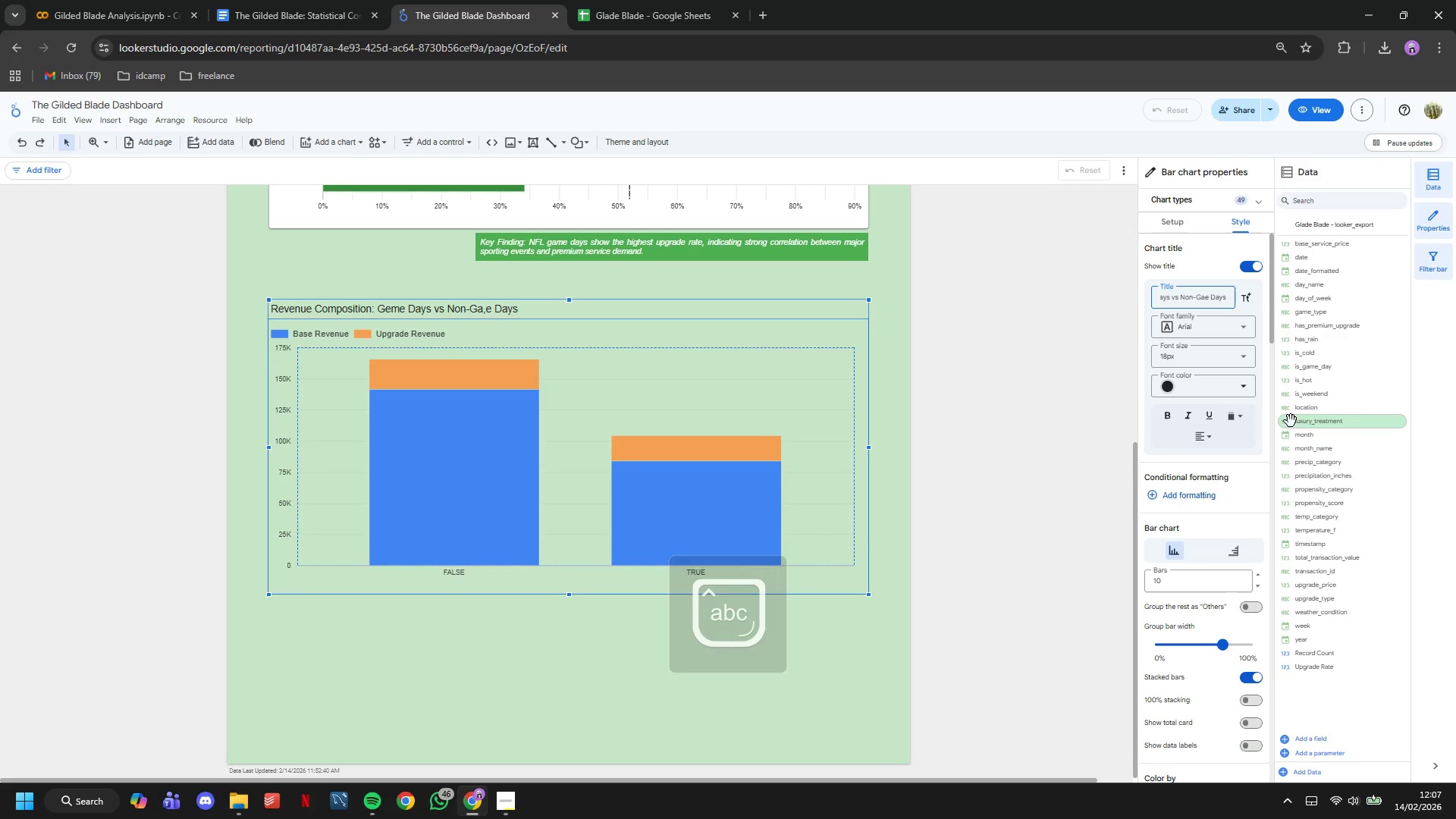 
key(M)
 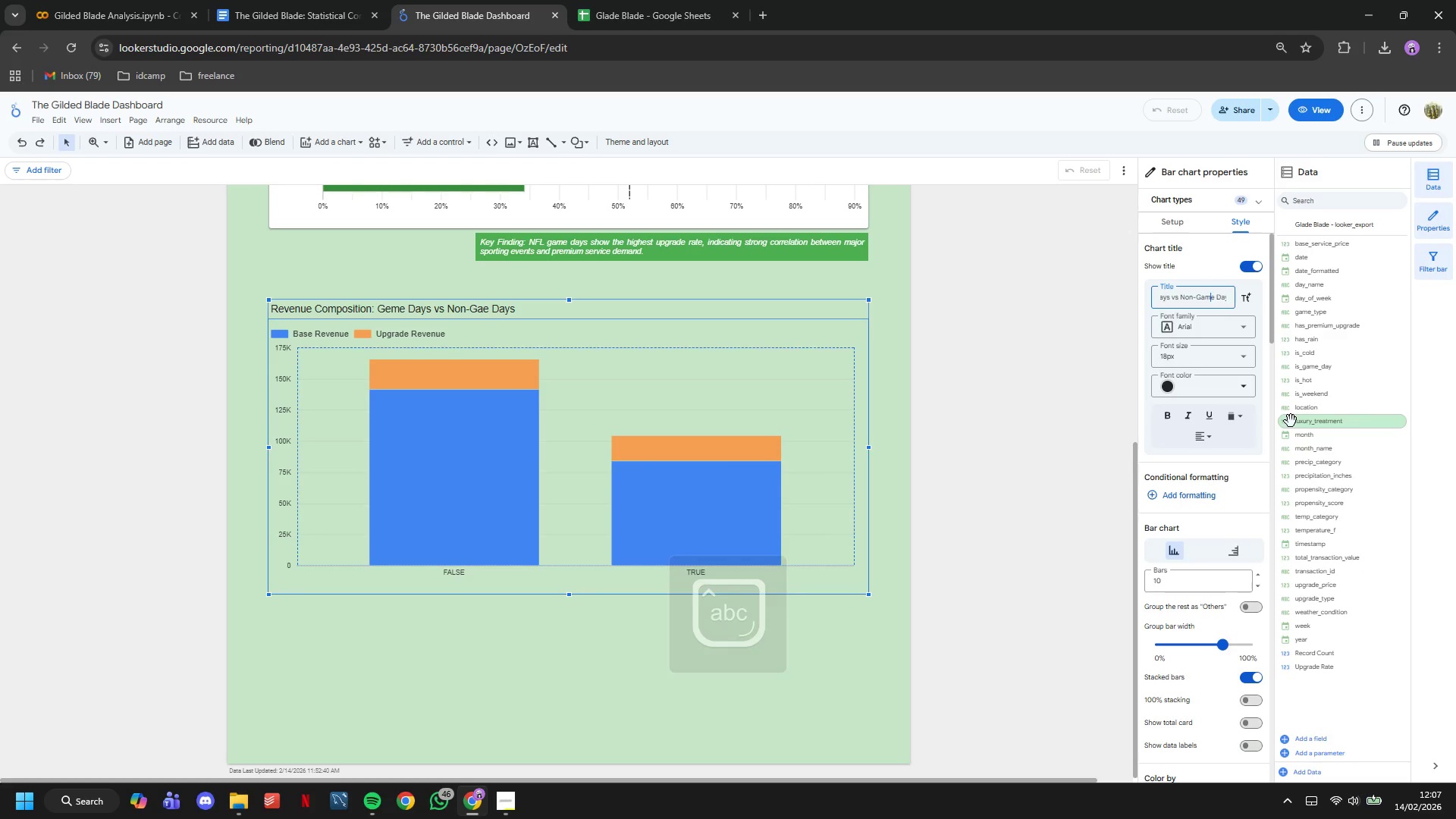 
key(Enter)
 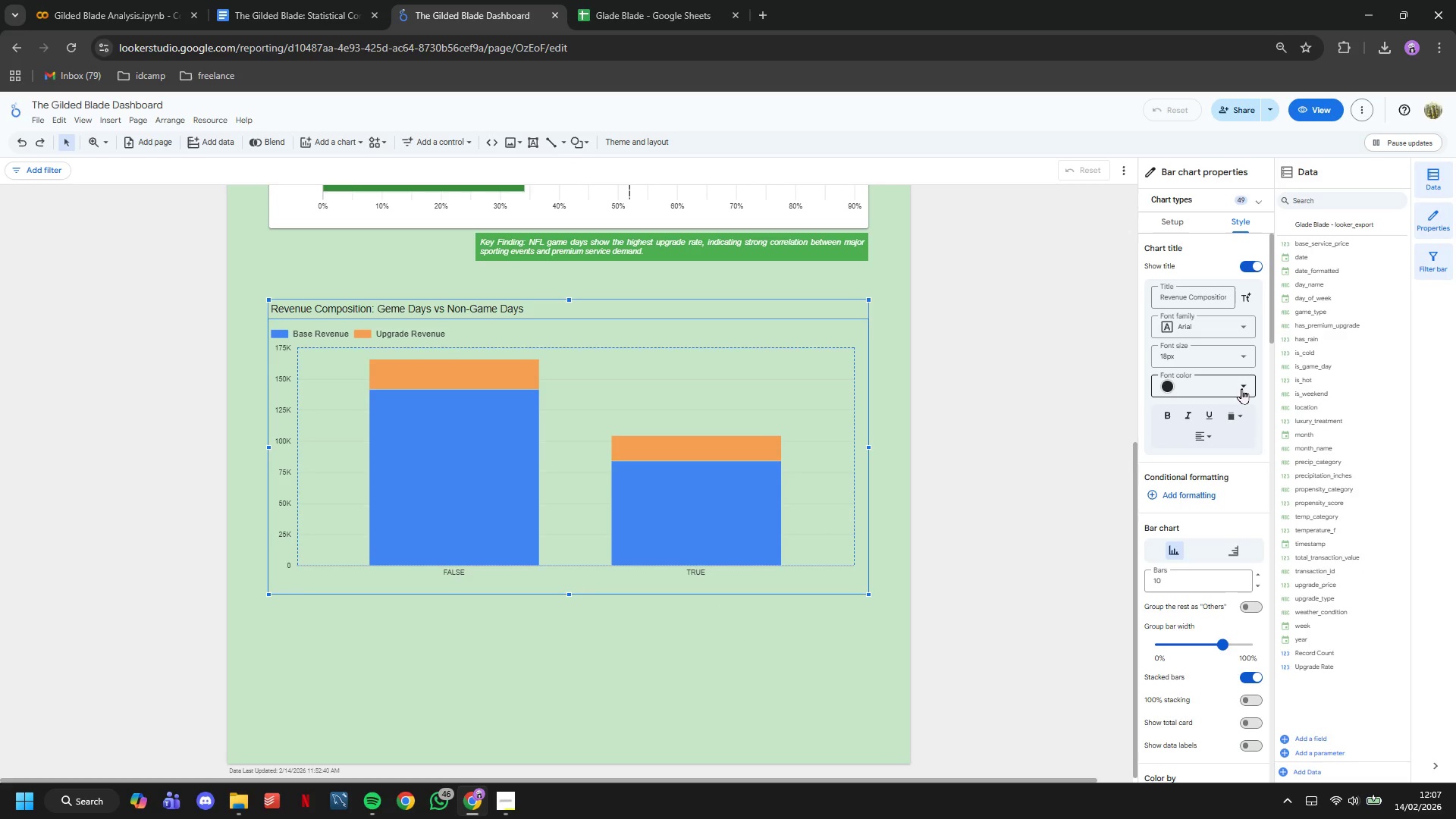 
left_click([1241, 388])
 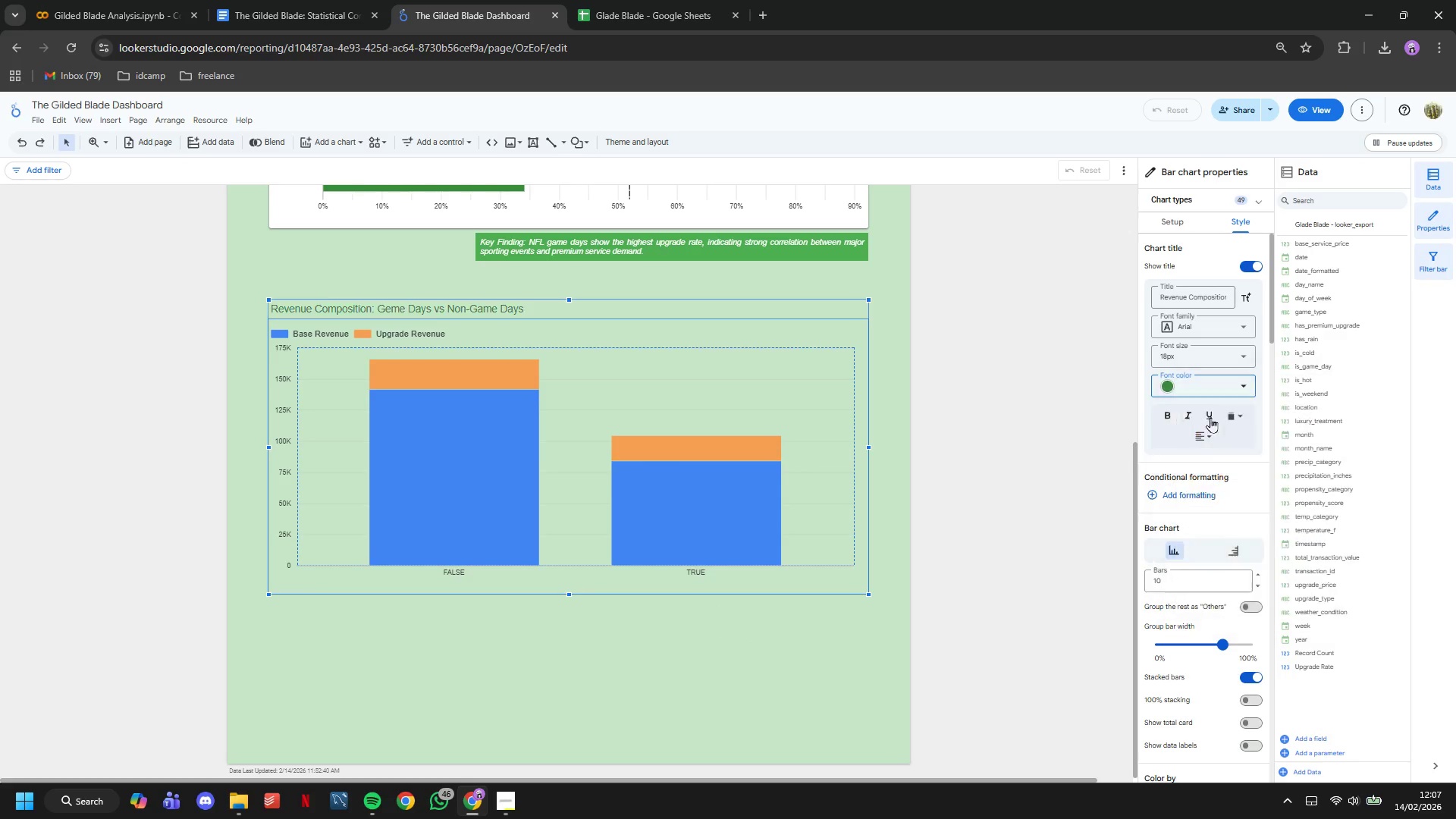 
left_click([1163, 407])
 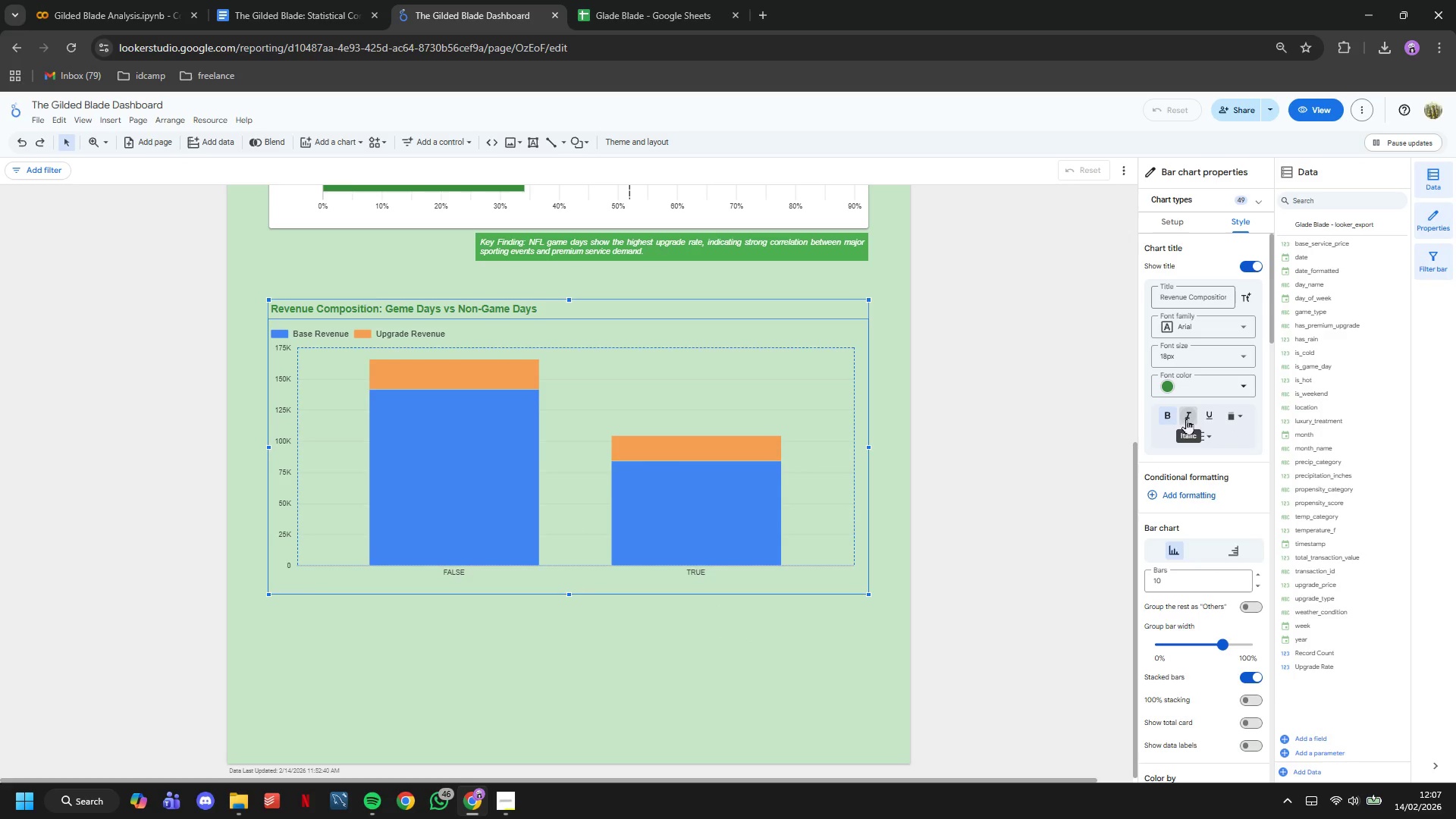 
double_click([1200, 431])
 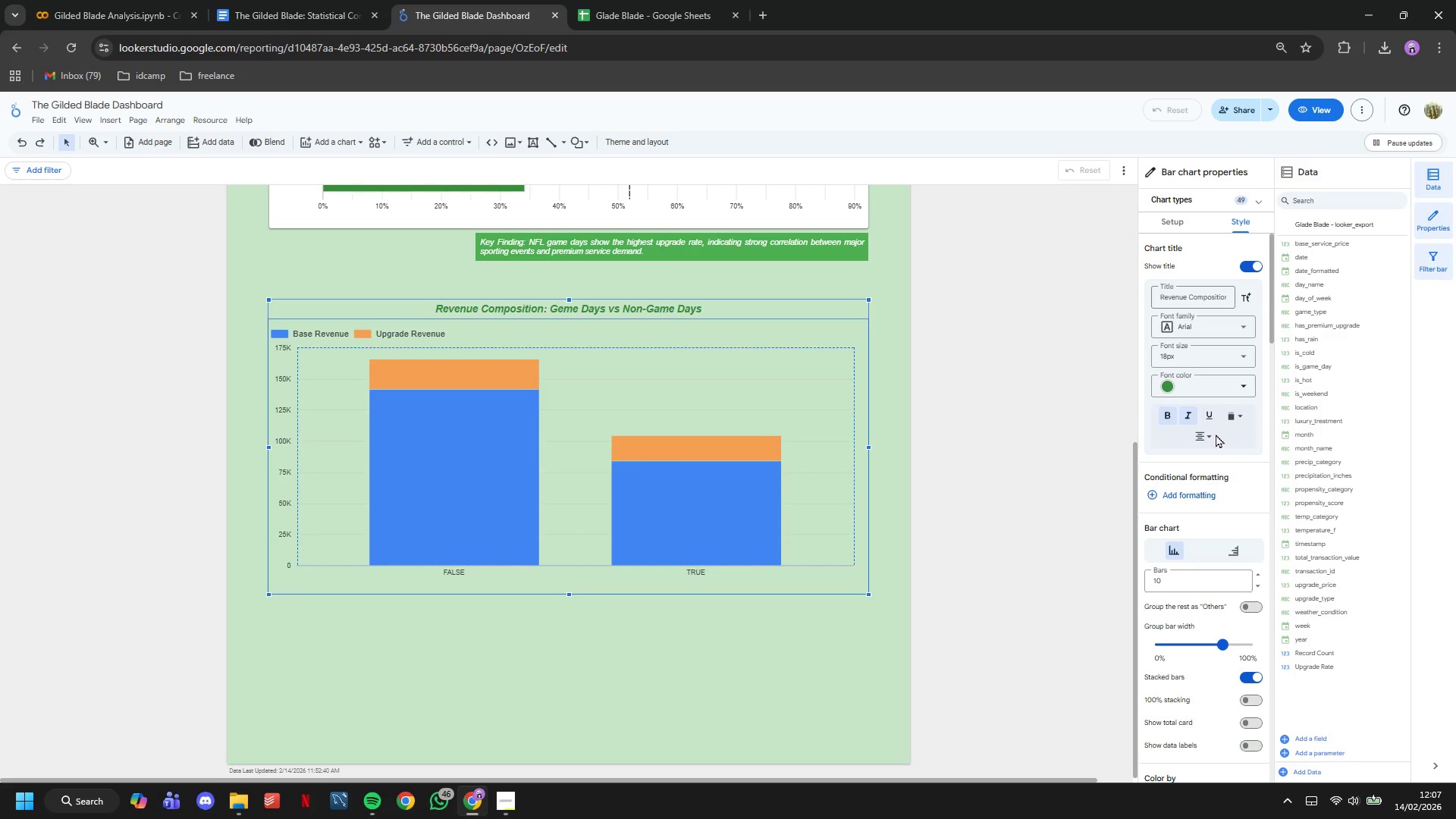 
left_click([1201, 360])
 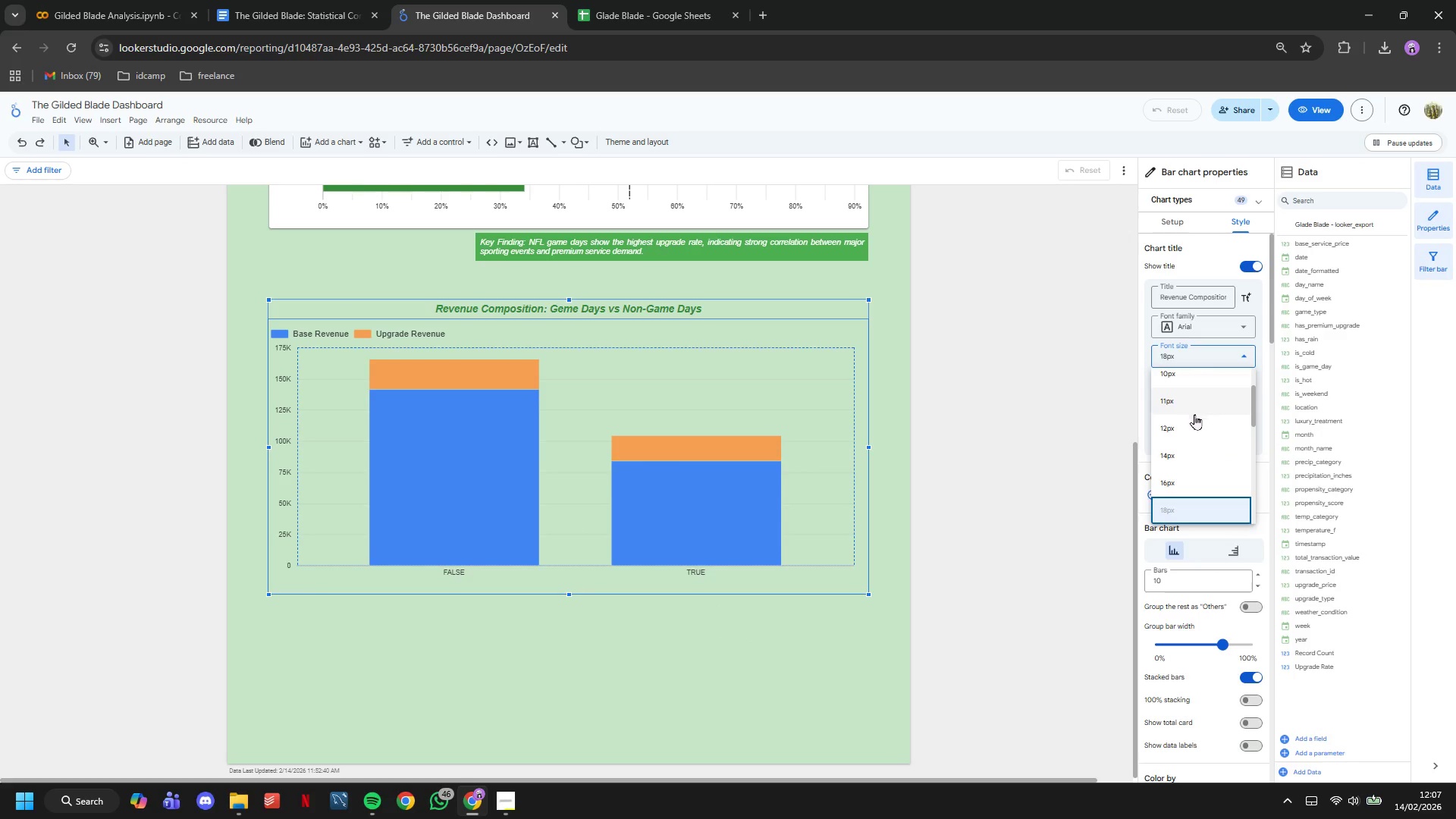 
scroll: coordinate [1194, 414], scroll_direction: down, amount: 1.0
 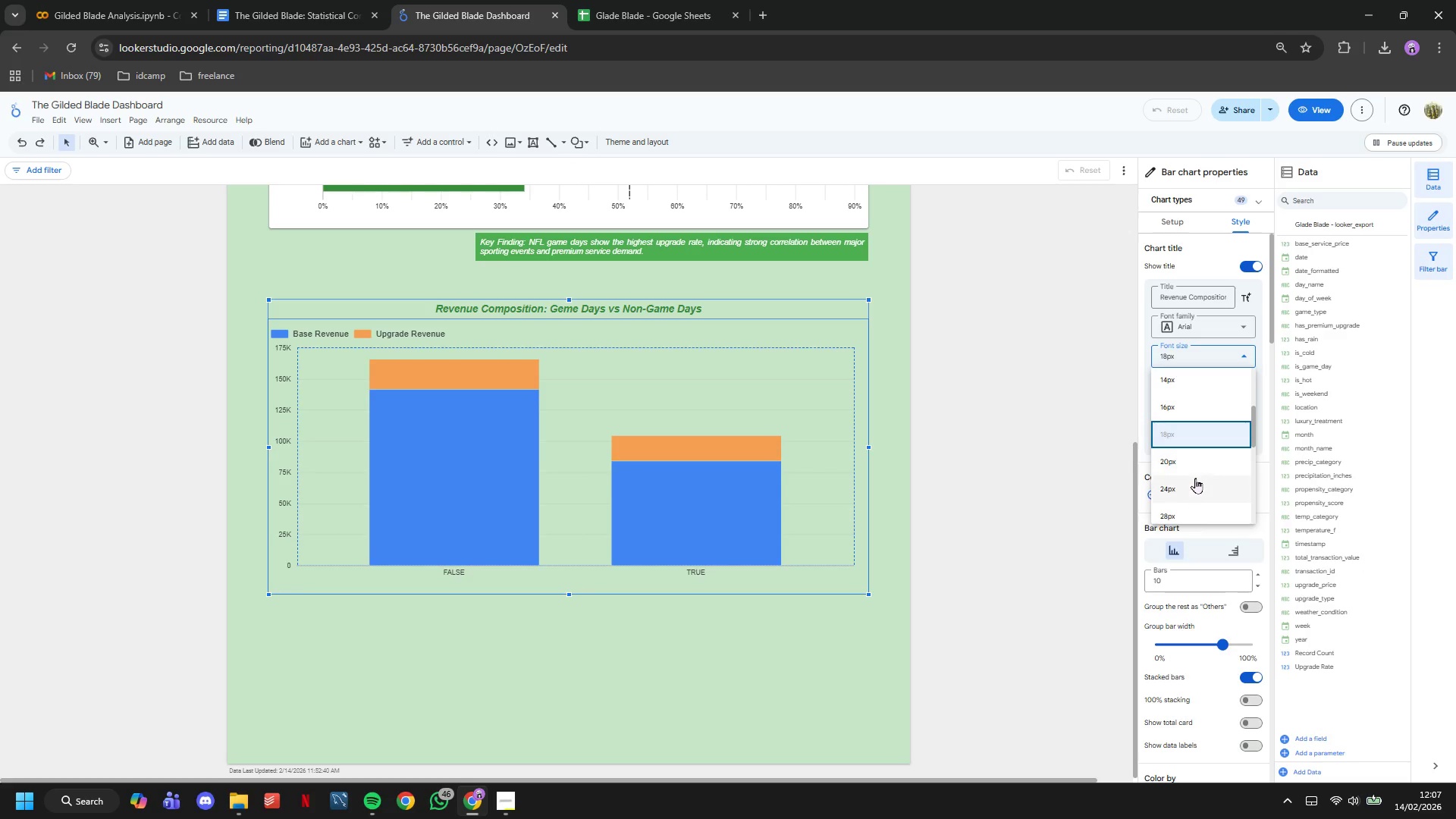 
left_click([1196, 483])
 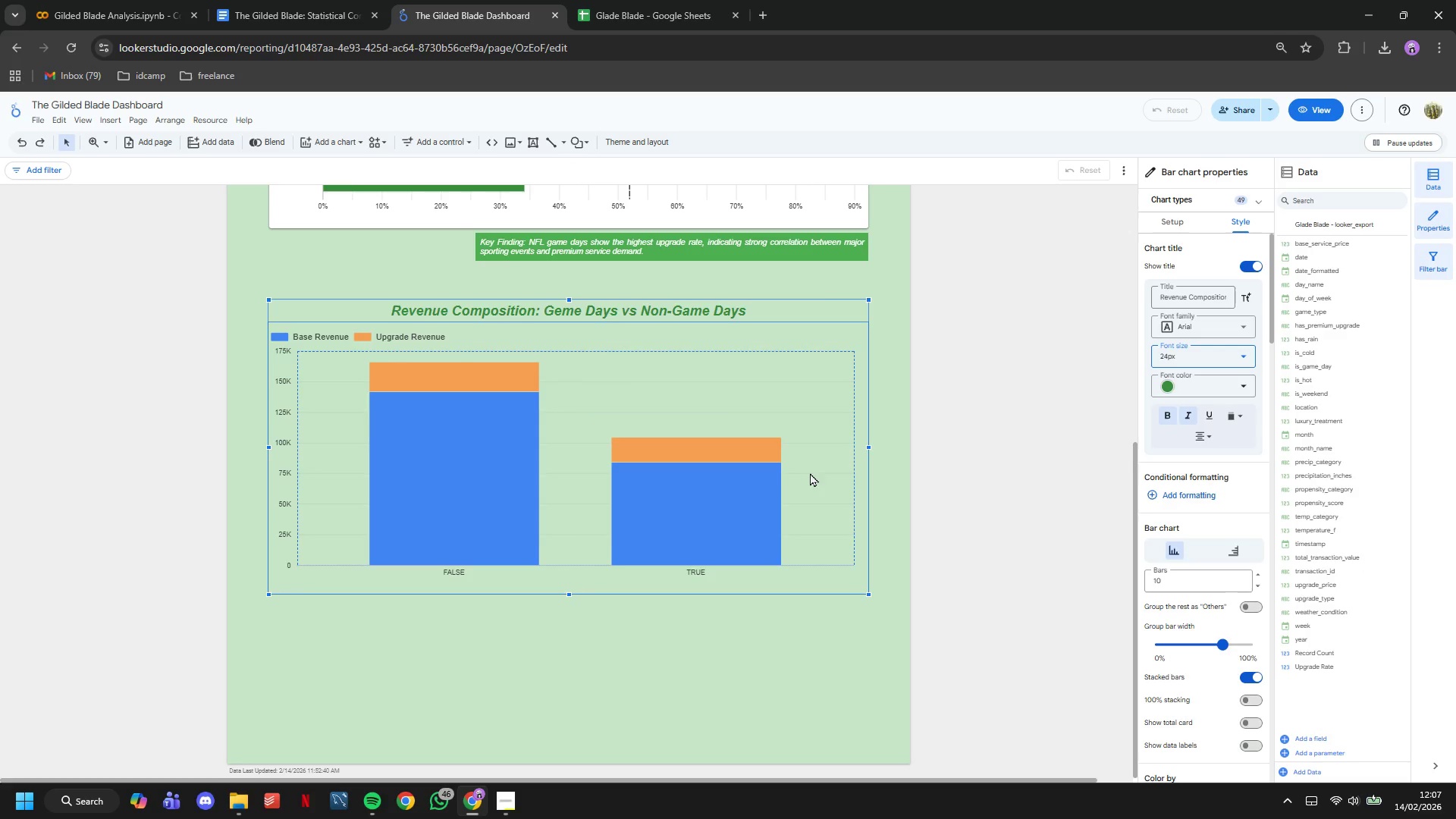 
scroll: coordinate [1186, 416], scroll_direction: down, amount: 7.0
 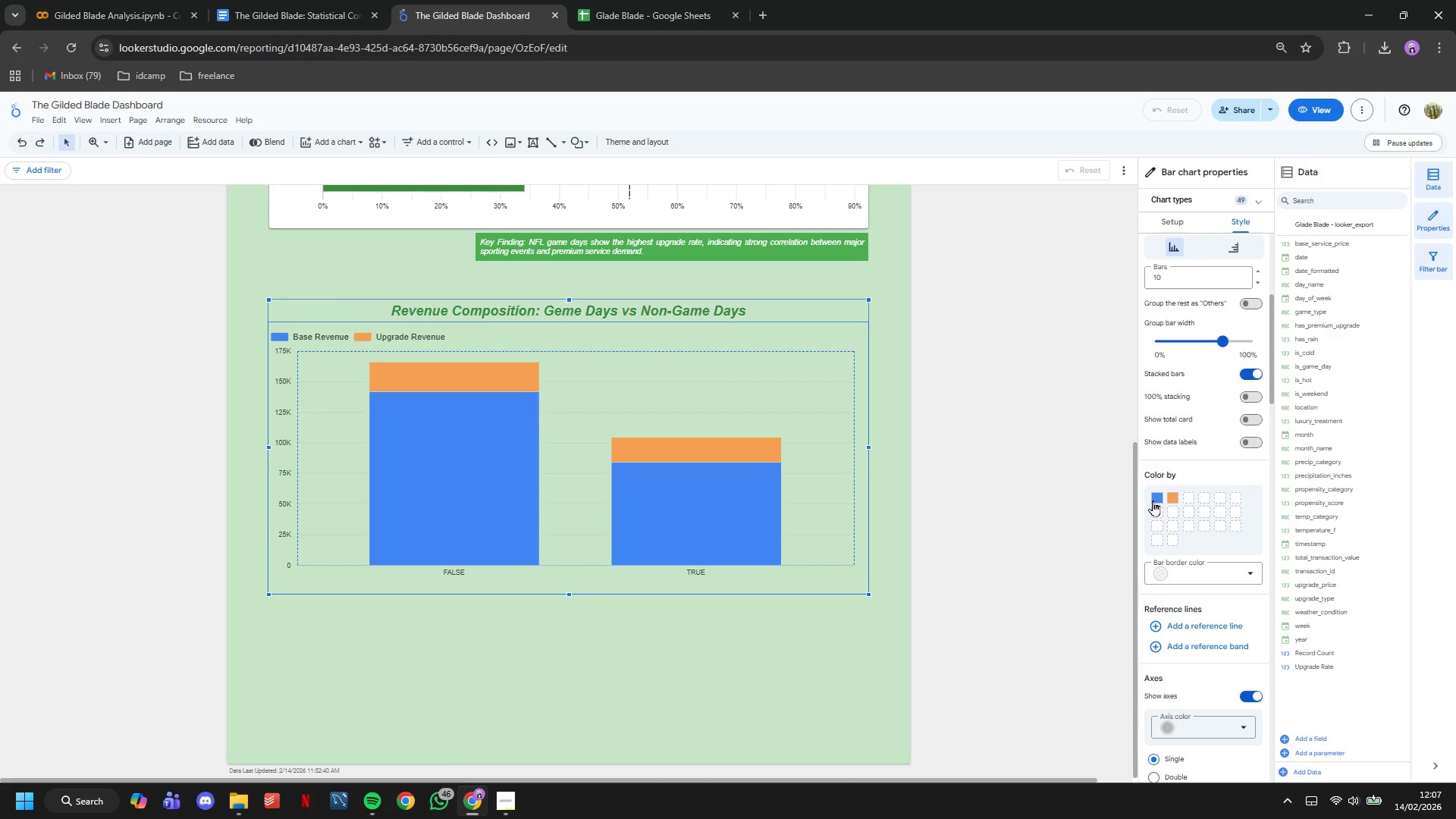 
left_click([1153, 500])
 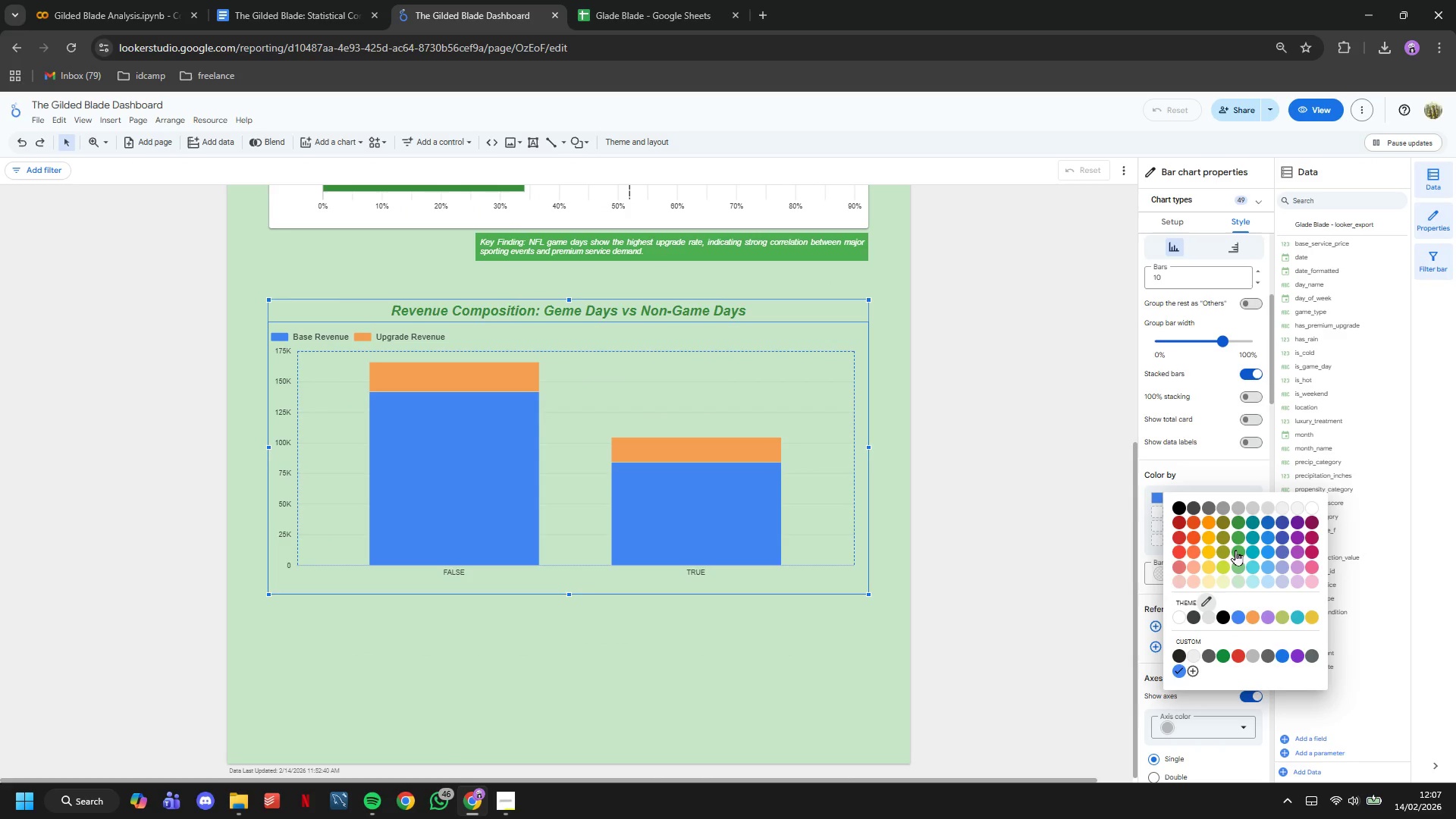 
left_click([1238, 551])
 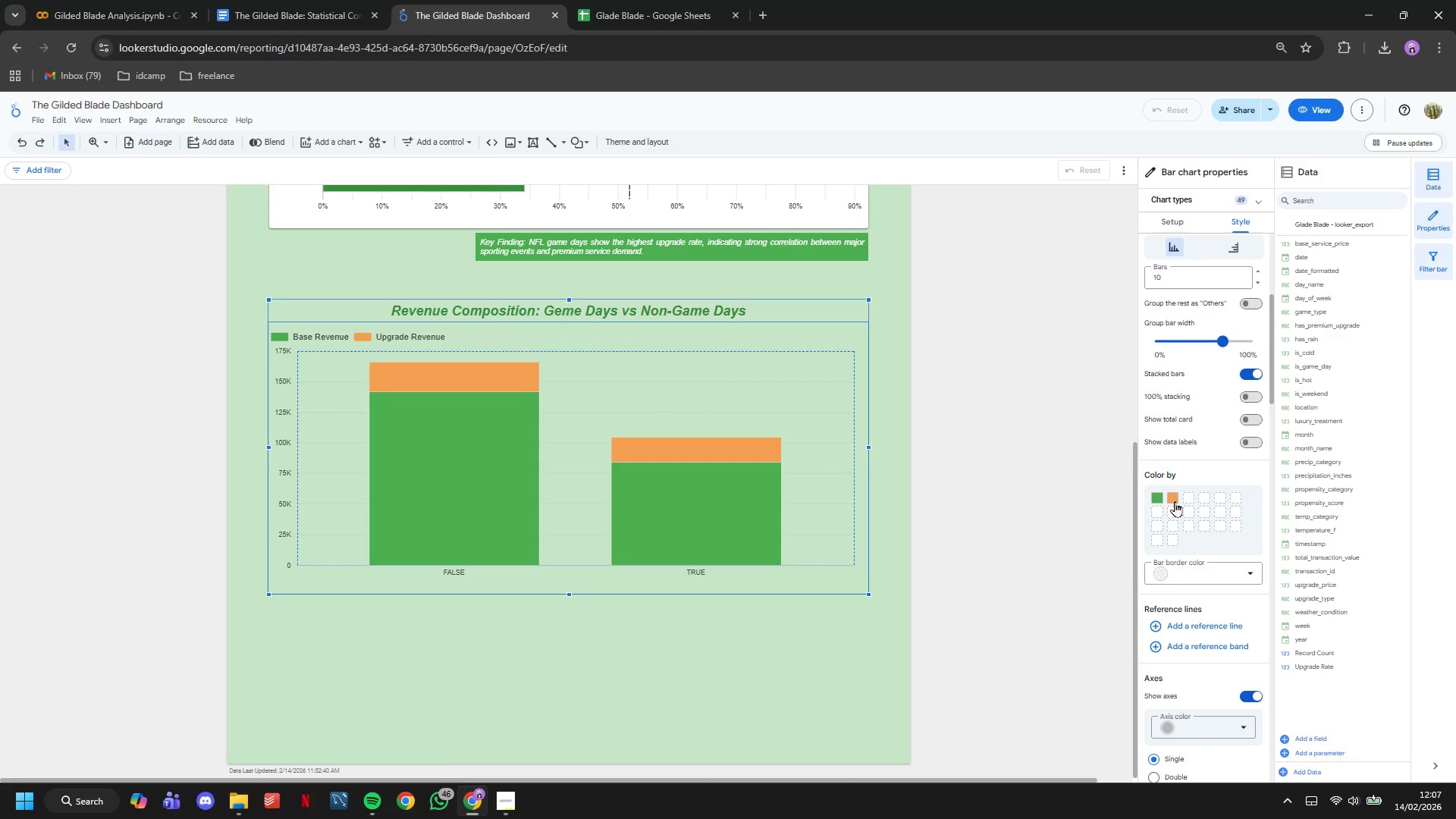 
left_click([1175, 501])
 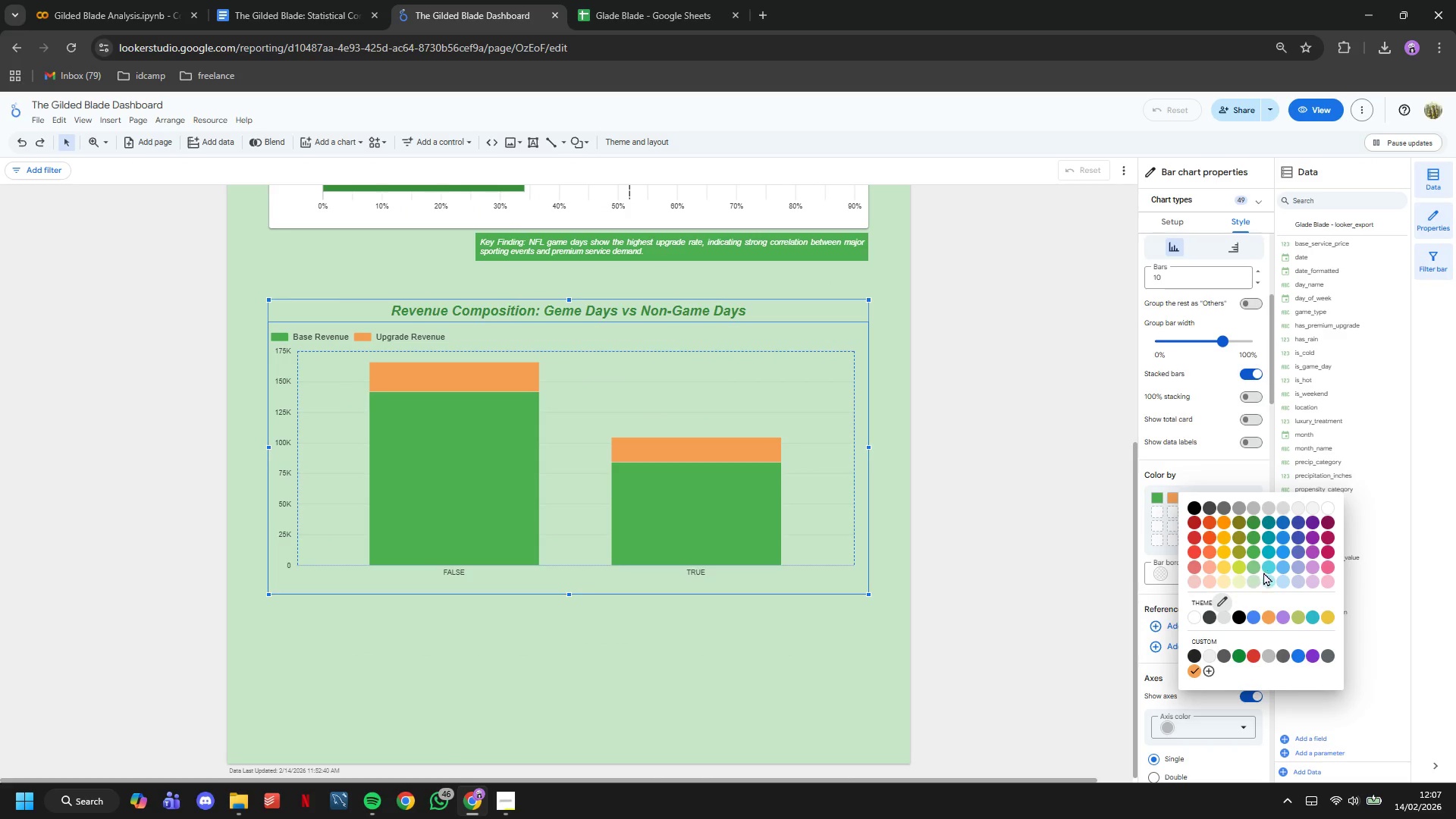 
left_click([1266, 550])
 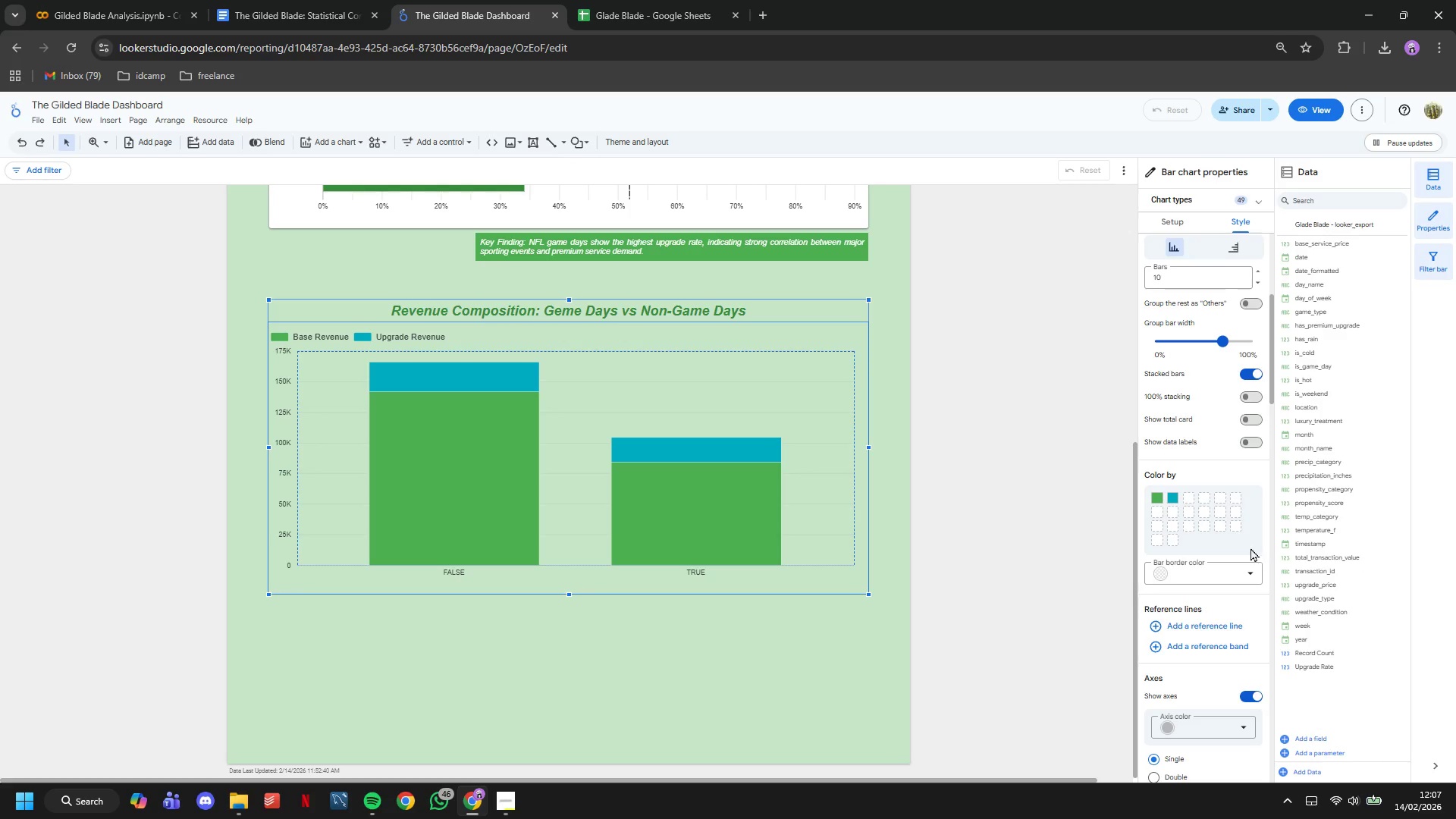 
scroll: coordinate [868, 443], scroll_direction: up, amount: 4.0
 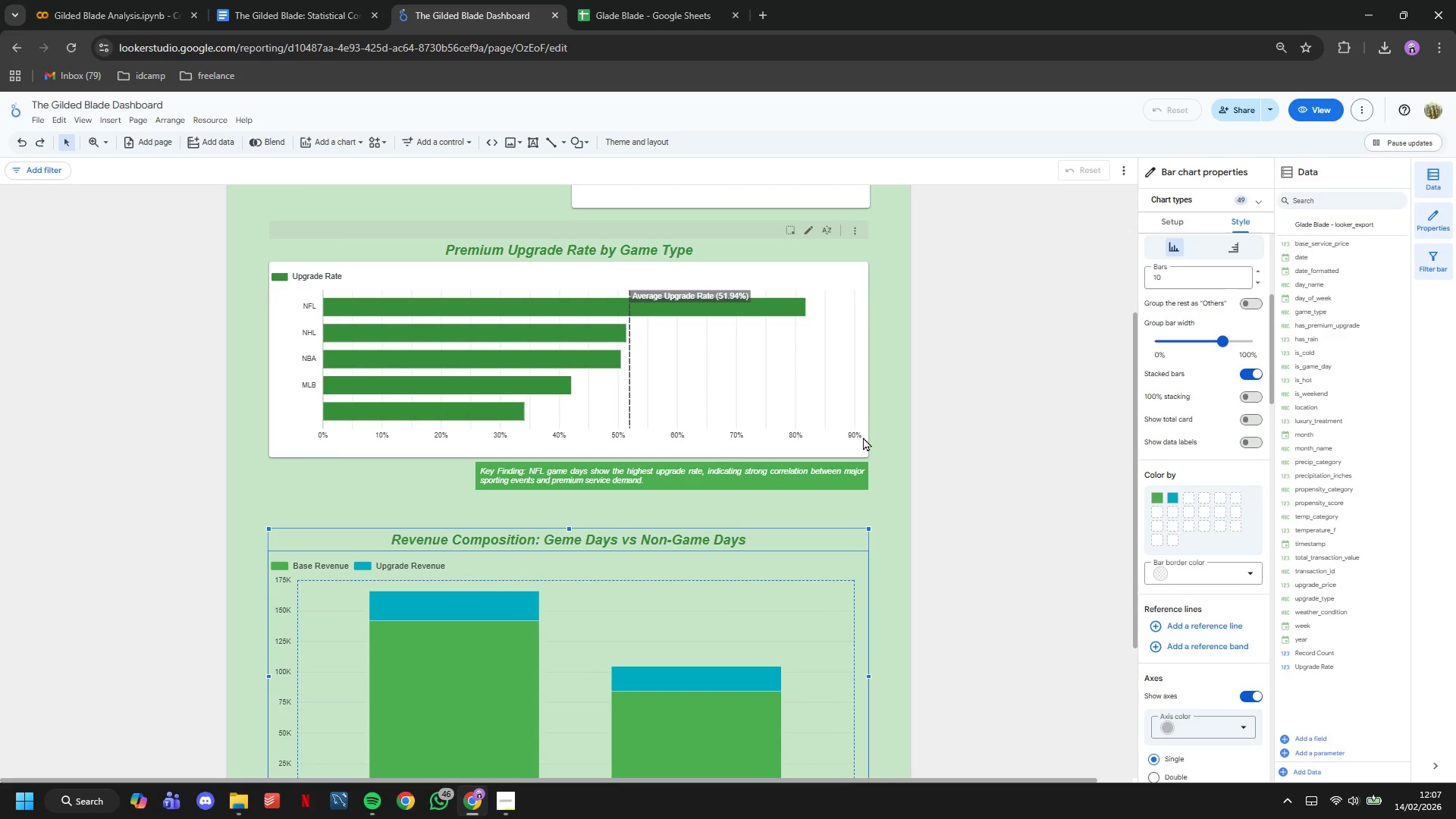 
scroll: coordinate [874, 456], scroll_direction: down, amount: 2.0
 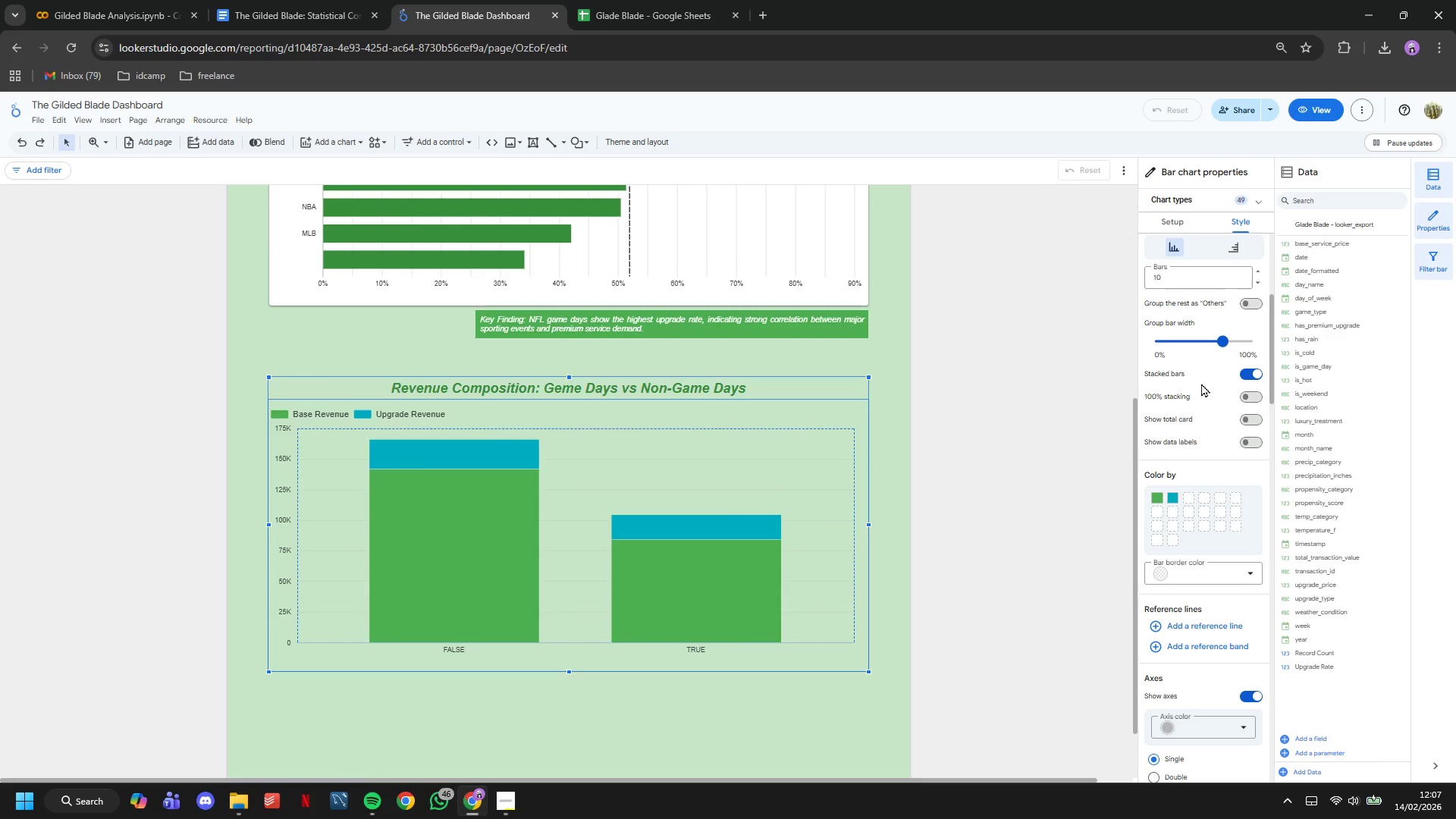 
left_click([1241, 440])
 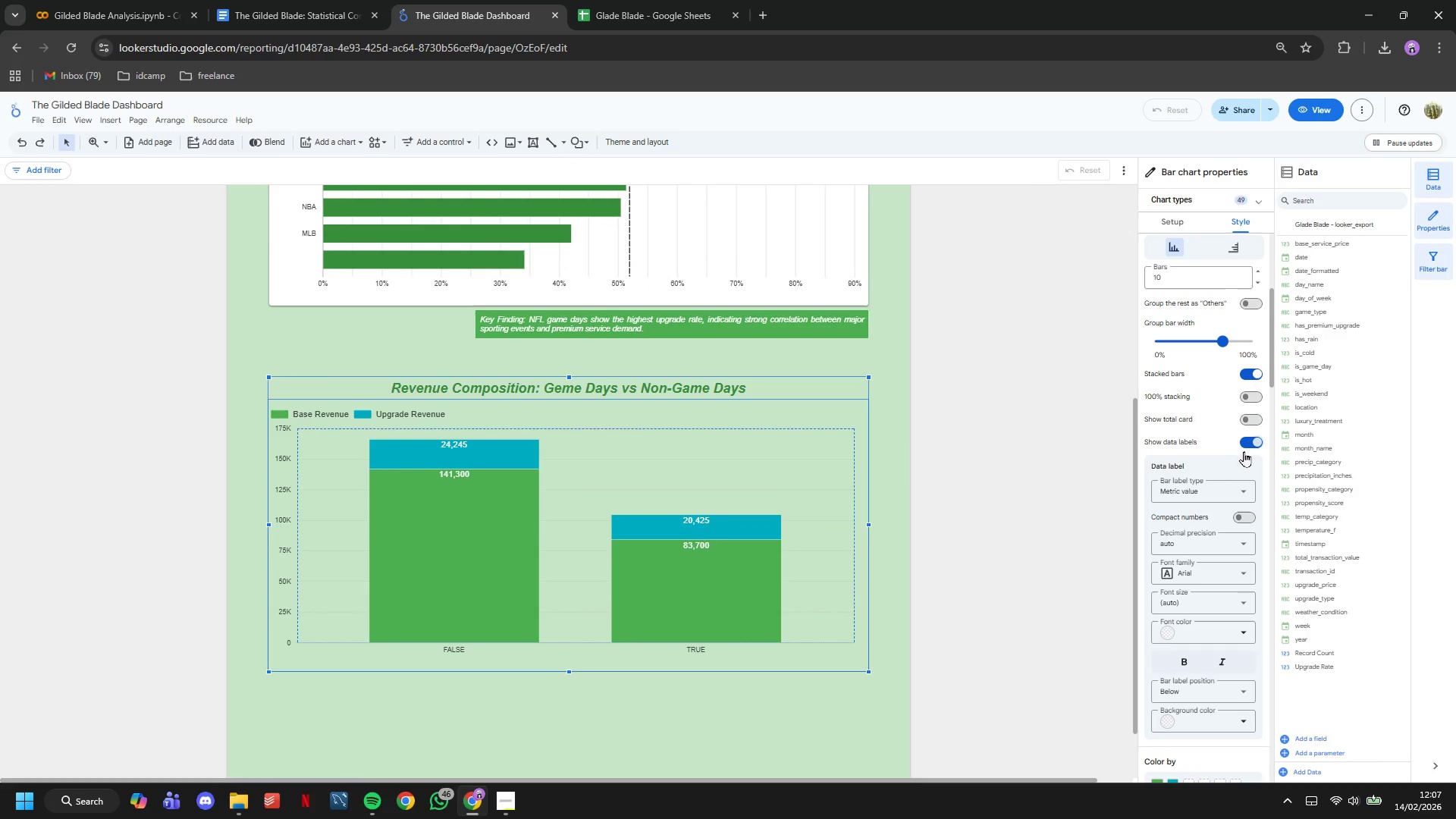 
left_click([1247, 481])
 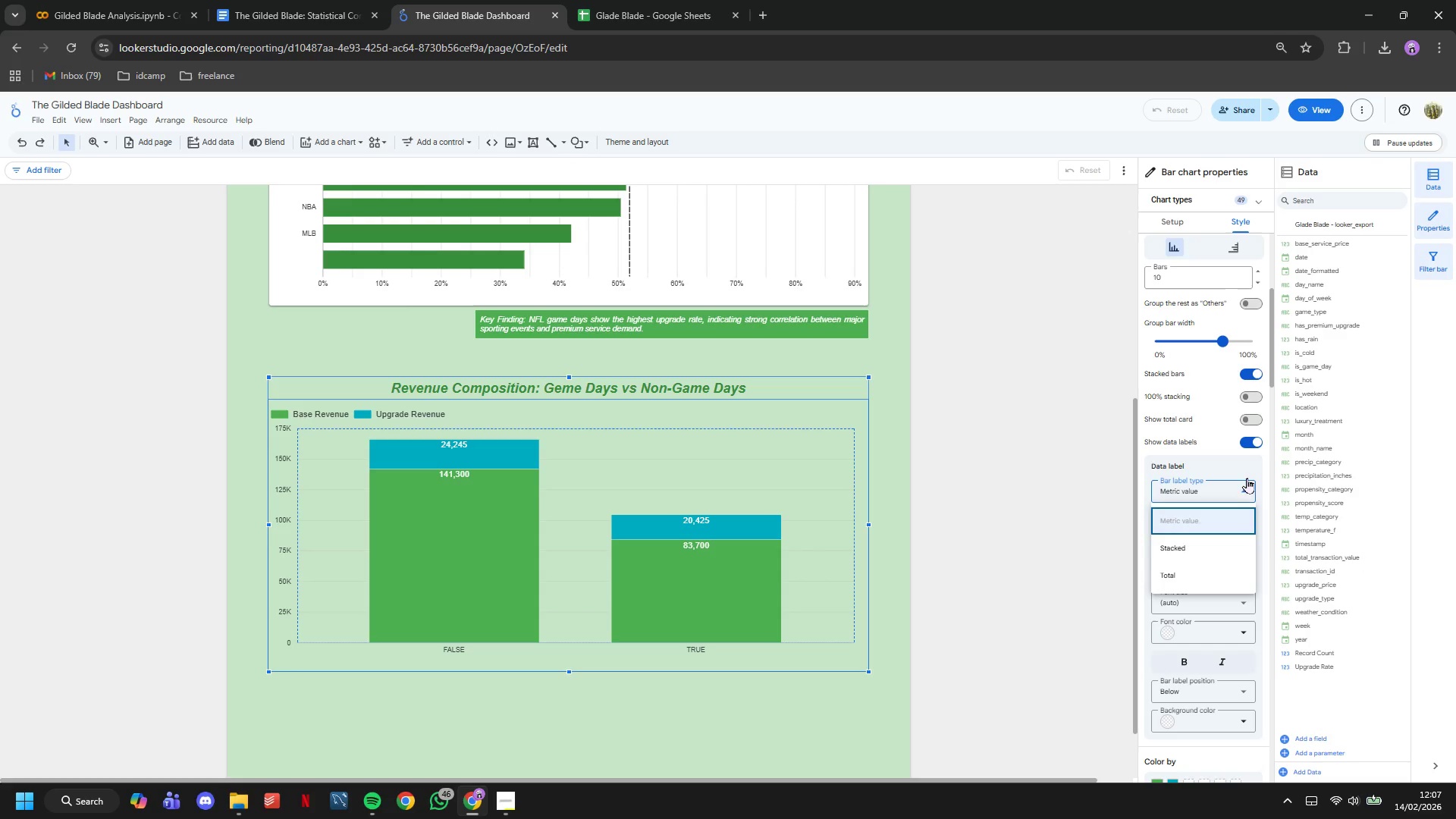 
left_click([1248, 470])
 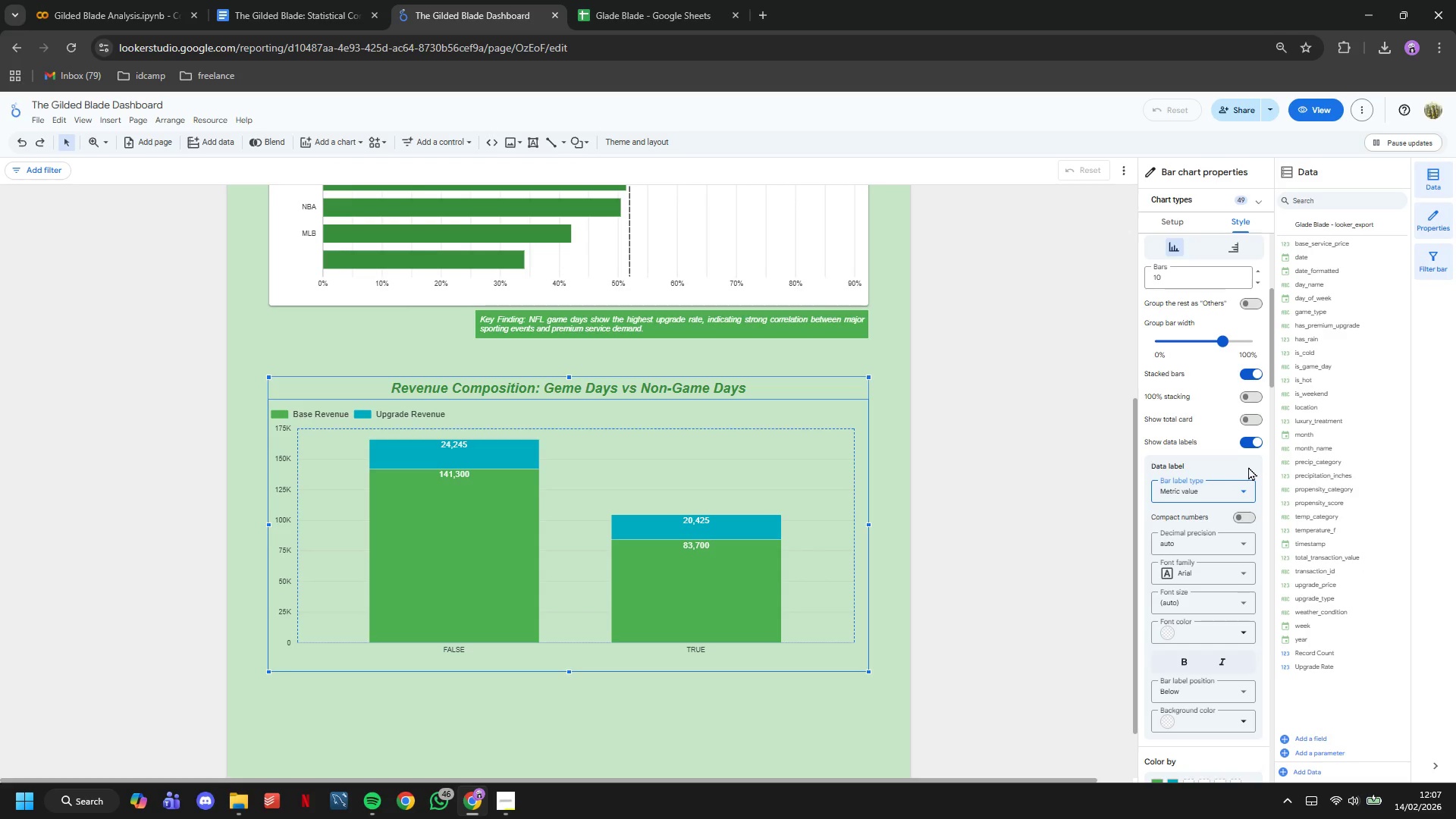 
left_click([1252, 541])
 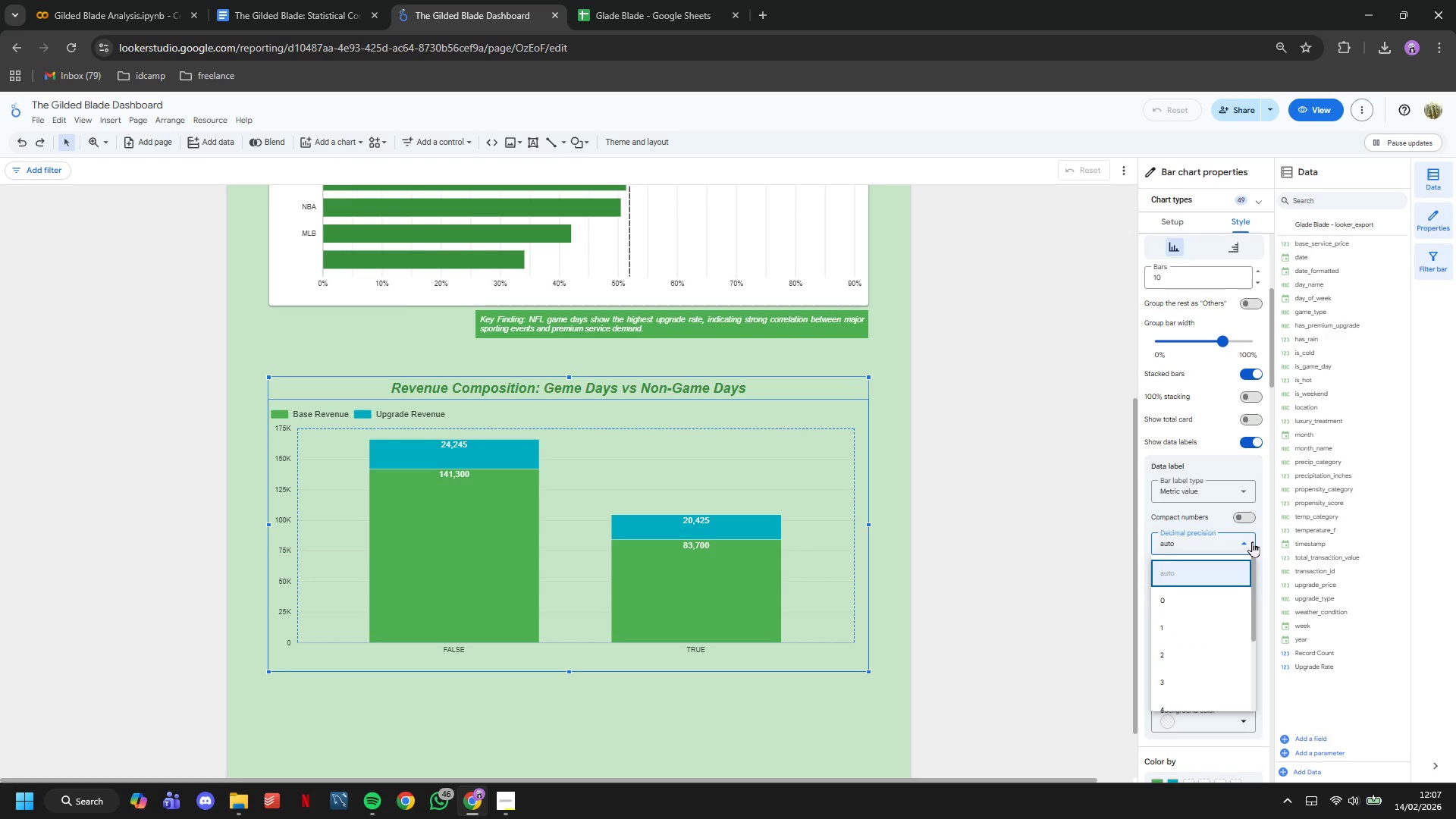 
left_click([1252, 541])
 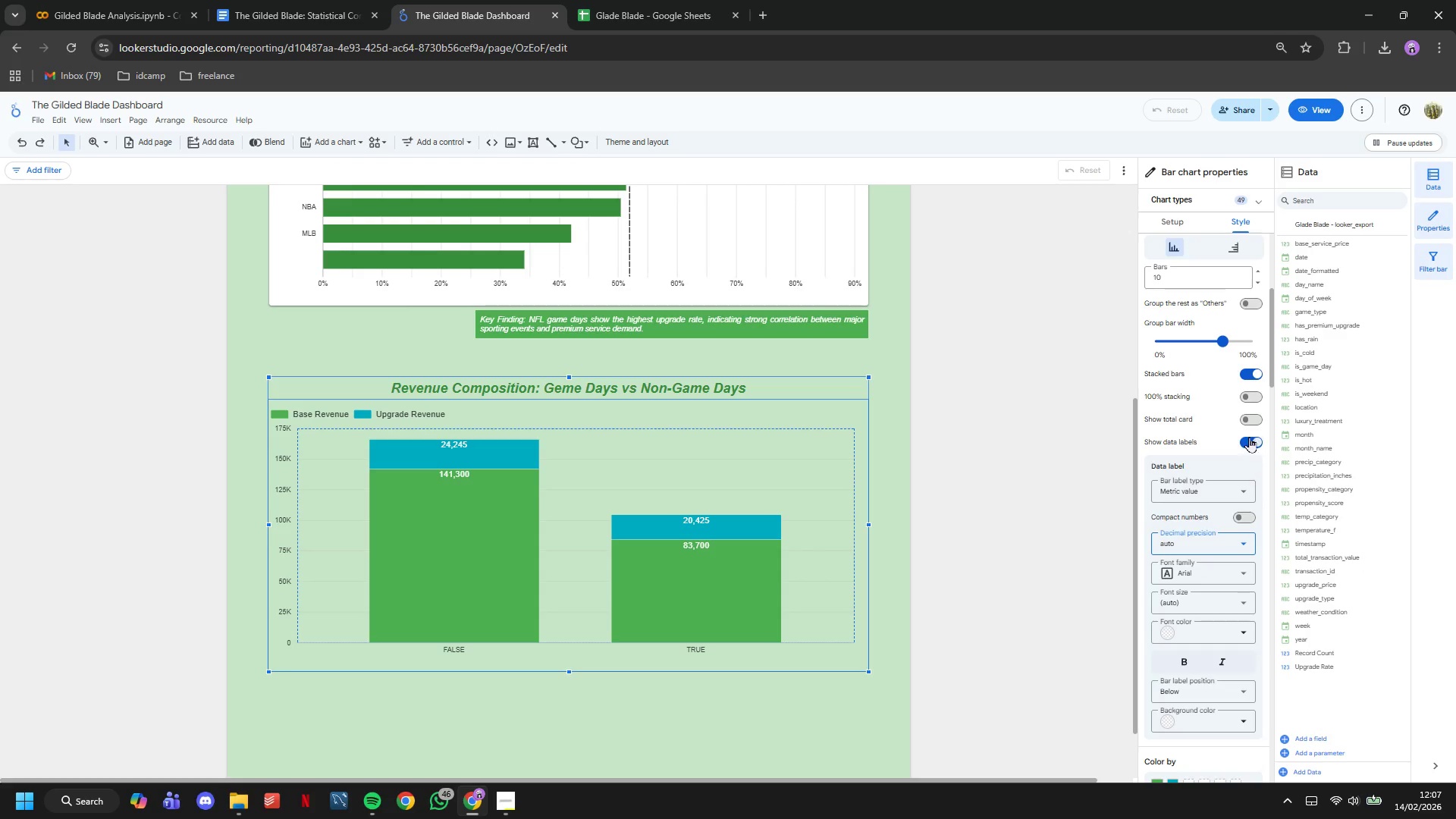 
left_click([1248, 418])
 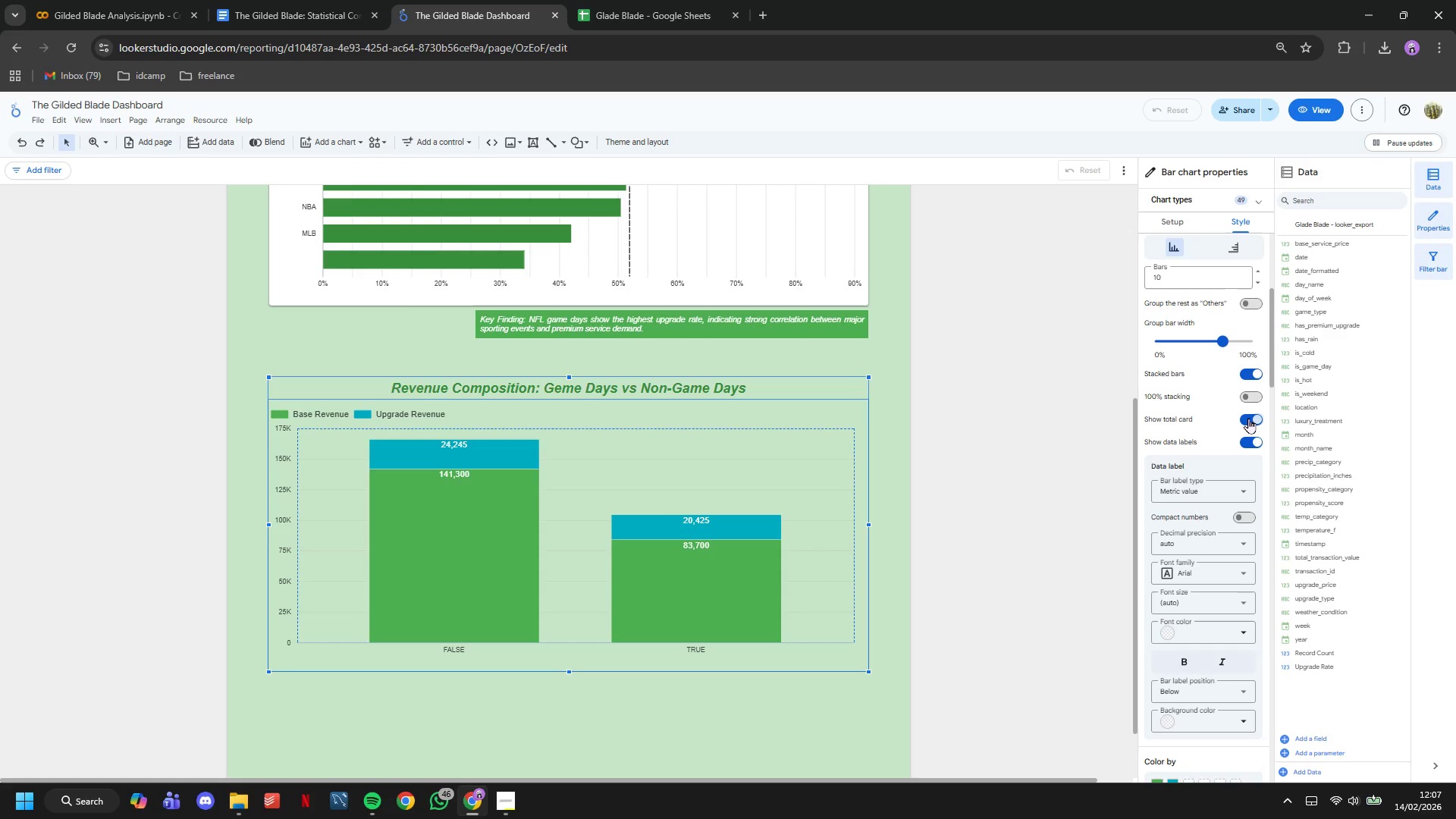 
left_click([1248, 418])
 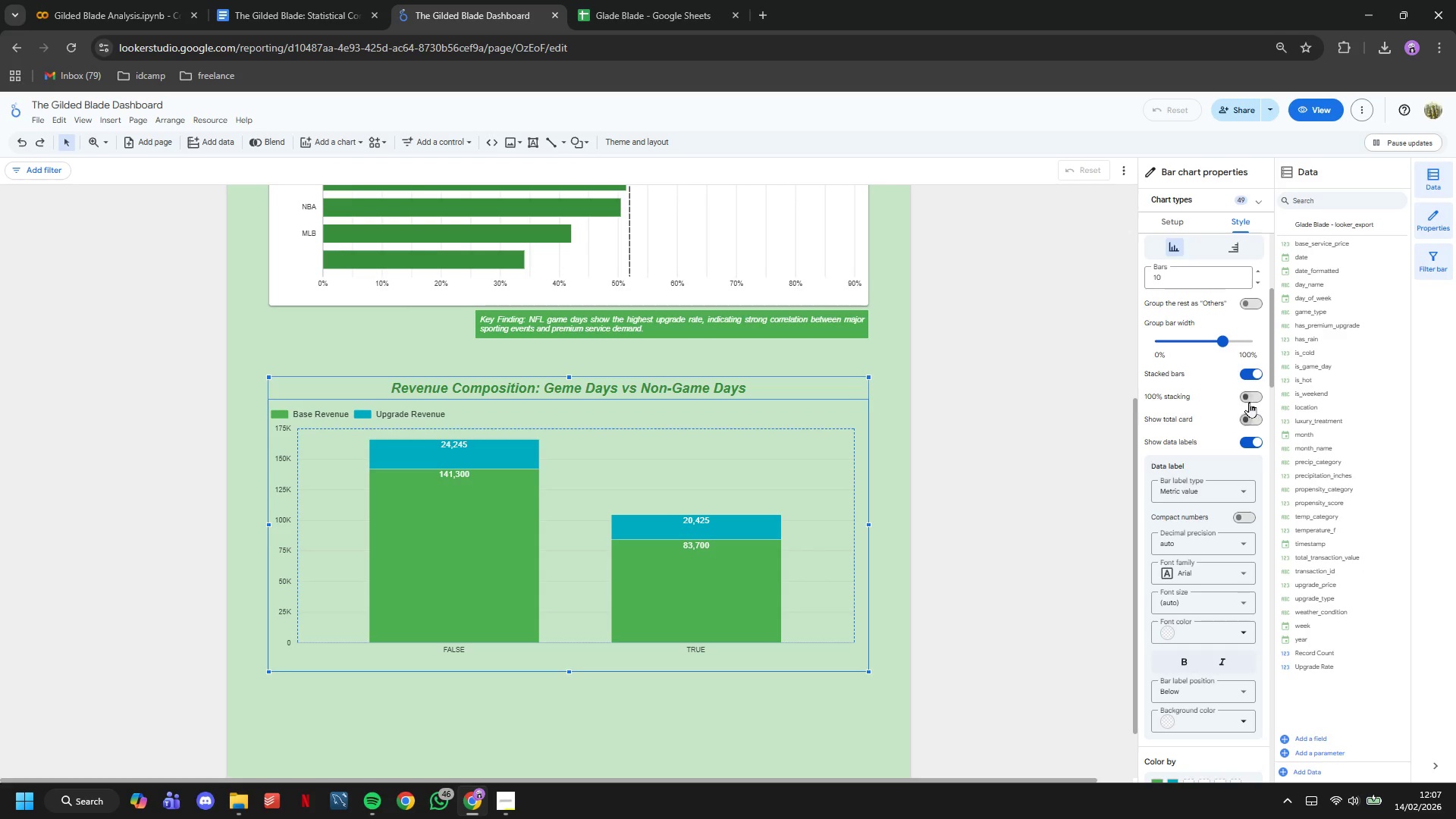 
left_click([1249, 402])
 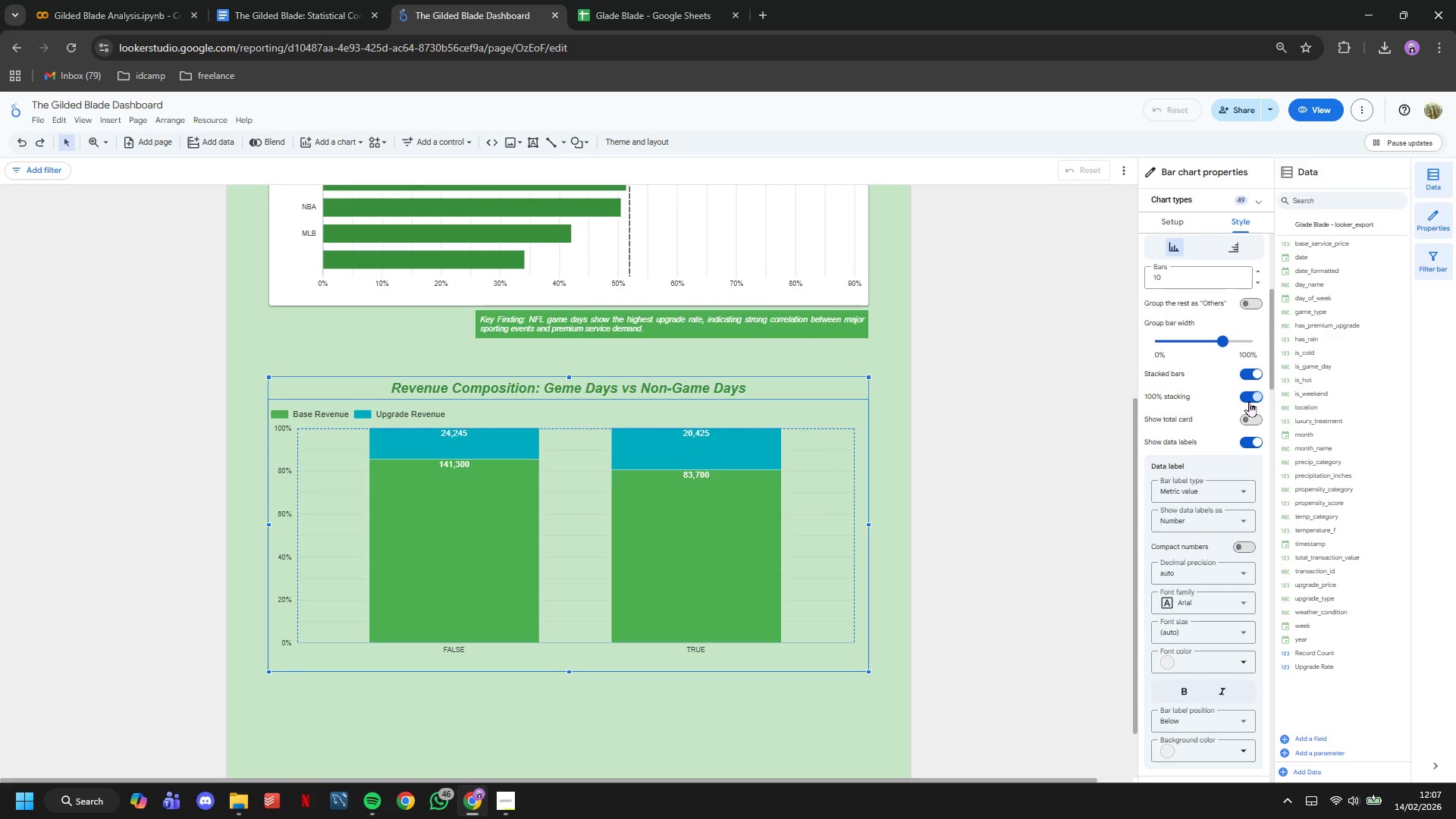 
left_click([1249, 401])
 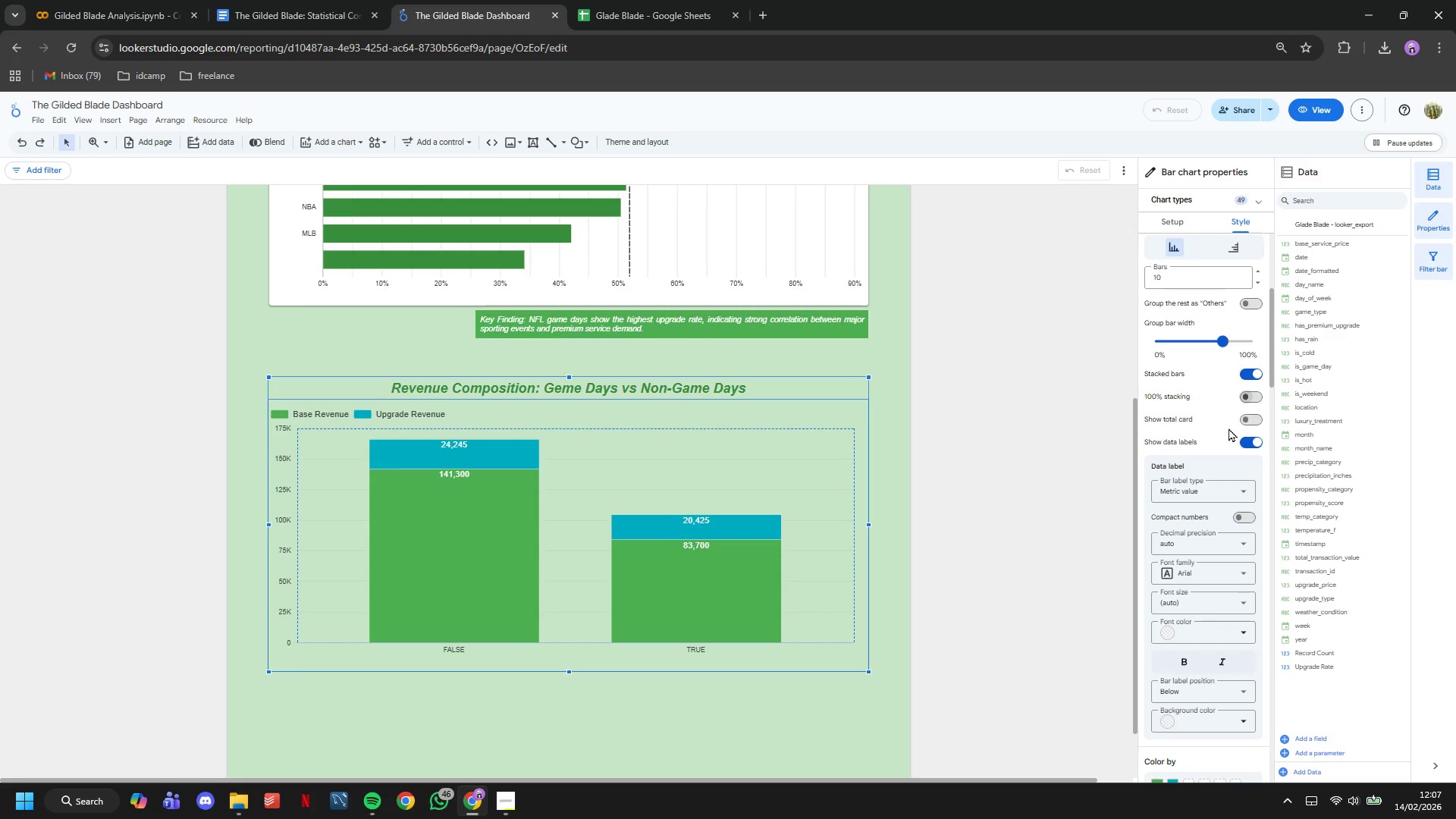 
scroll: coordinate [1230, 431], scroll_direction: down, amount: 1.0
 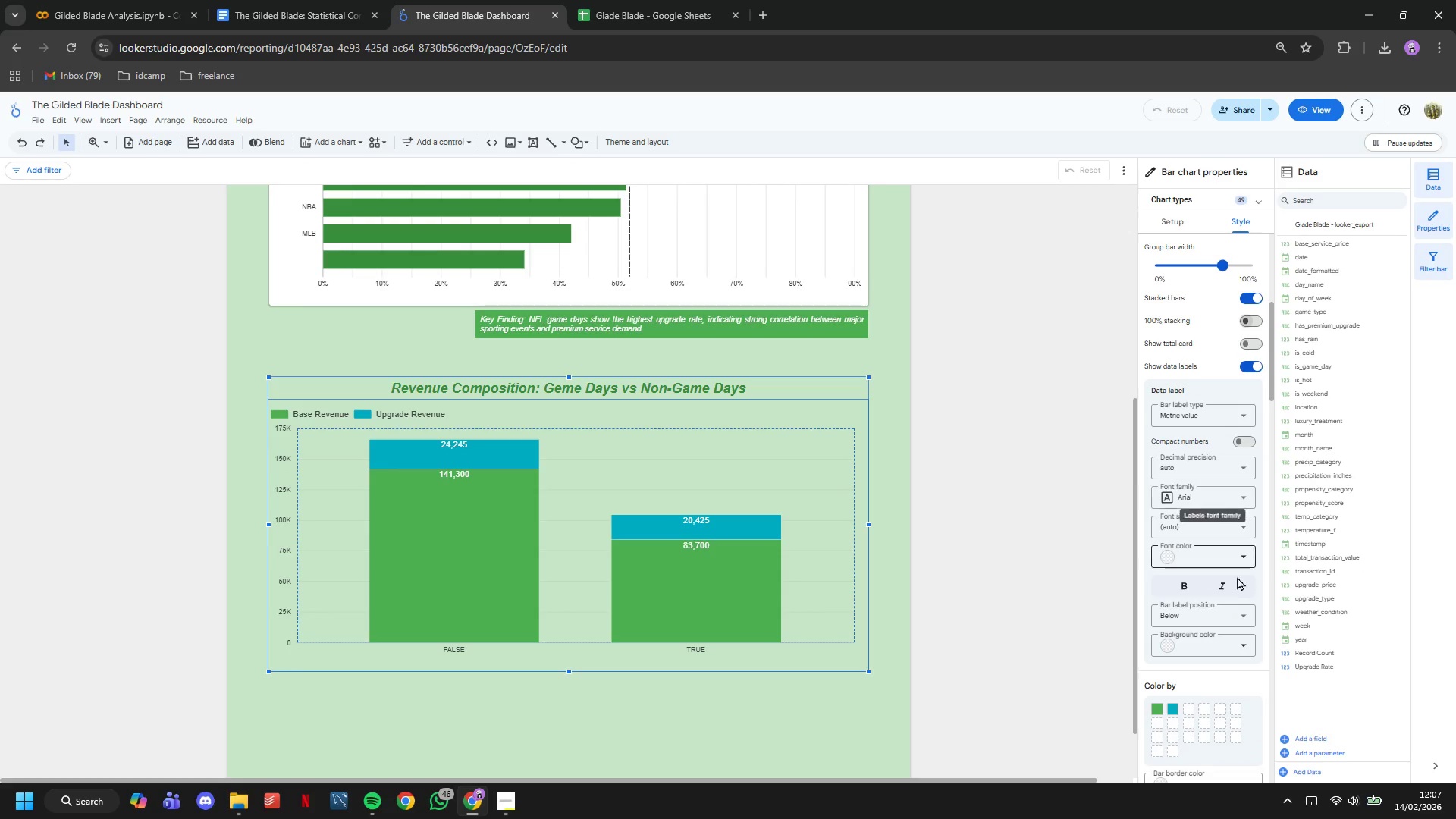 
left_click([1236, 607])
 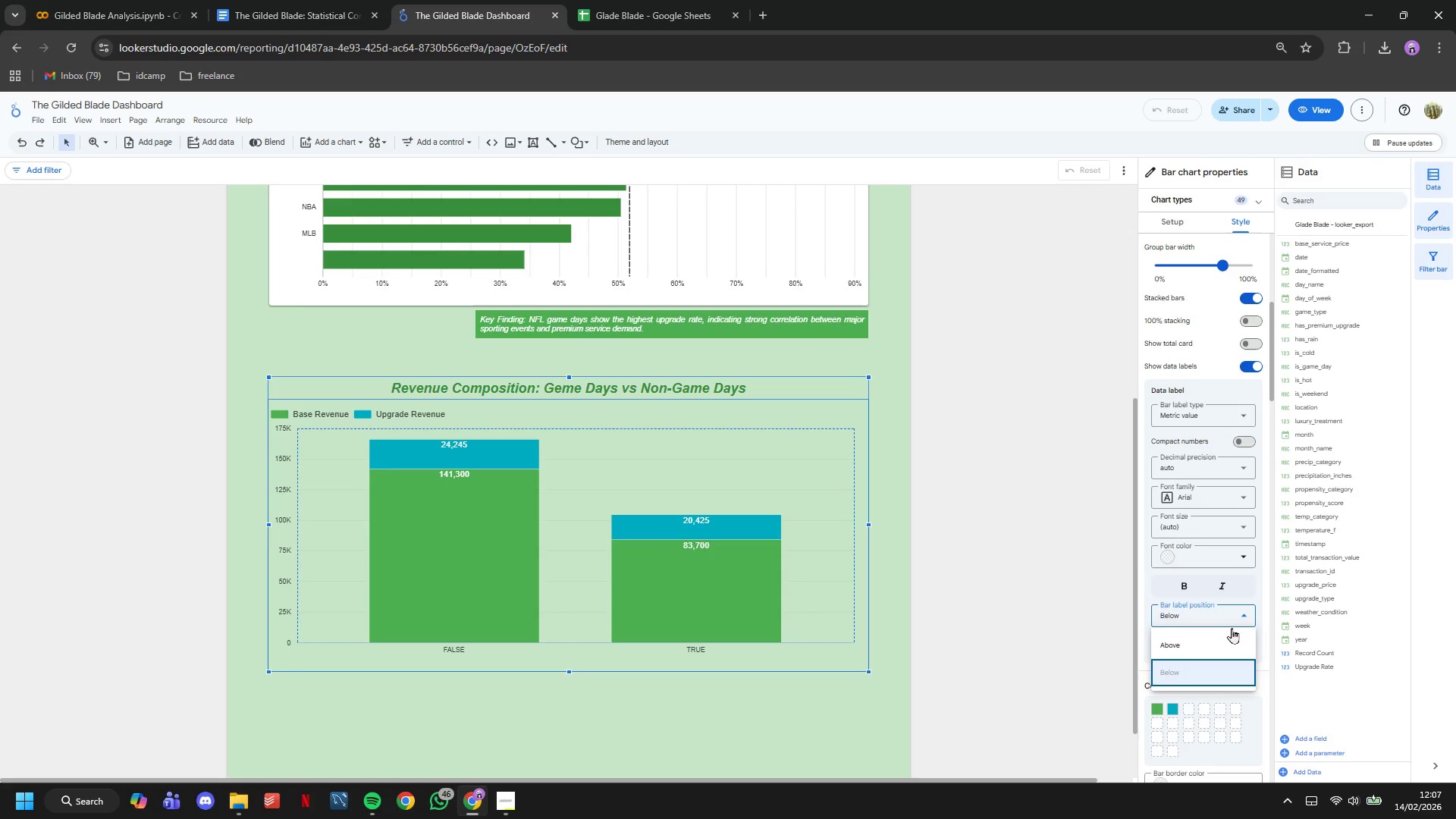 
left_click([1229, 638])
 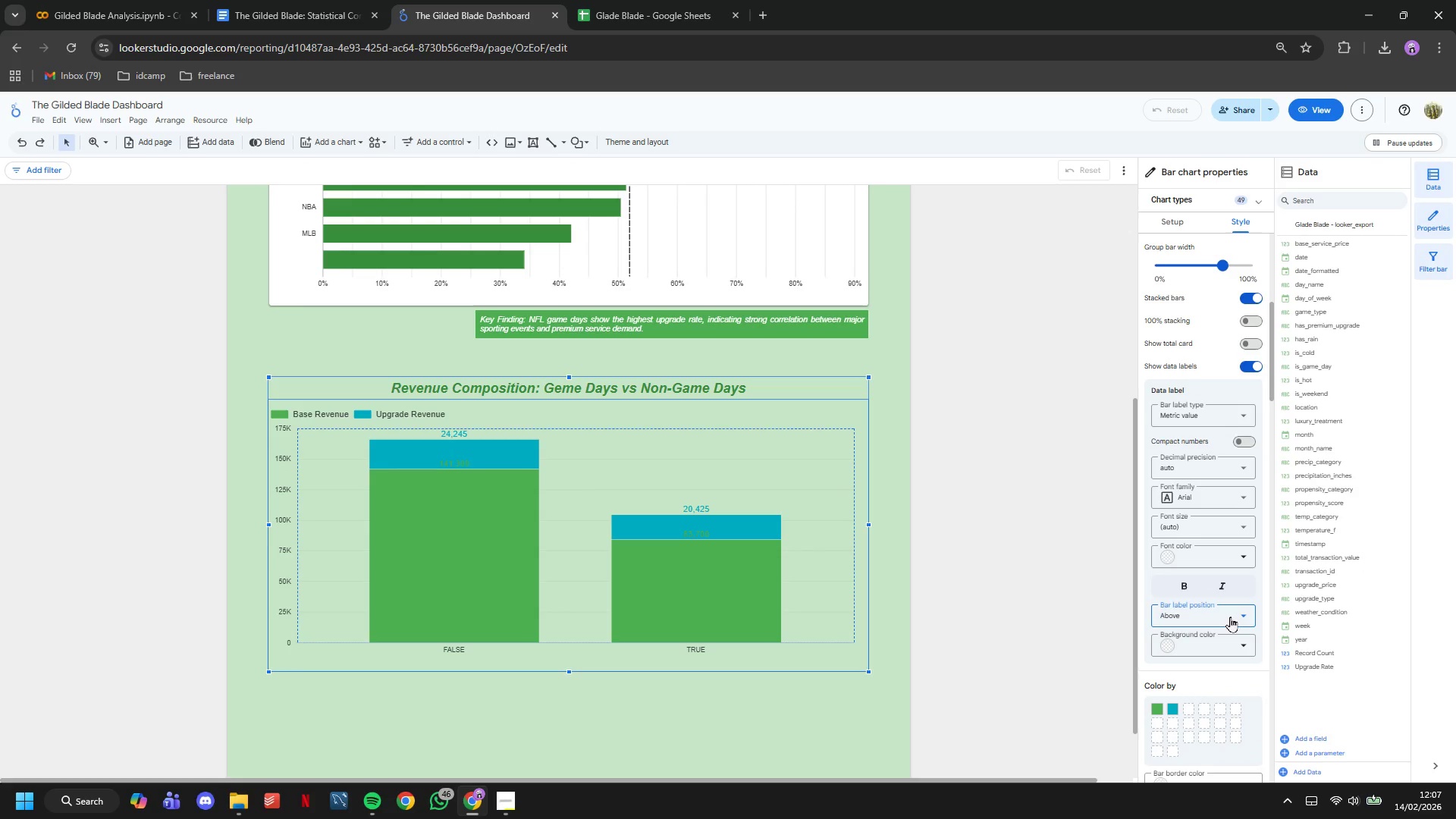 
left_click([1230, 613])
 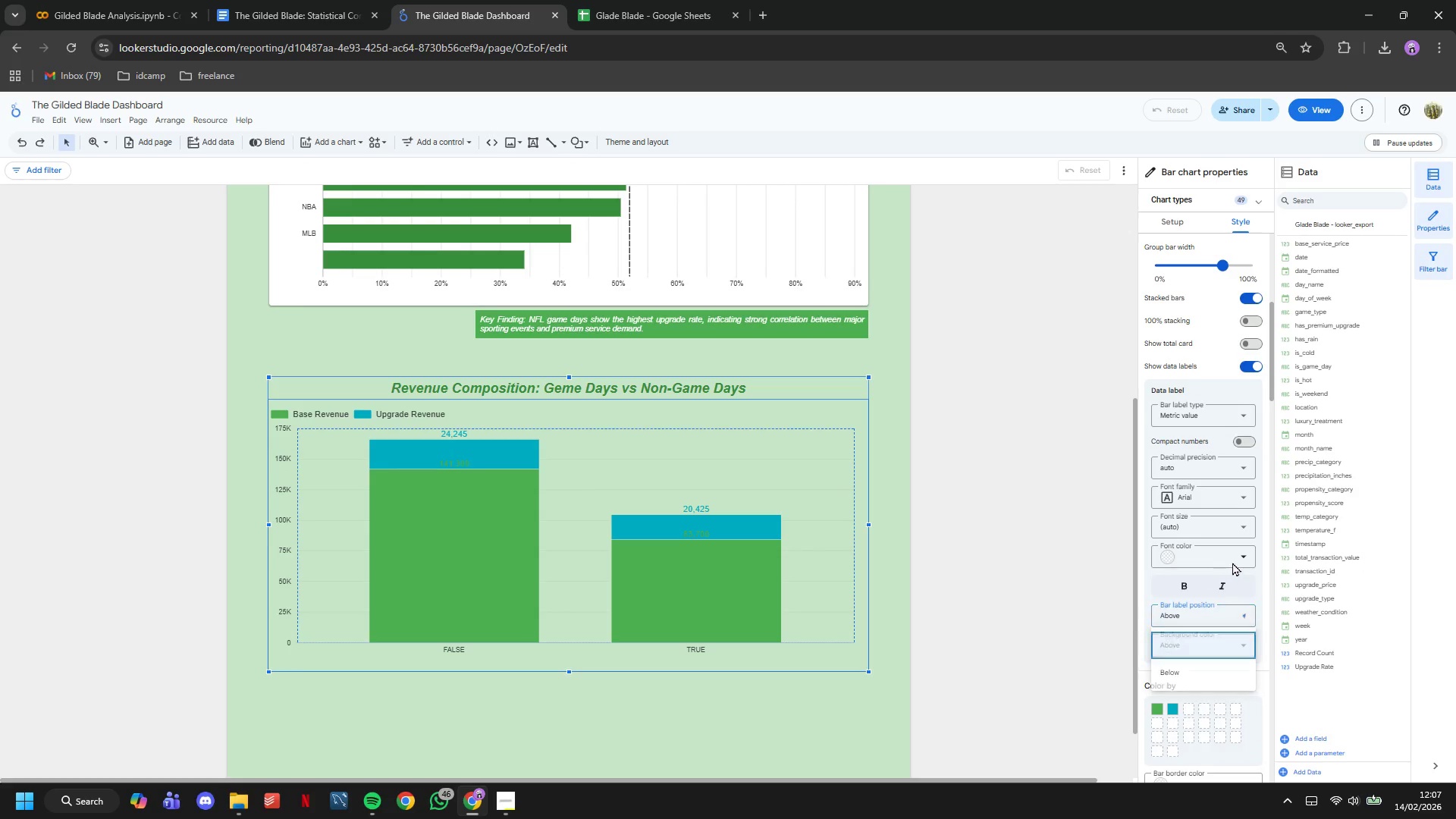 
double_click([1233, 557])
 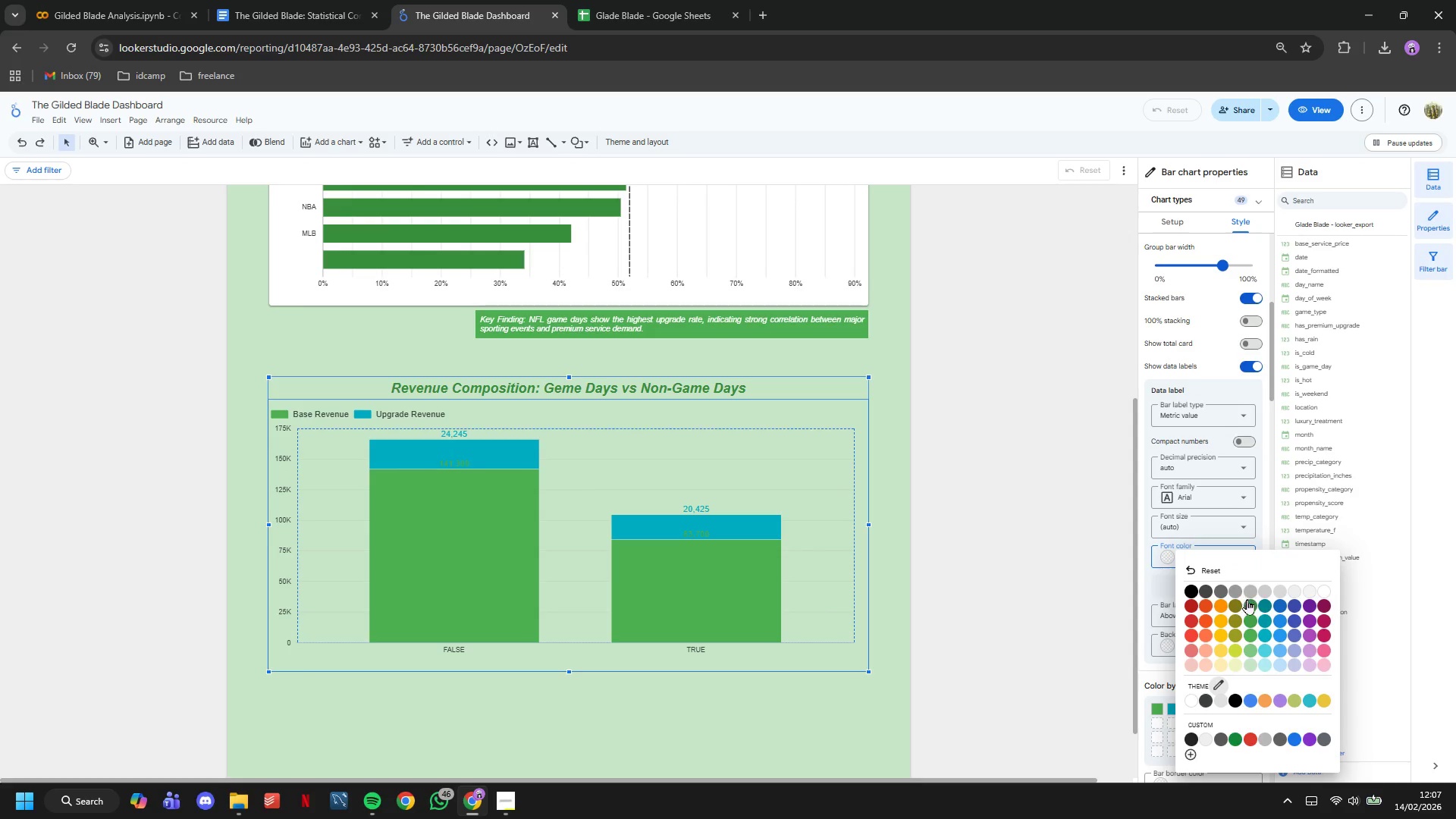 
left_click([1250, 604])
 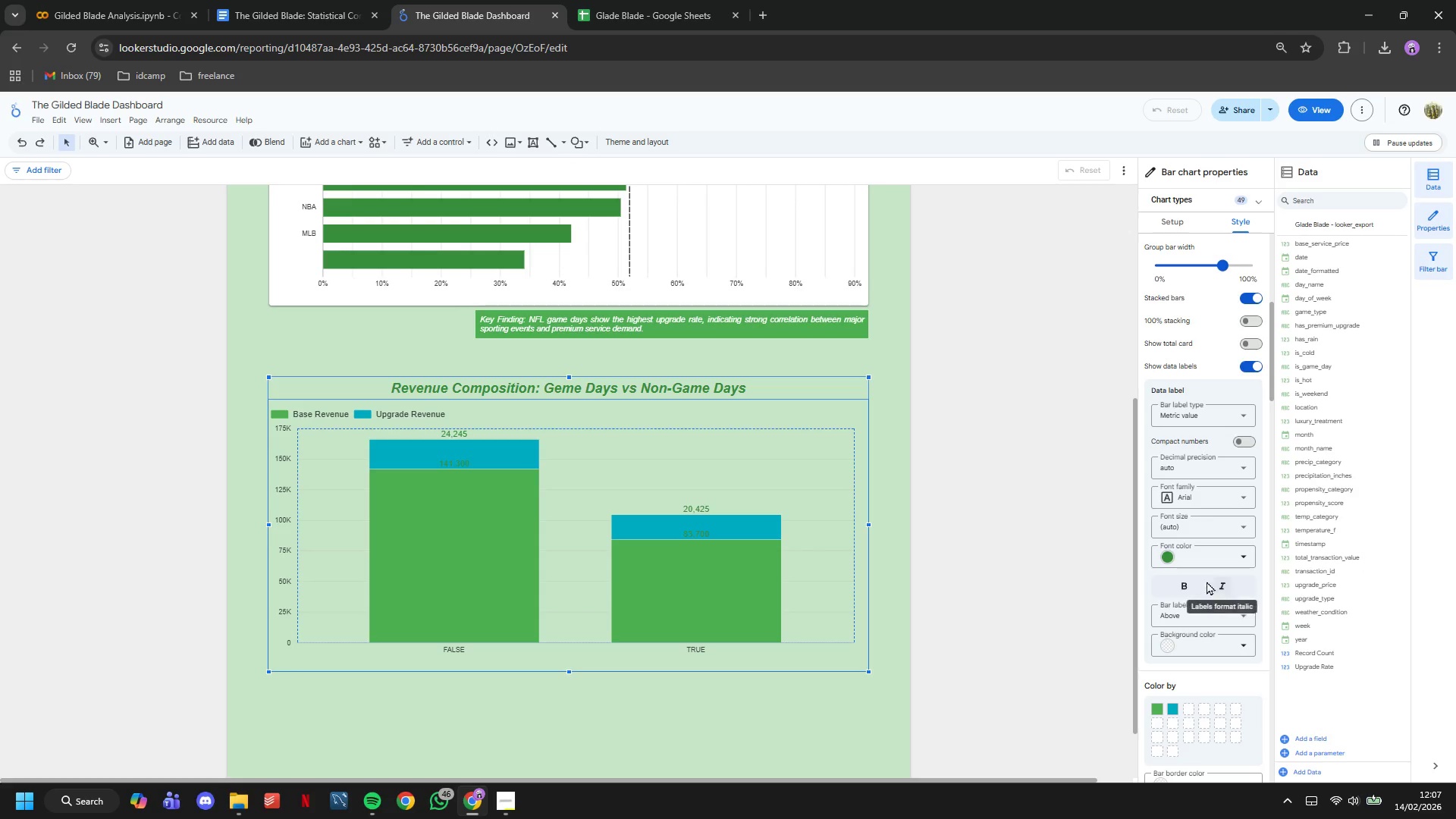 
left_click([1185, 585])
 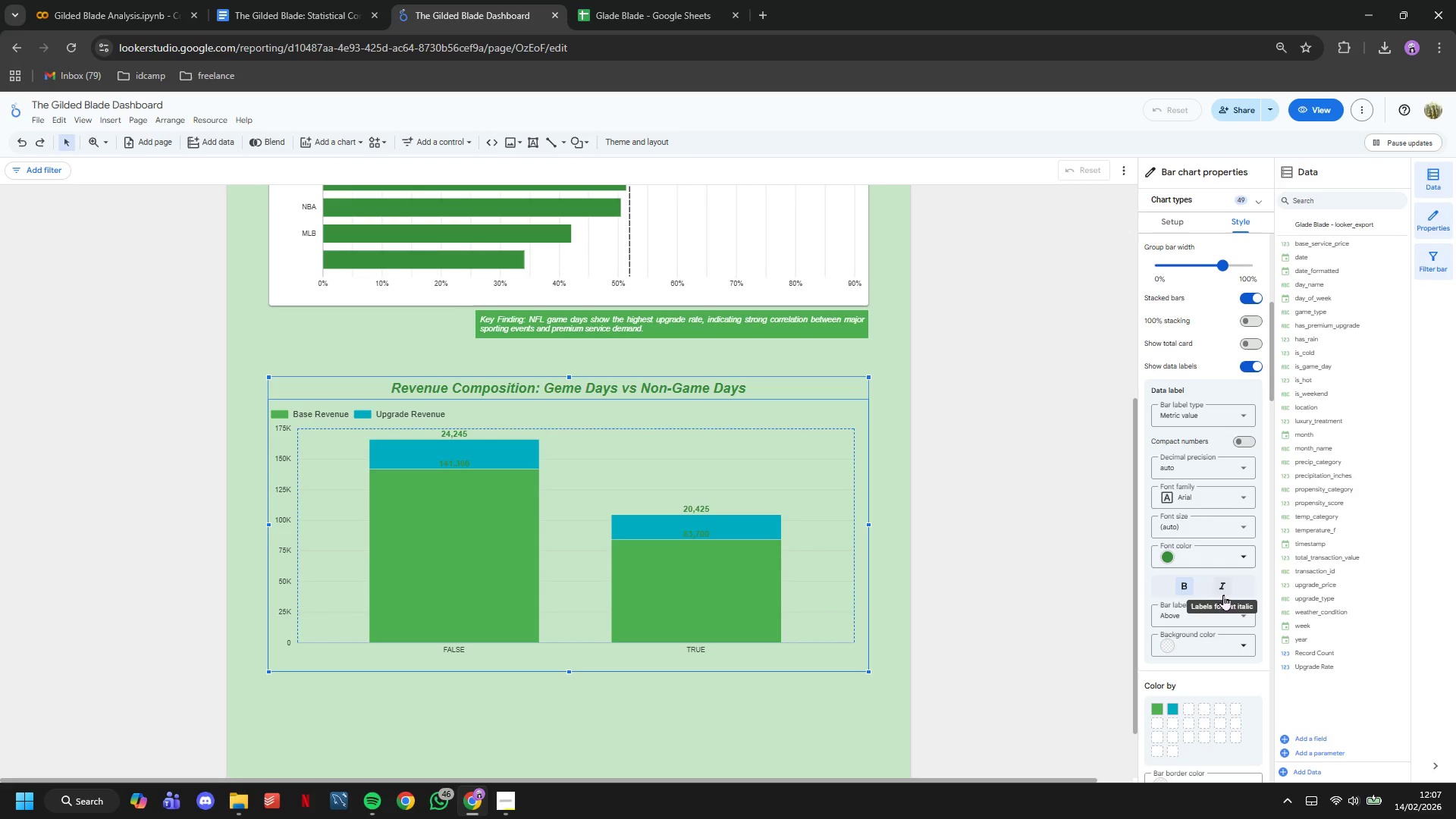 
left_click([1223, 595])
 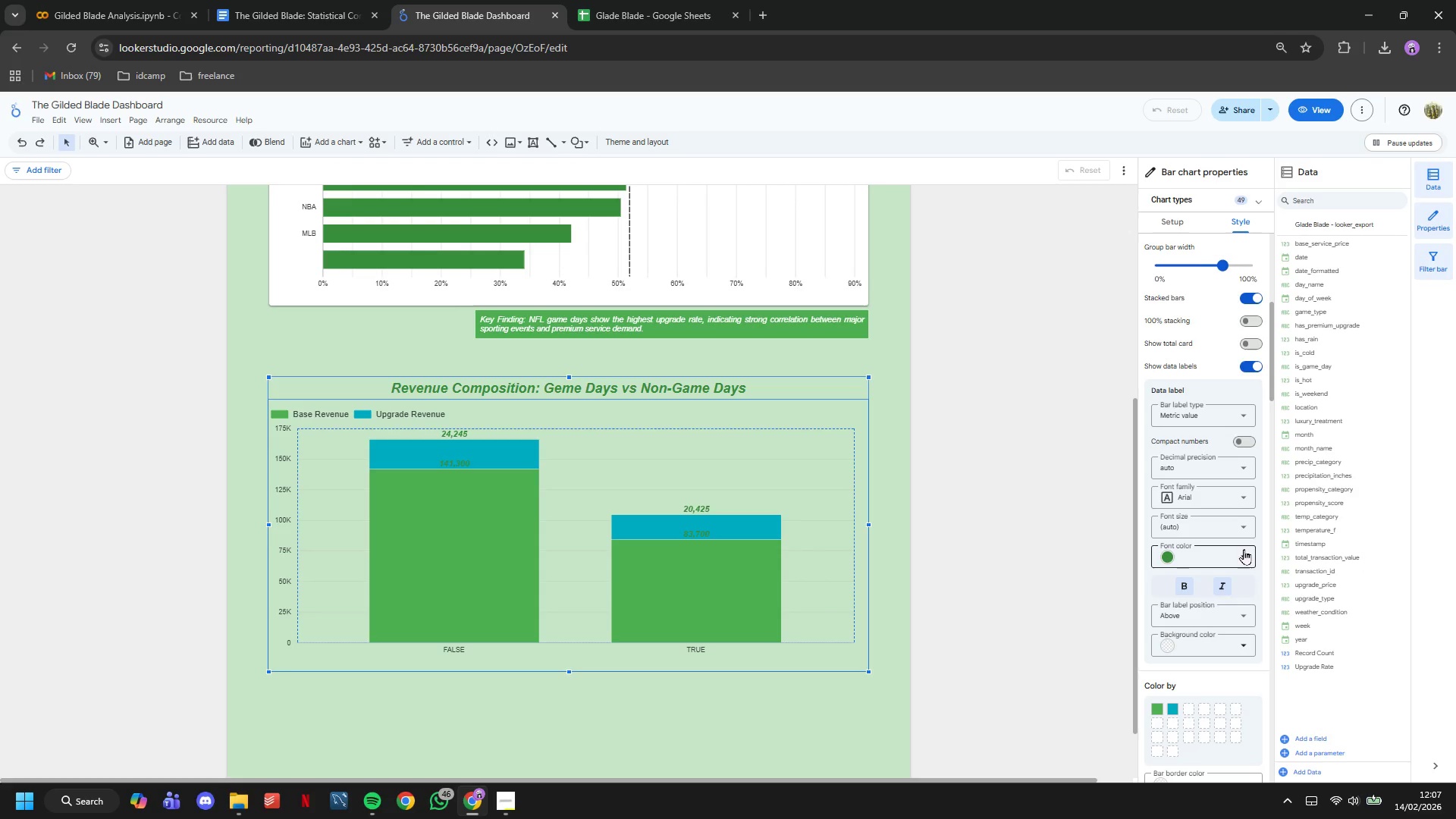 
left_click([1244, 532])
 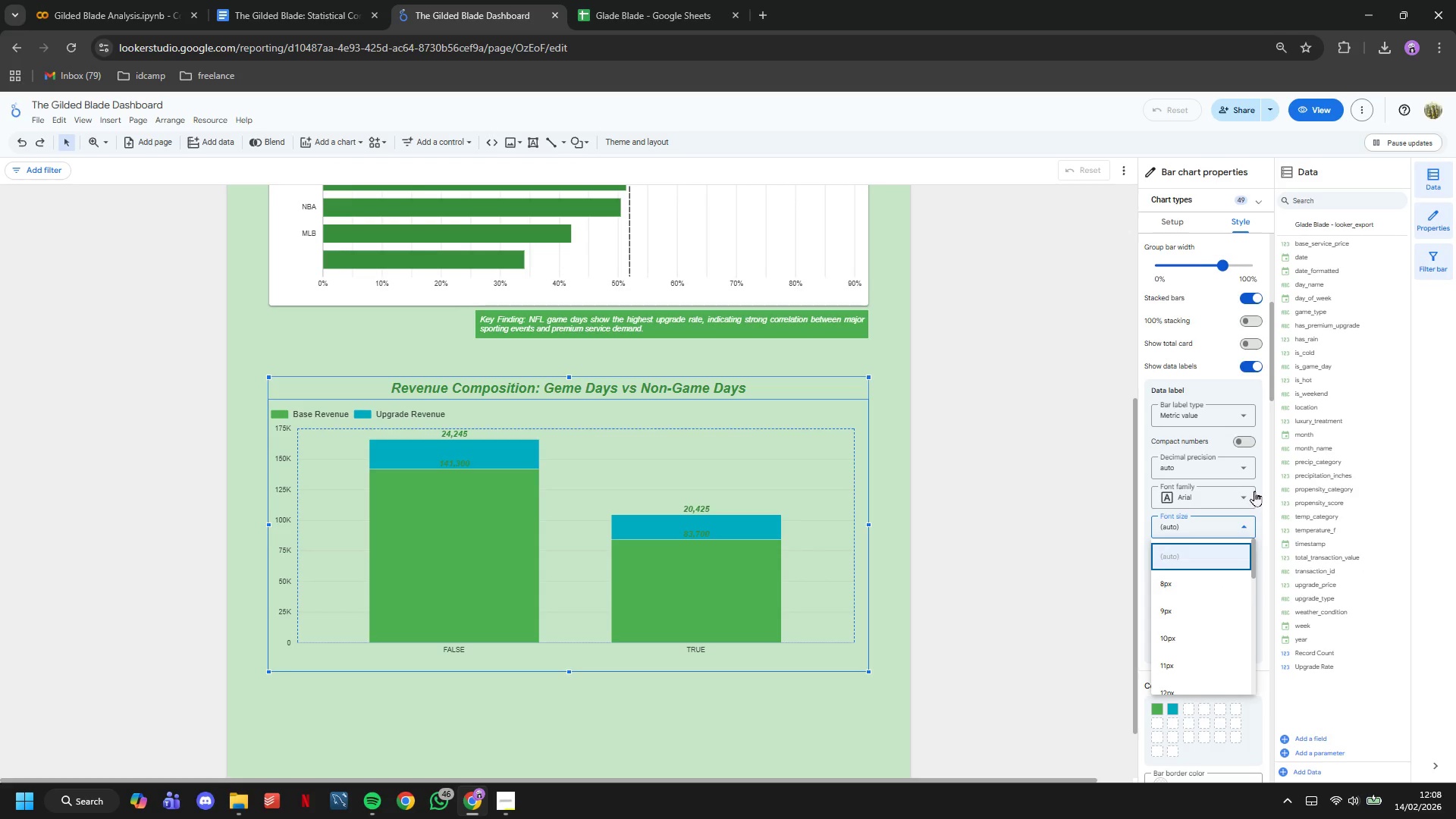 
left_click([1253, 441])
 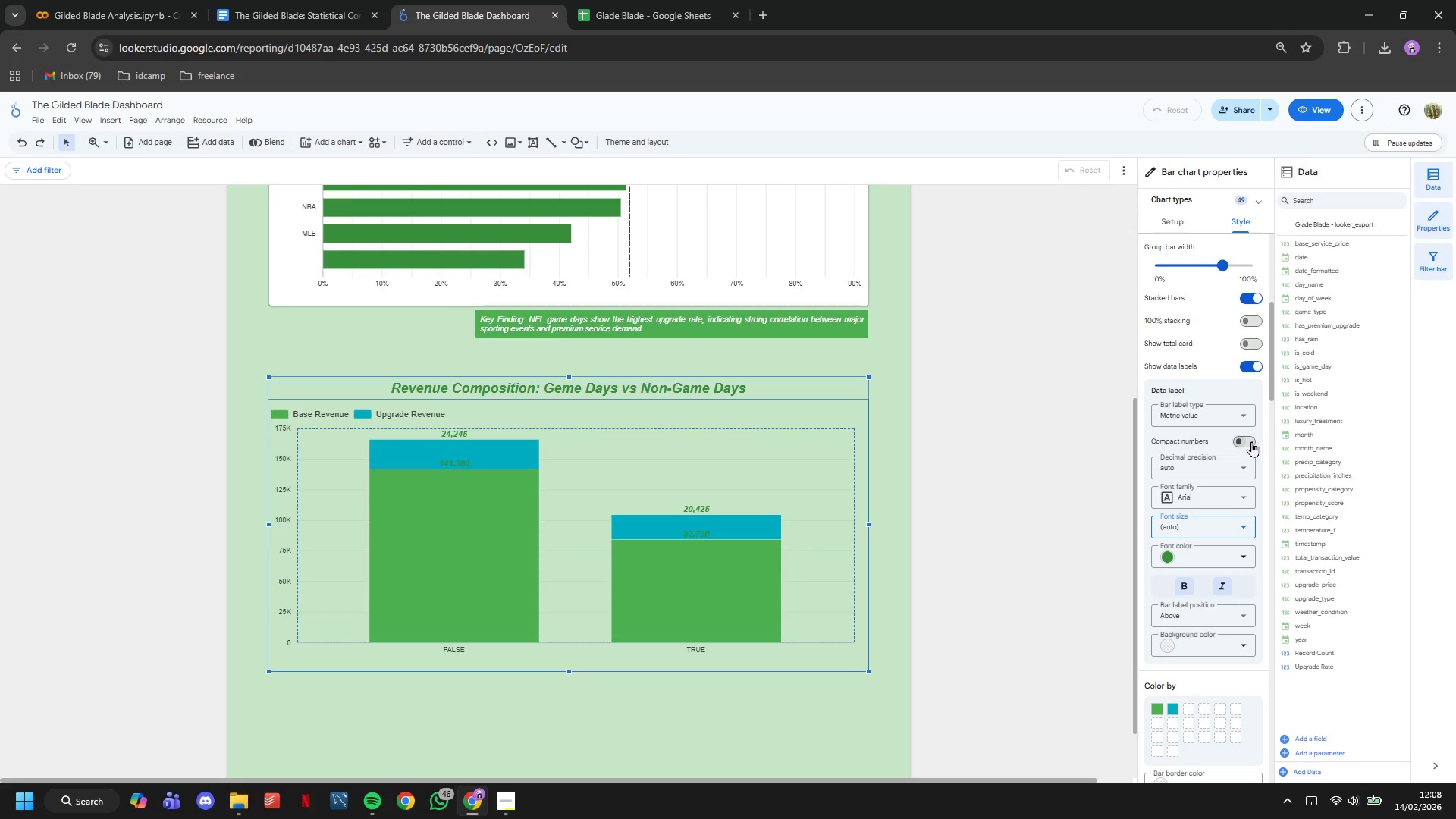 
left_click([1249, 443])
 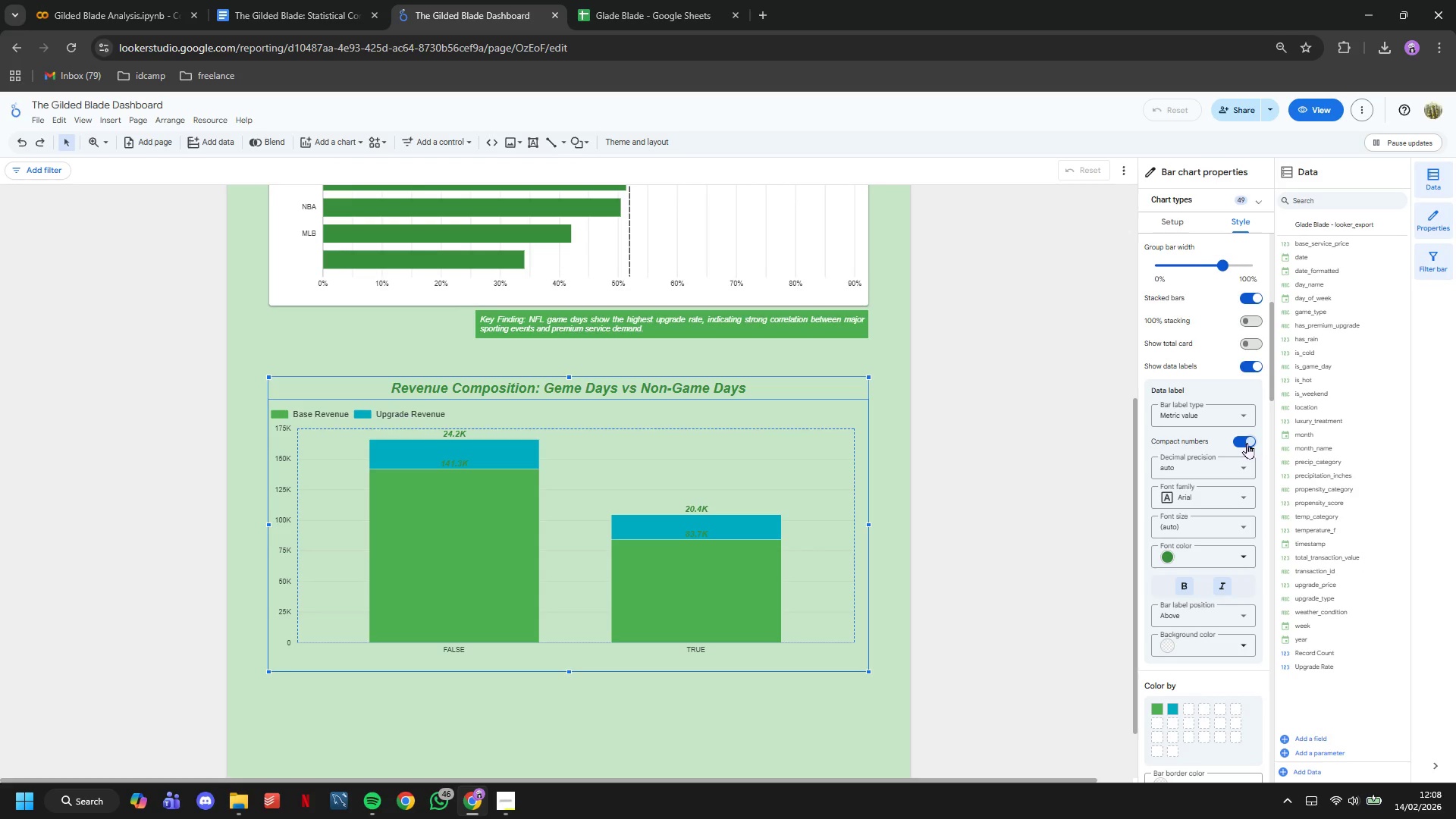 
scroll: coordinate [1238, 449], scroll_direction: down, amount: 5.0
 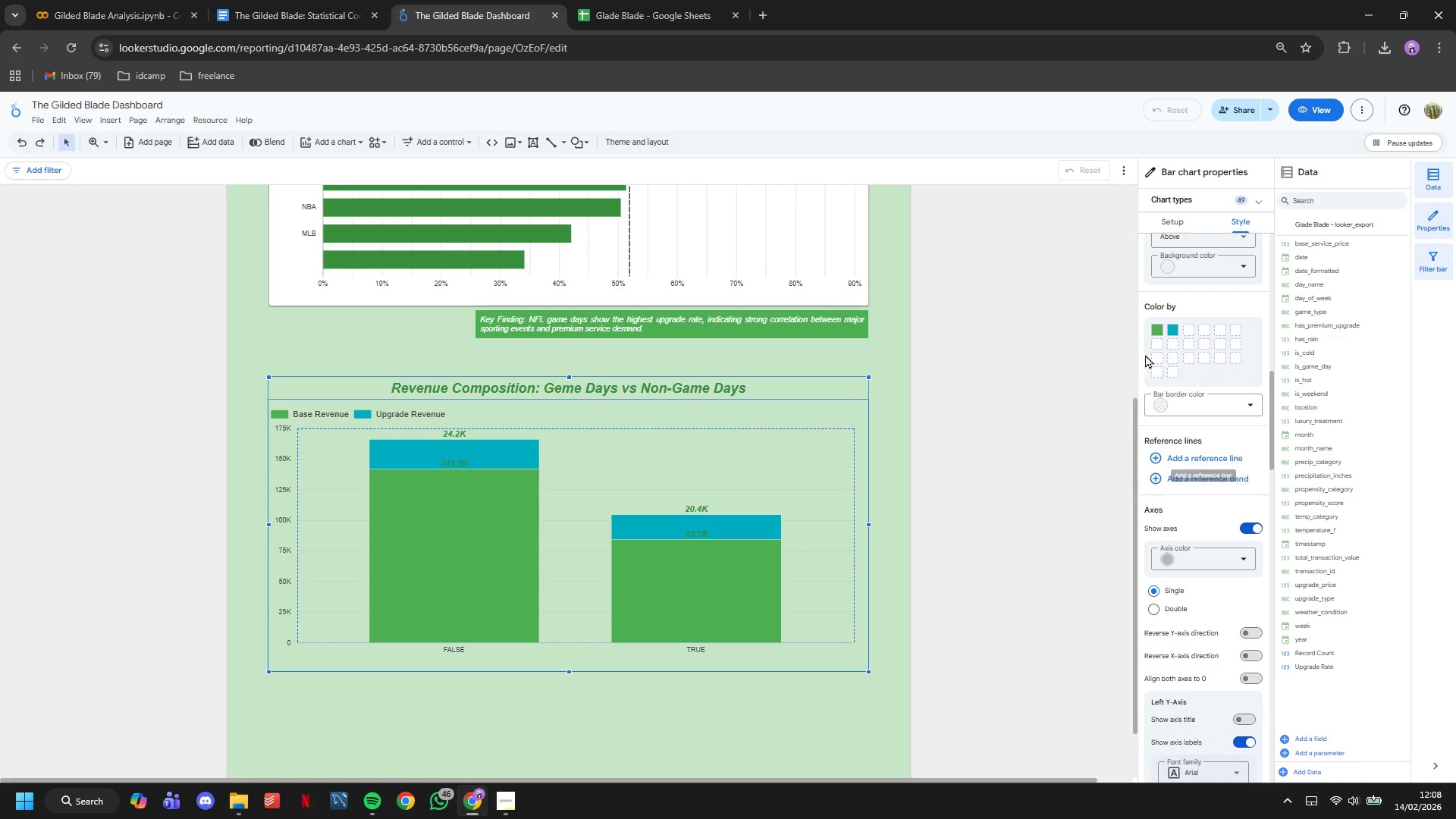 
scroll: coordinate [1191, 350], scroll_direction: up, amount: 3.0
 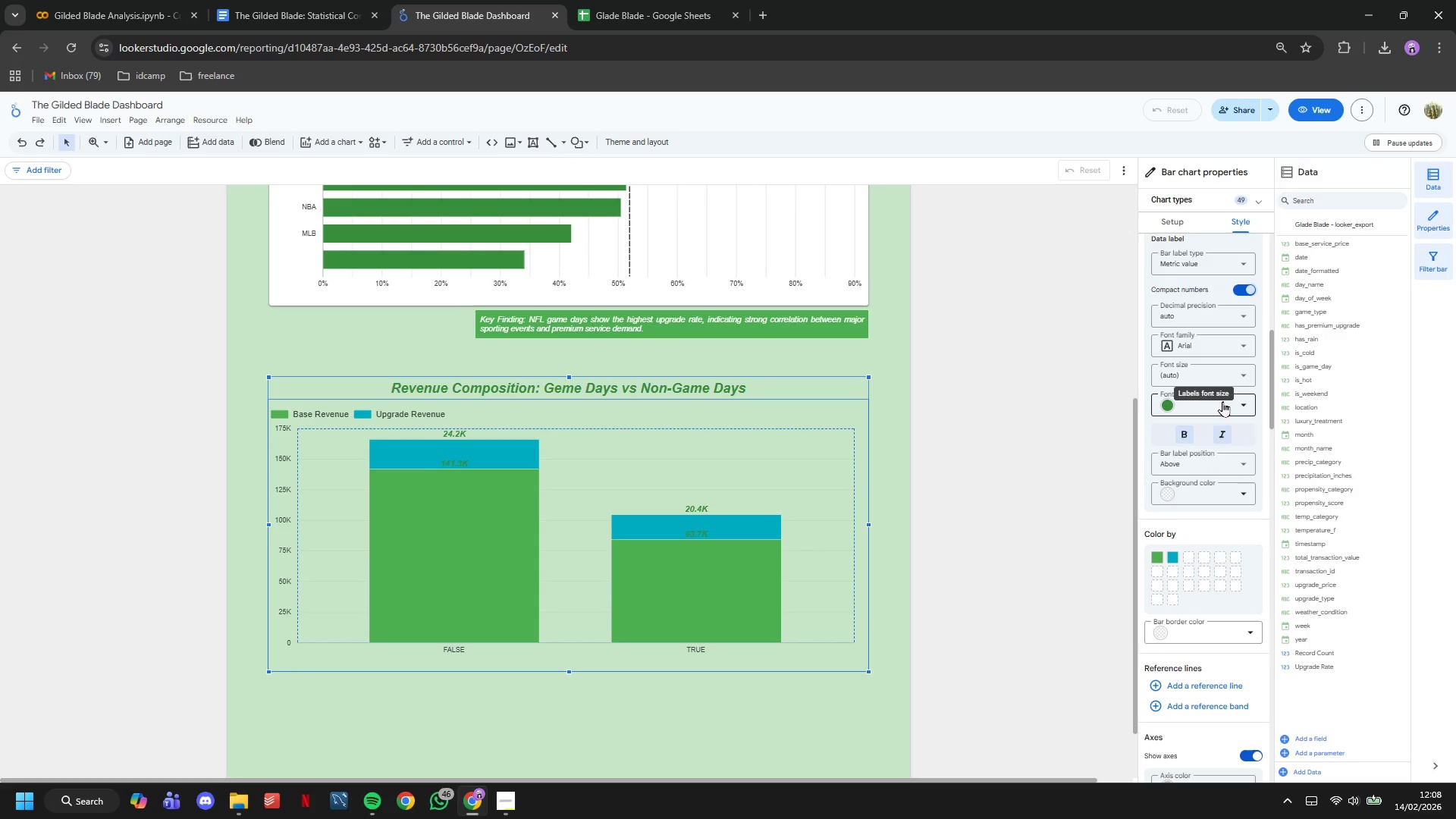 
left_click([1223, 403])
 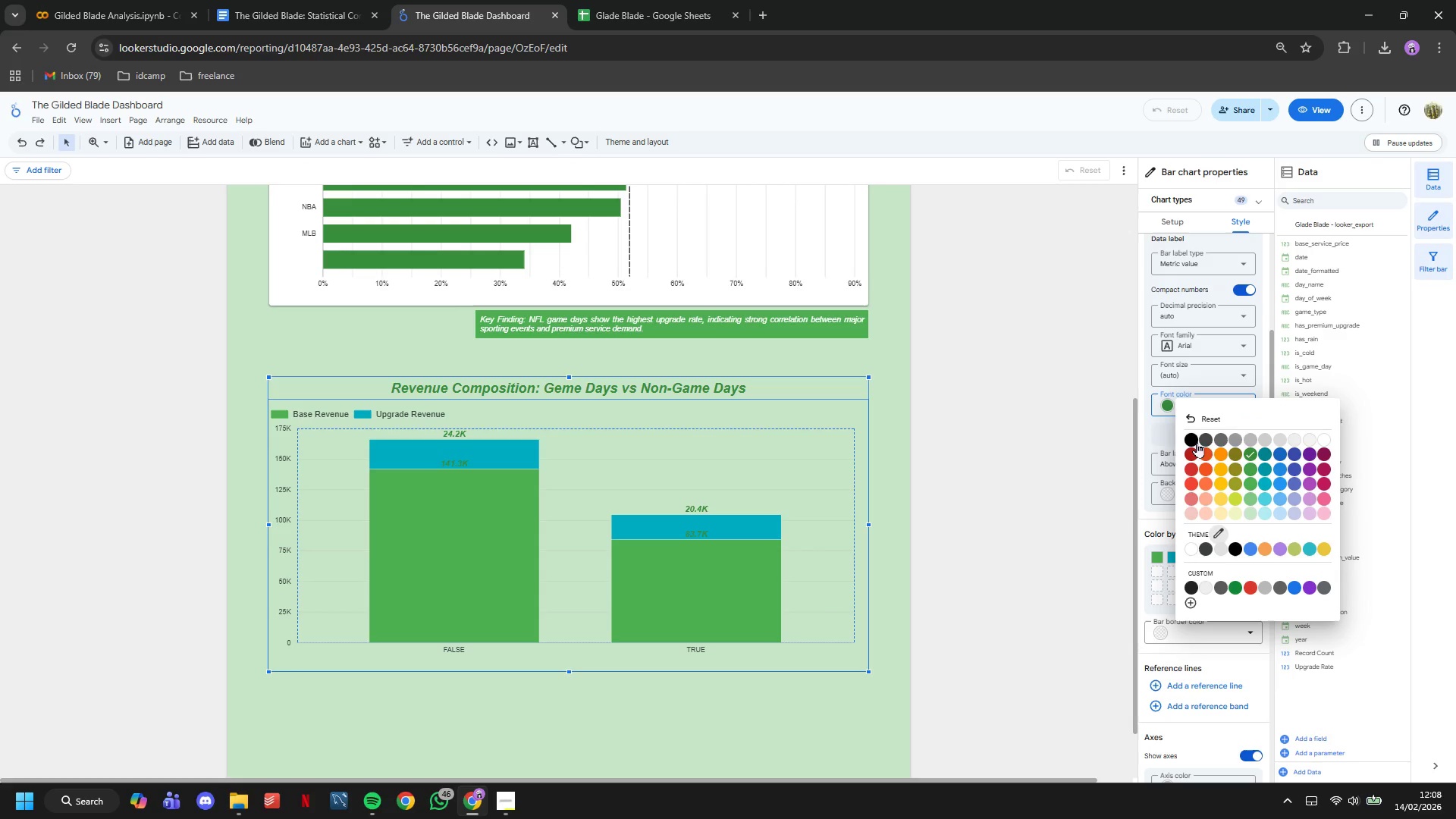 
left_click([1196, 439])
 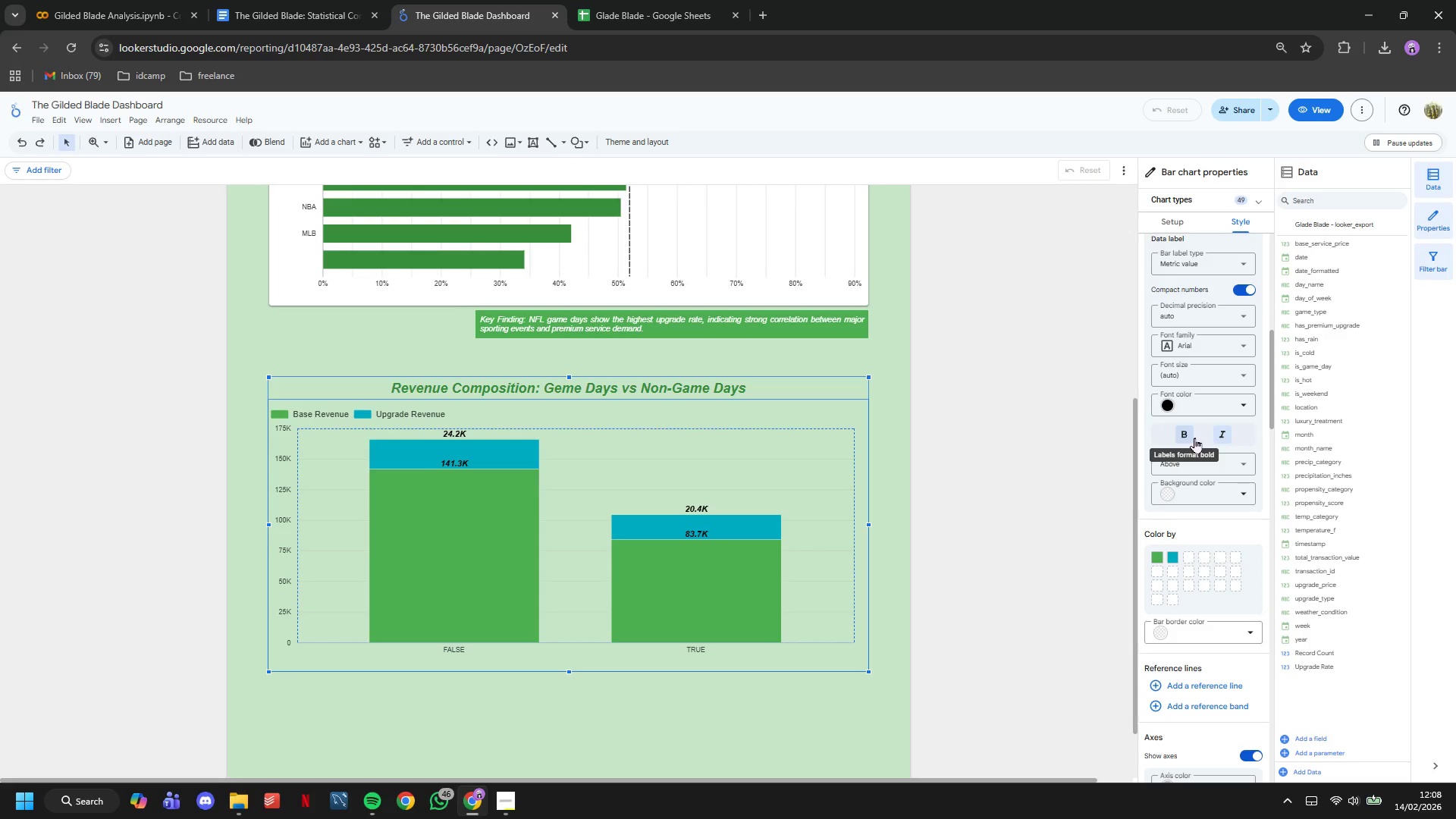 
scroll: coordinate [1194, 438], scroll_direction: down, amount: 6.0
 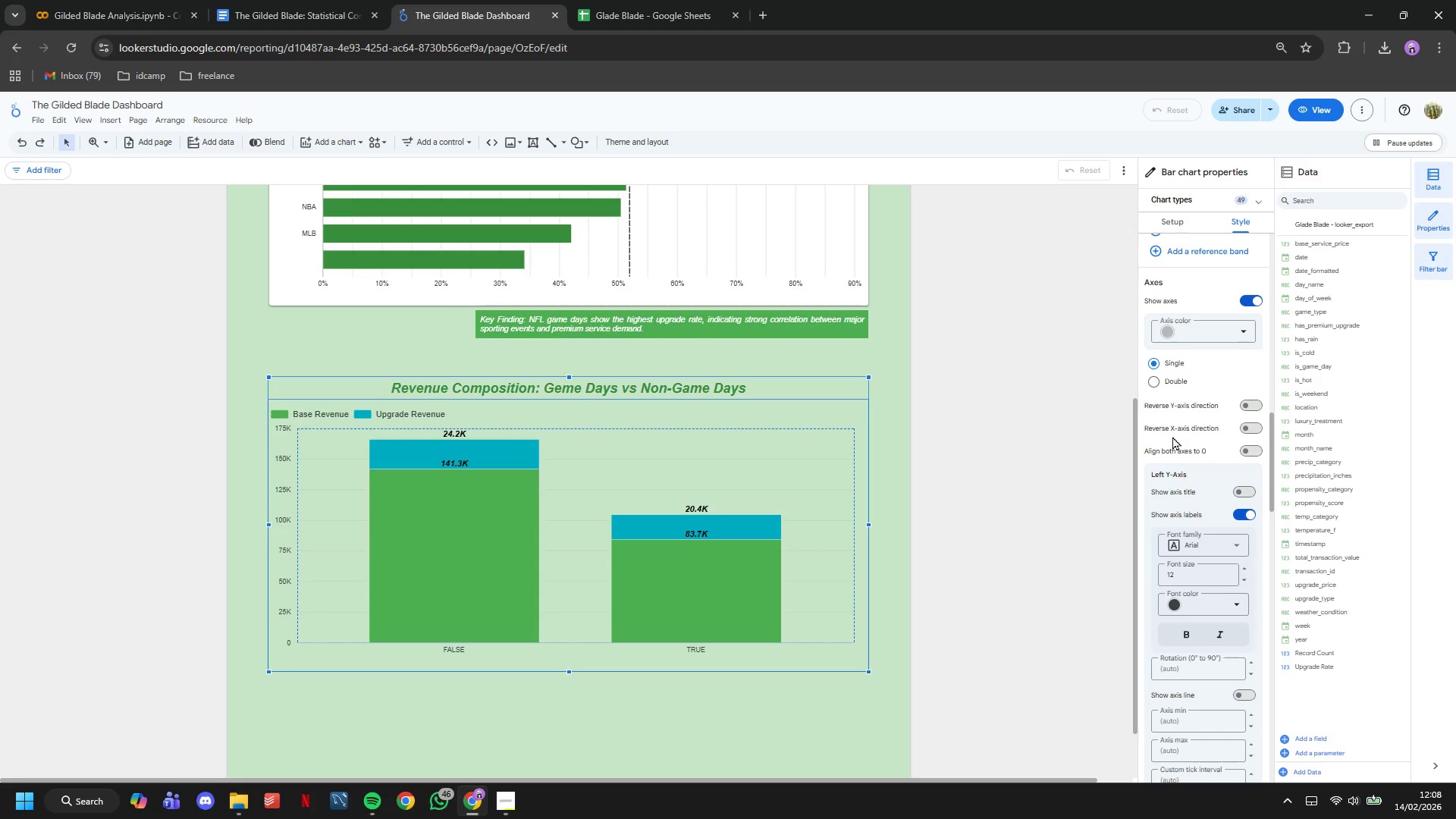 
left_click([1181, 232])
 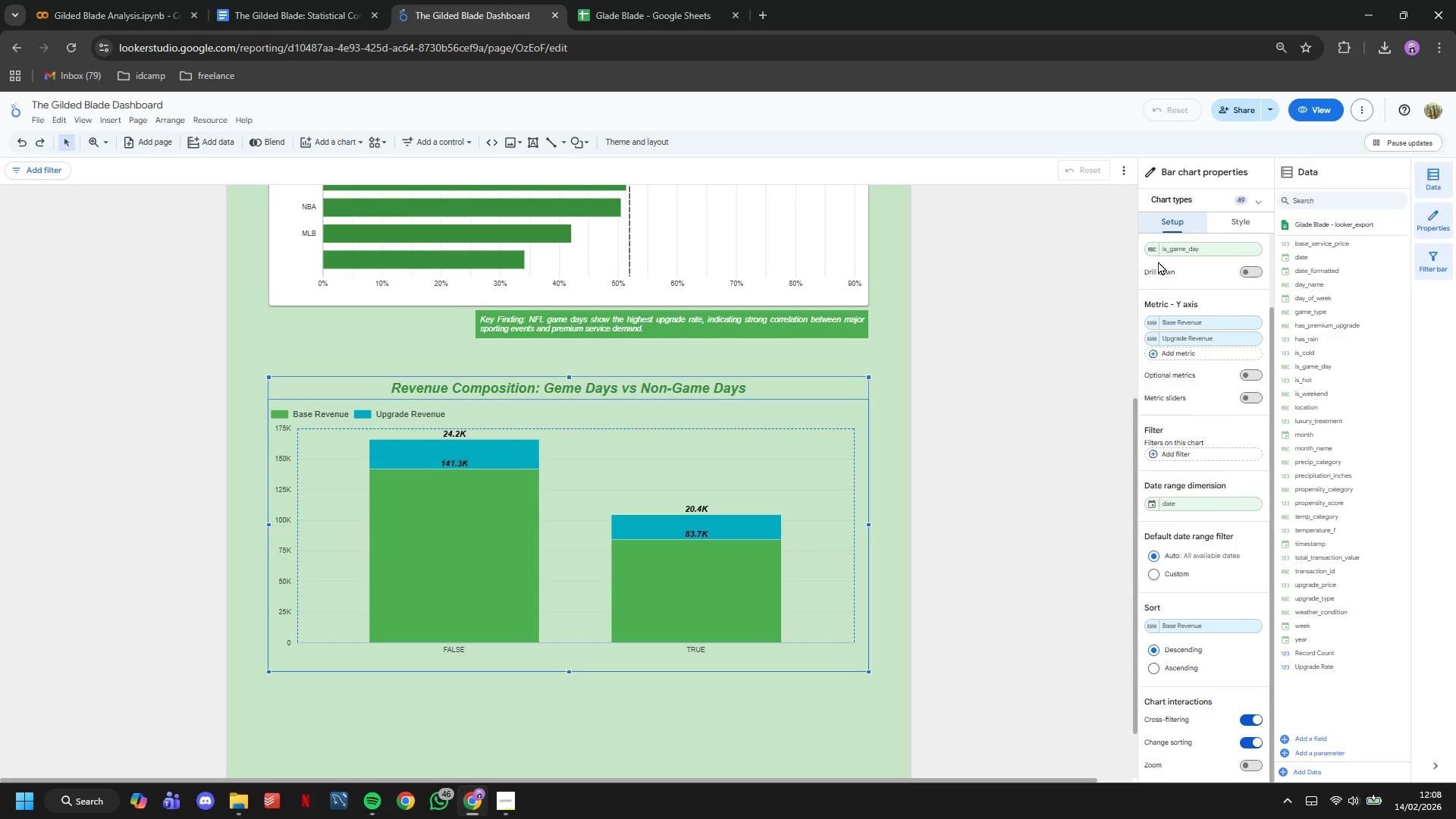 
left_click([1153, 250])
 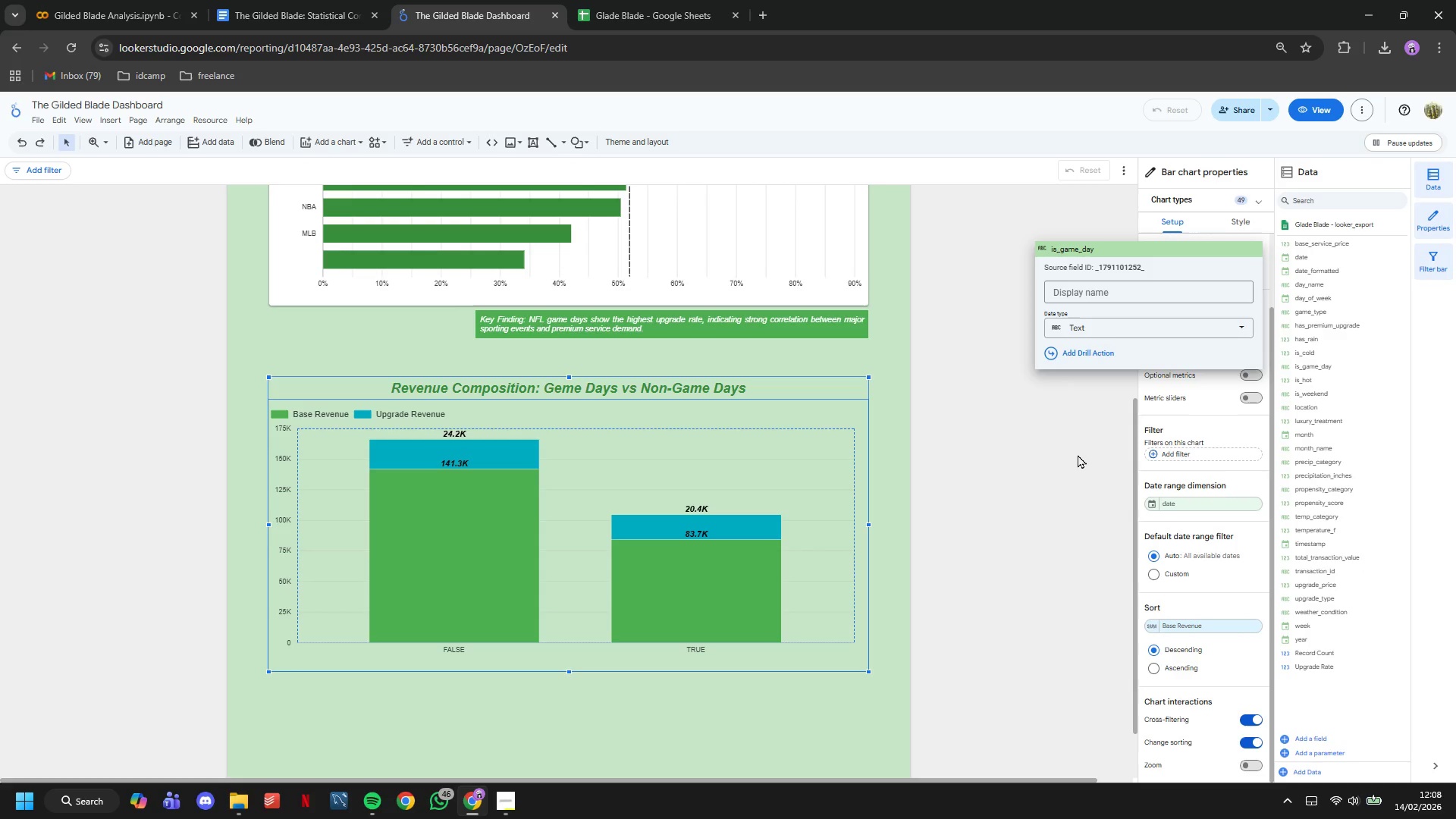 
left_click([1078, 454])
 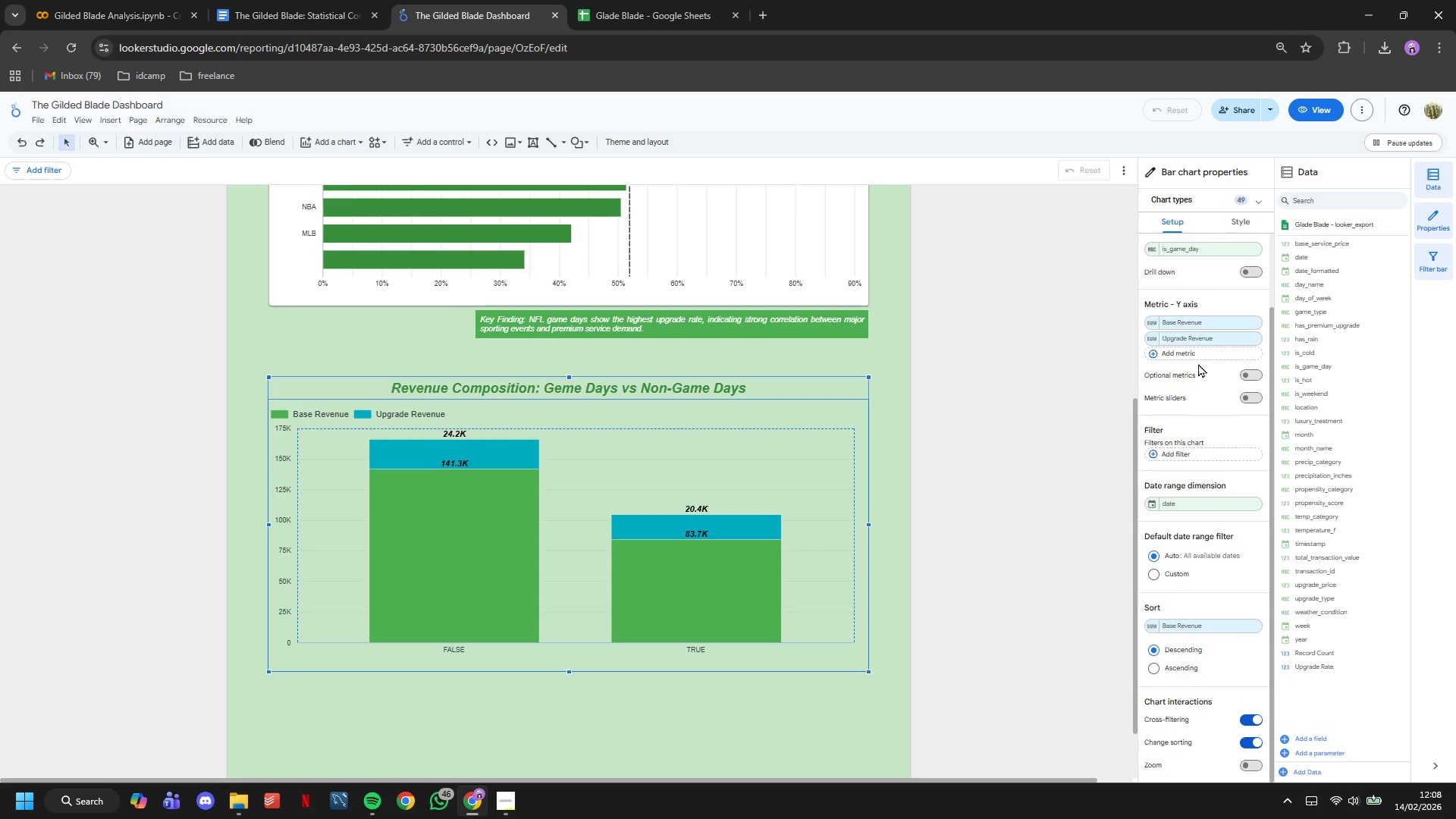 
left_click([1252, 219])
 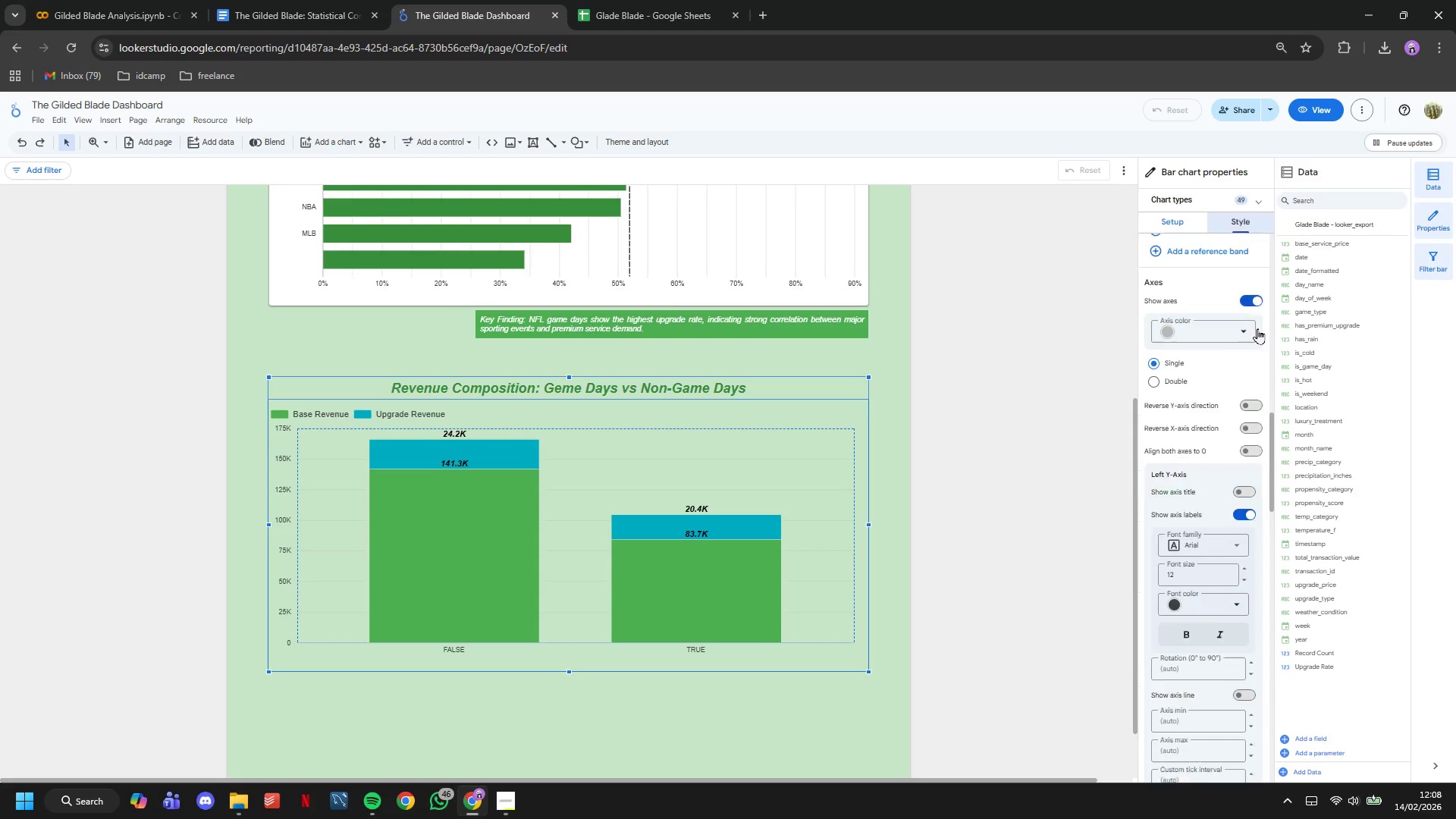 
scroll: coordinate [1206, 412], scroll_direction: down, amount: 17.0
 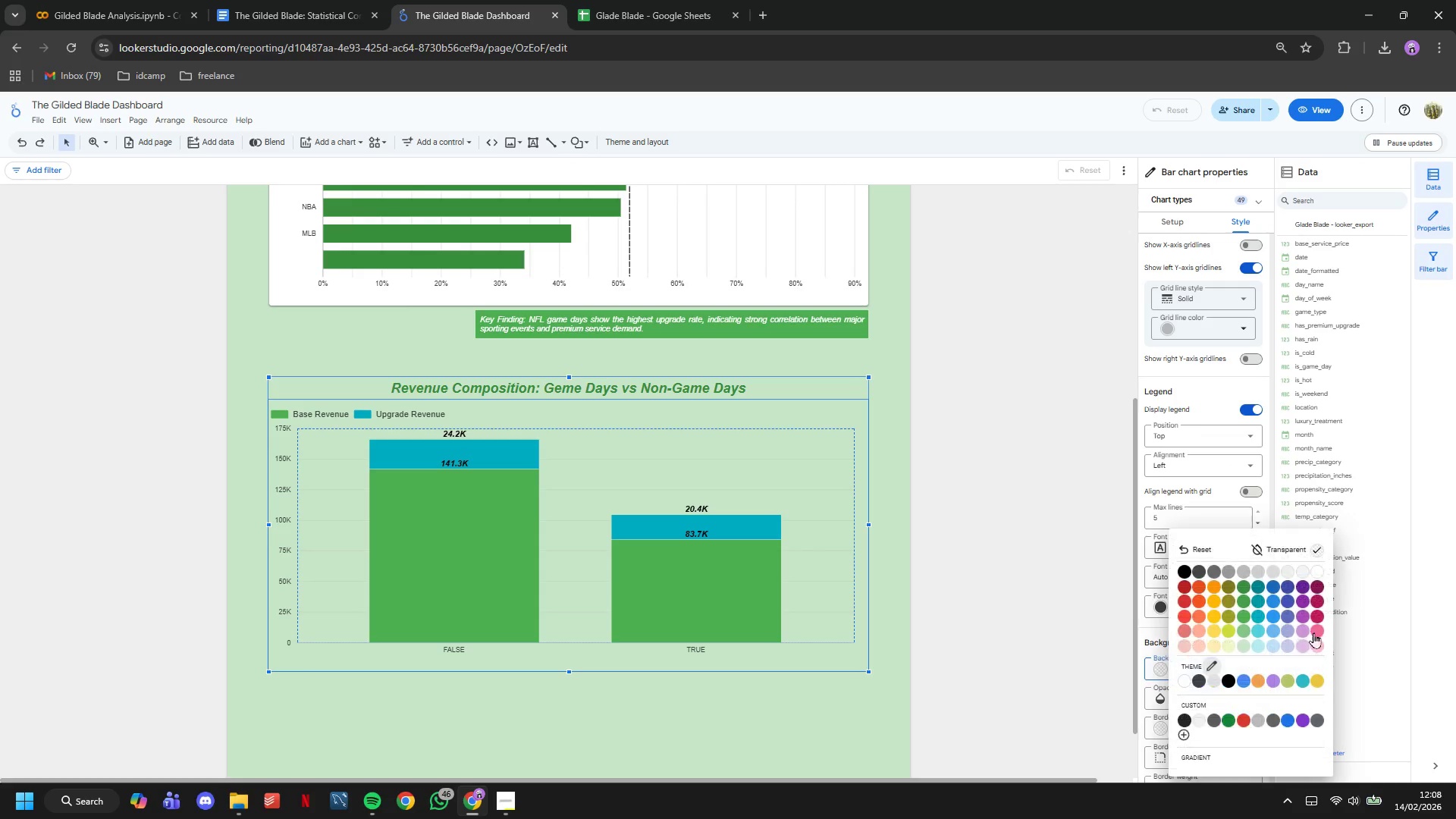 
left_click([1318, 571])
 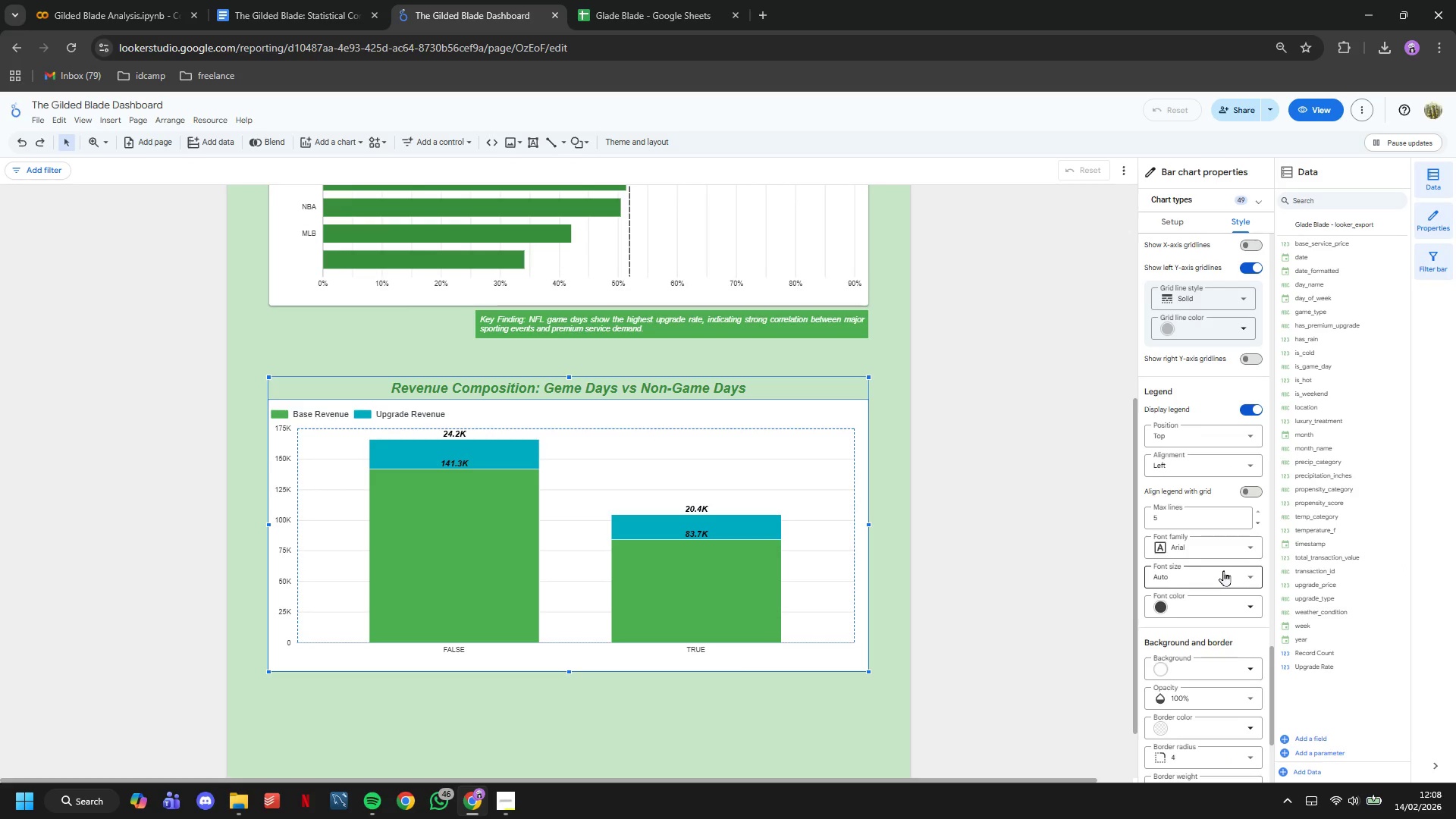 
scroll: coordinate [1229, 595], scroll_direction: down, amount: 4.0
 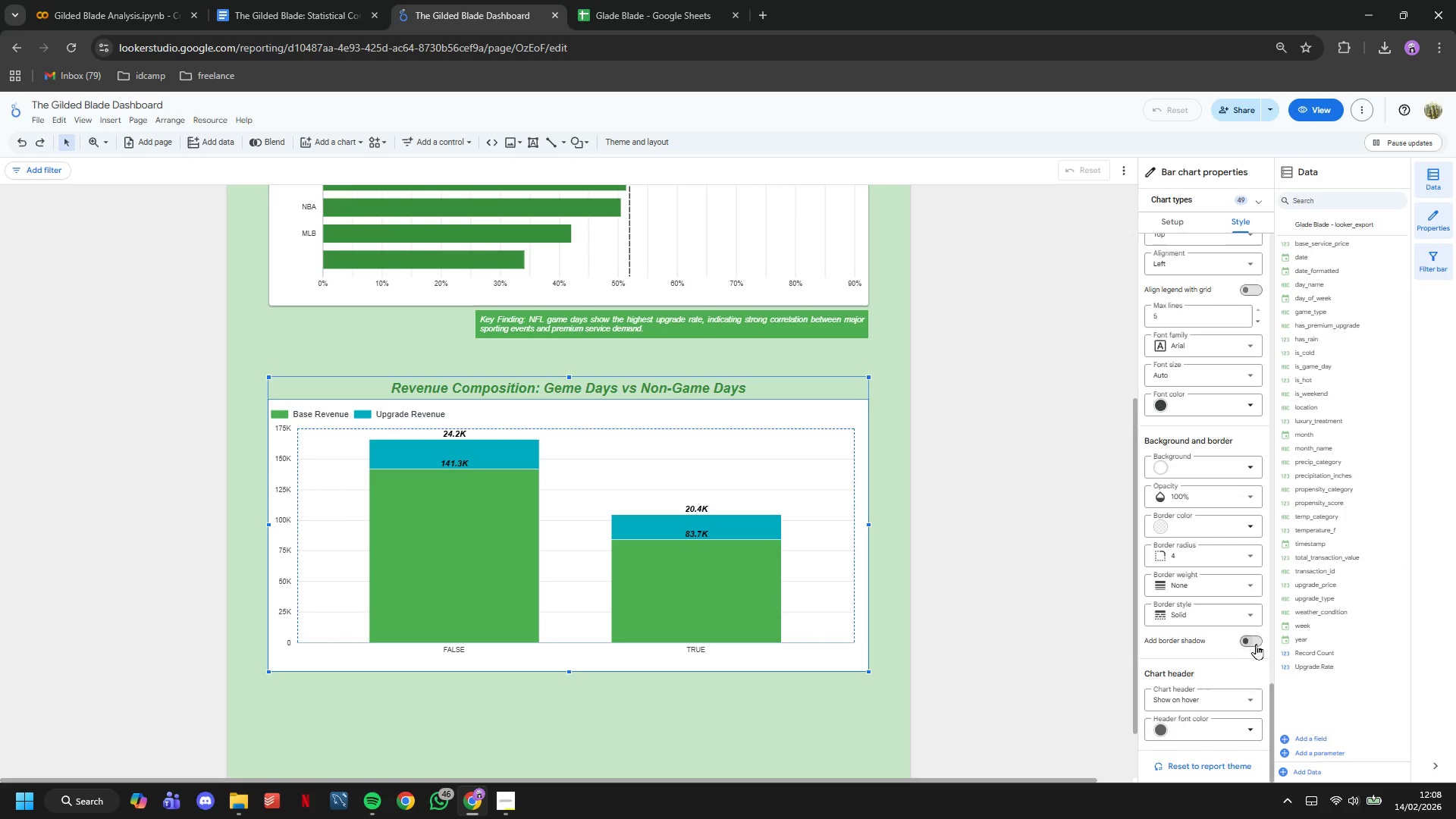 
left_click([1253, 648])
 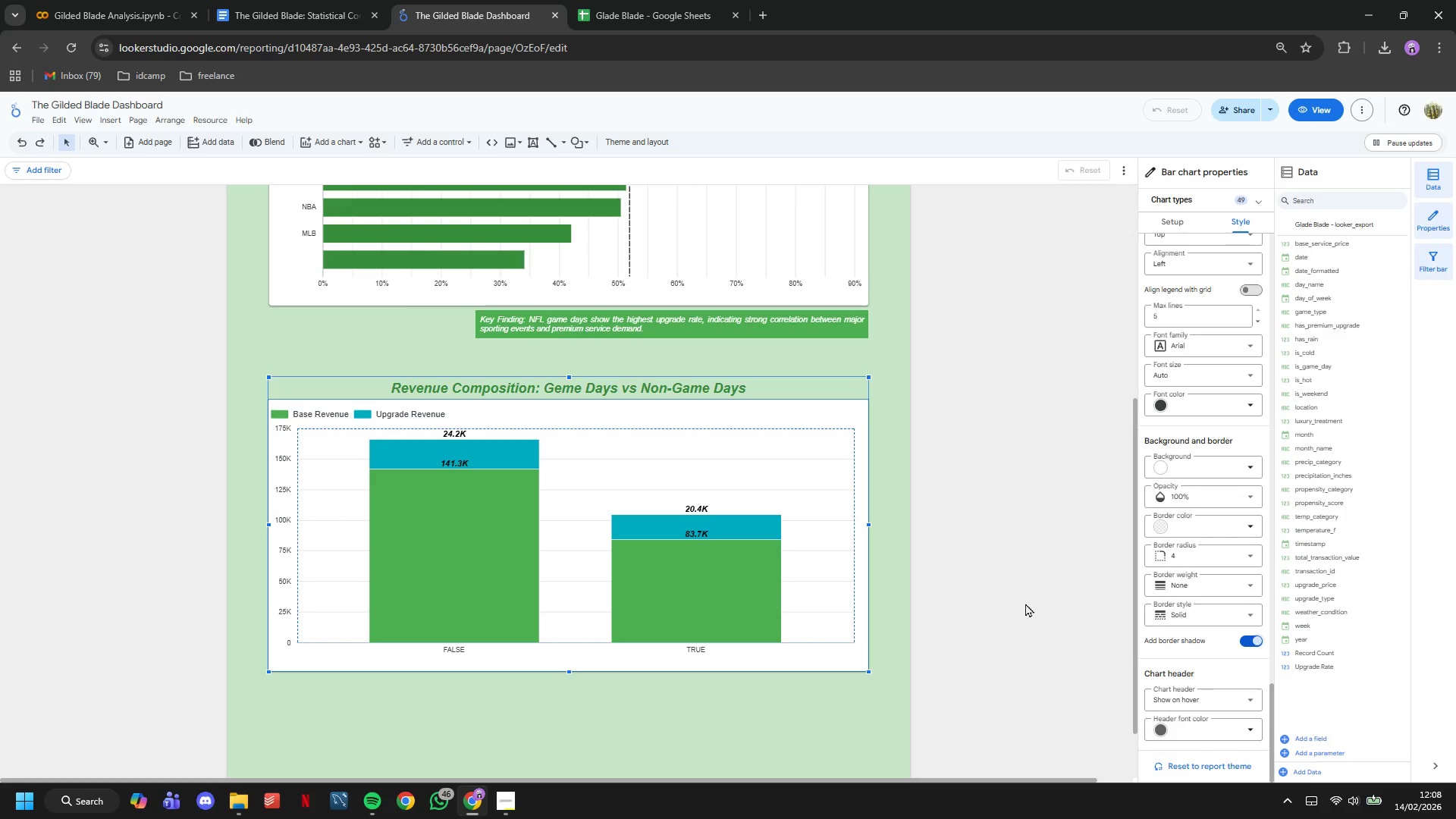 
left_click([996, 577])
 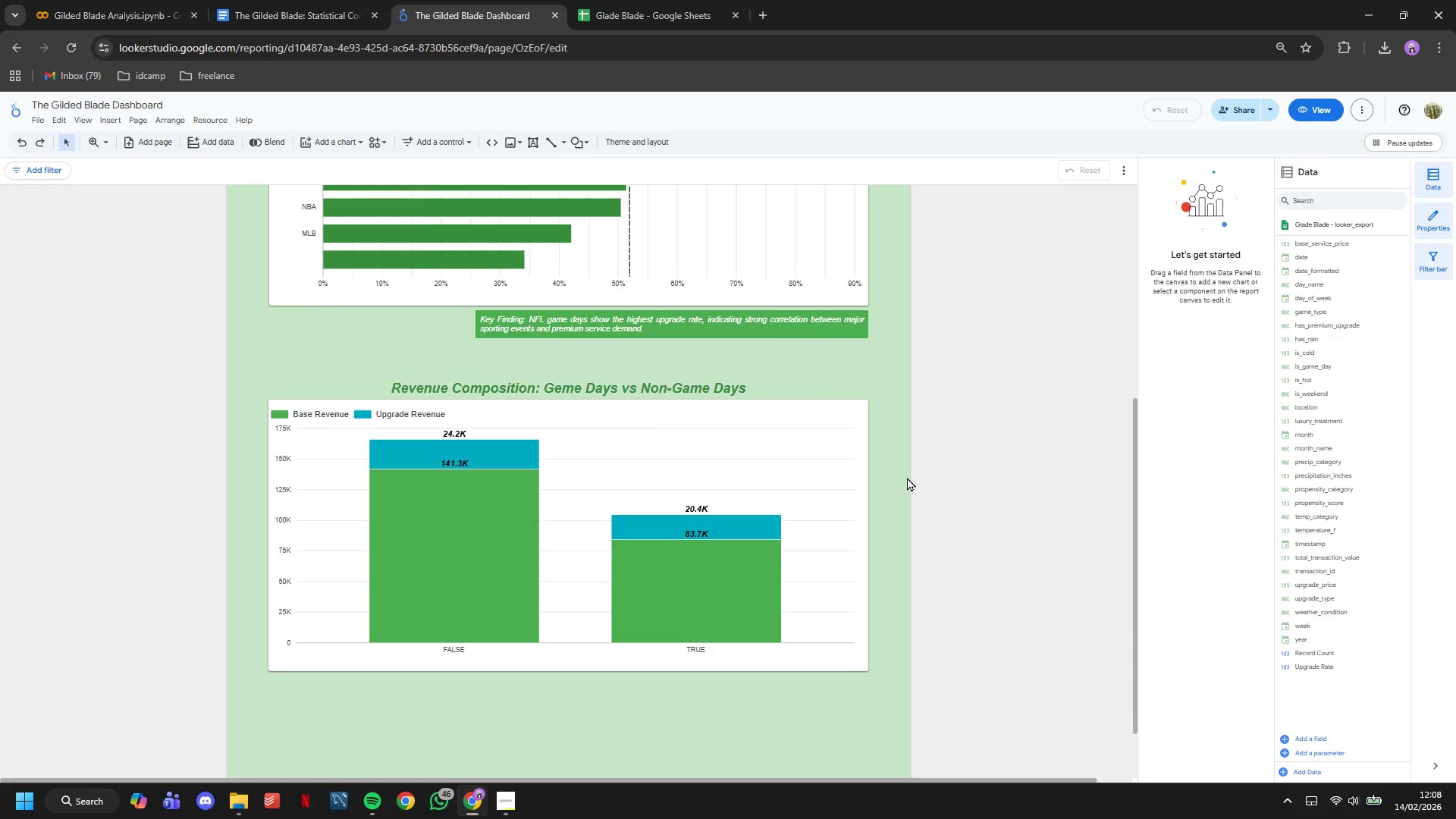 
scroll: coordinate [907, 477], scroll_direction: up, amount: 3.0
 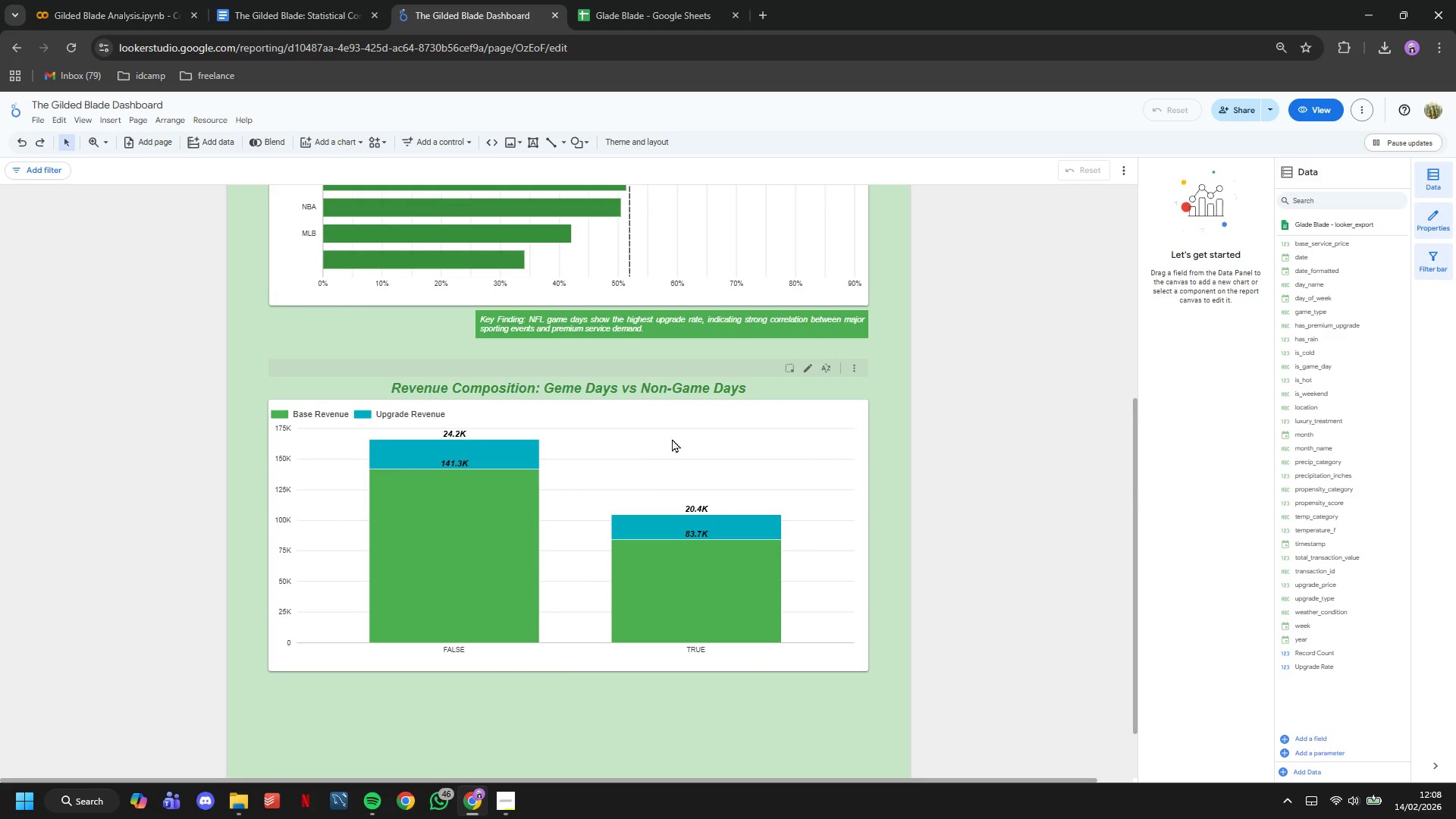 
left_click_drag(start_coordinate=[670, 438], to_coordinate=[671, 416])
 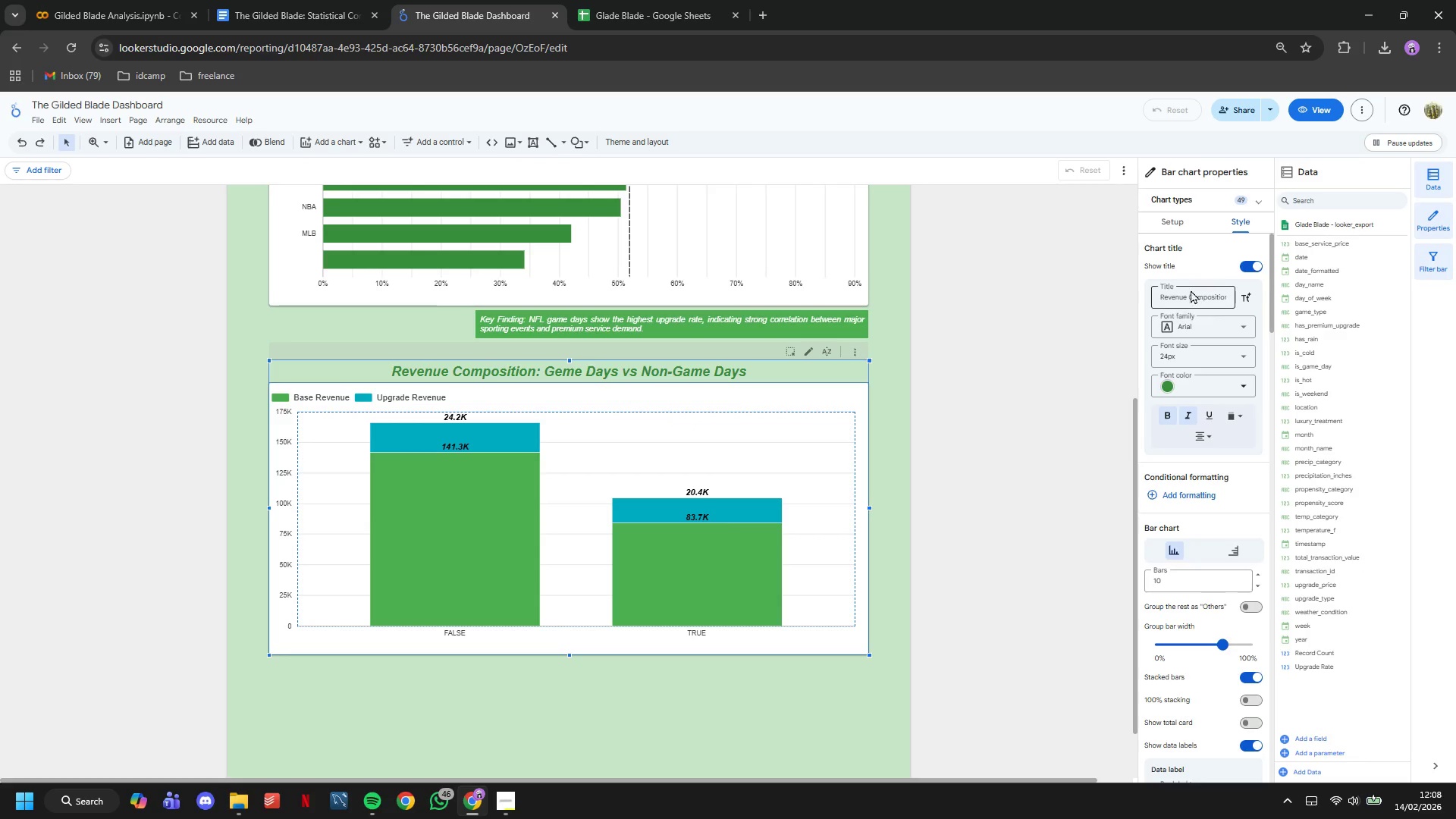 
left_click([1180, 295])
 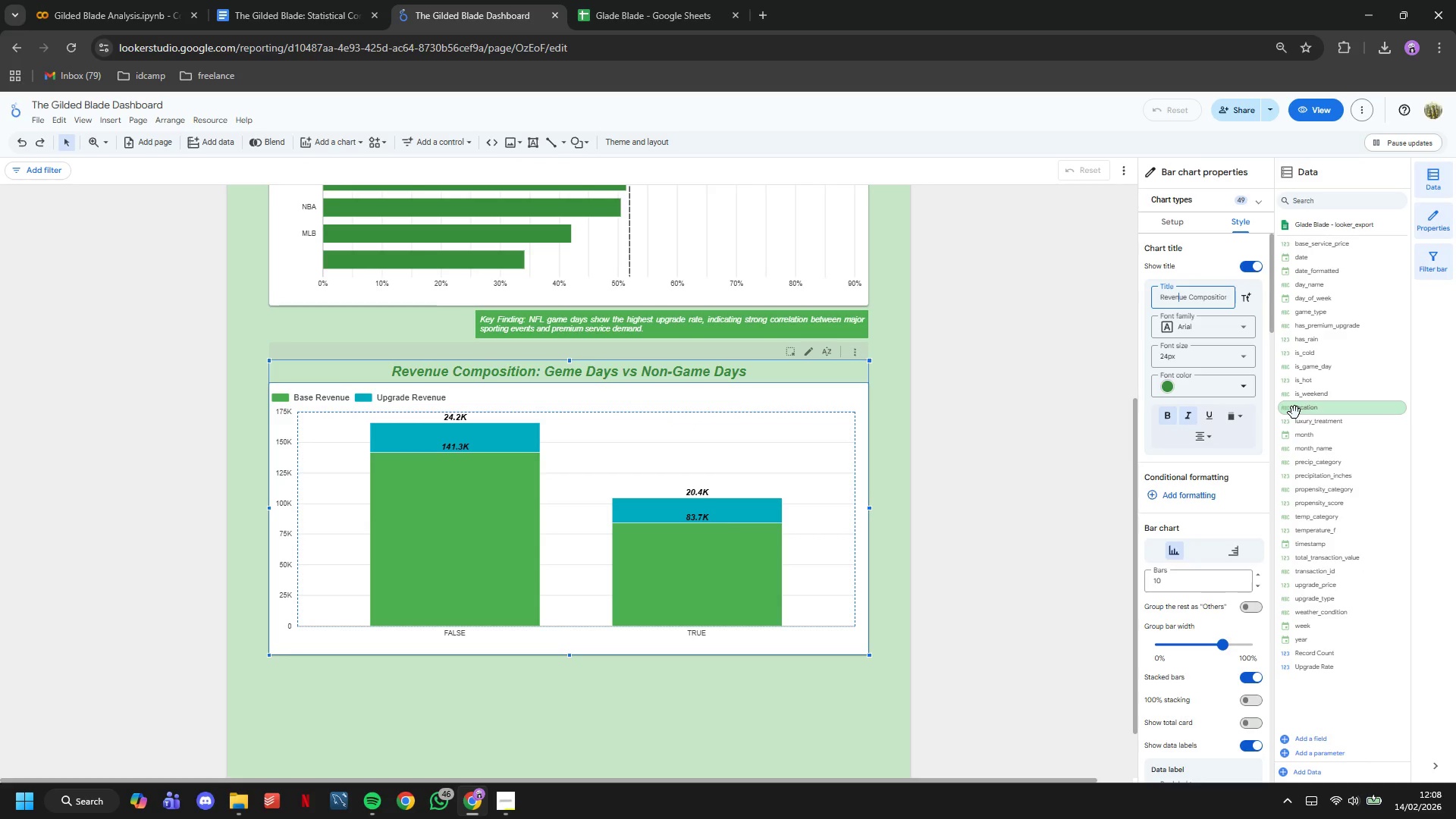 
hold_key(key=ArrowRight, duration=0.39)
 